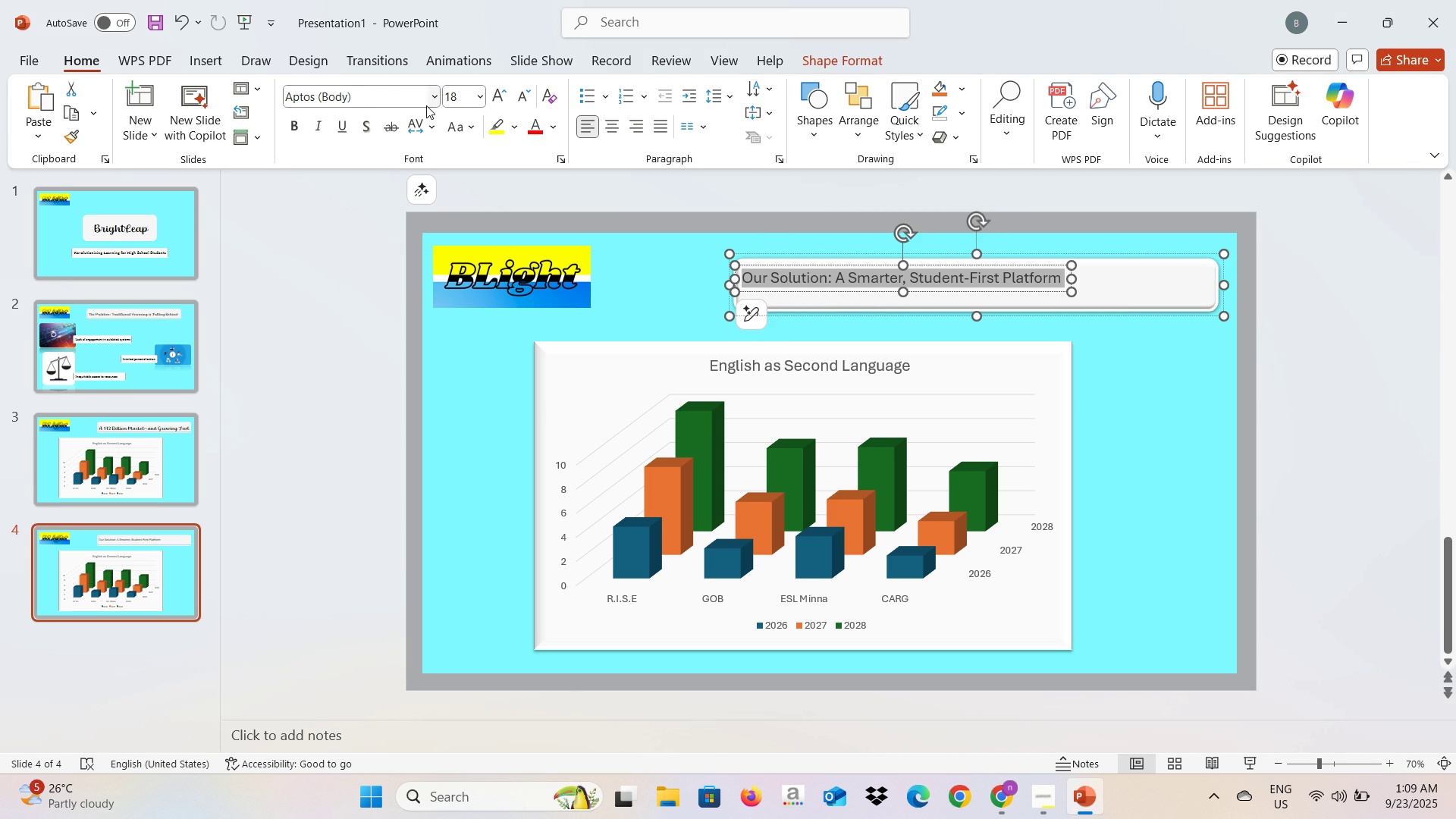 
left_click([426, 102])
 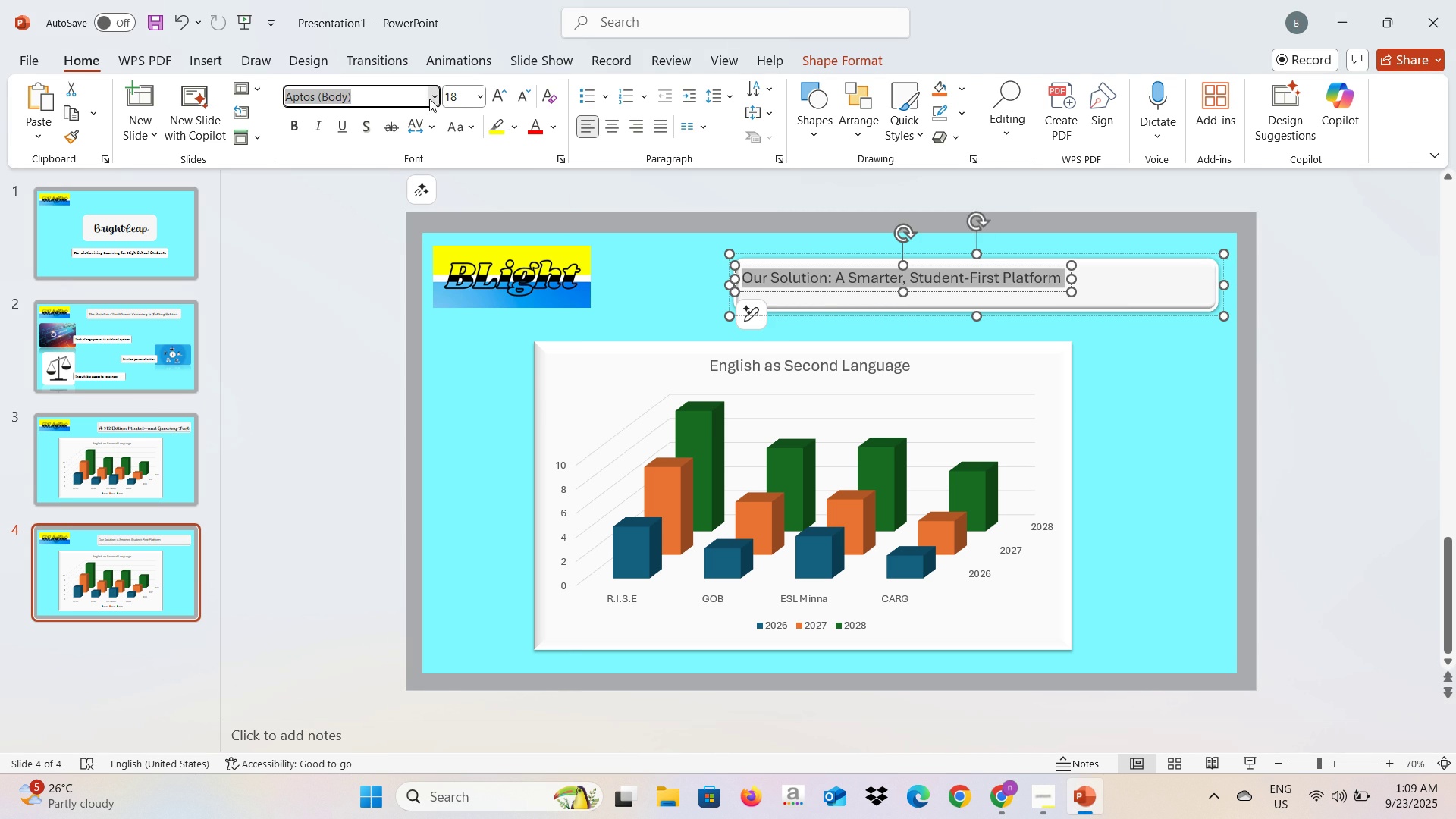 
left_click([429, 99])
 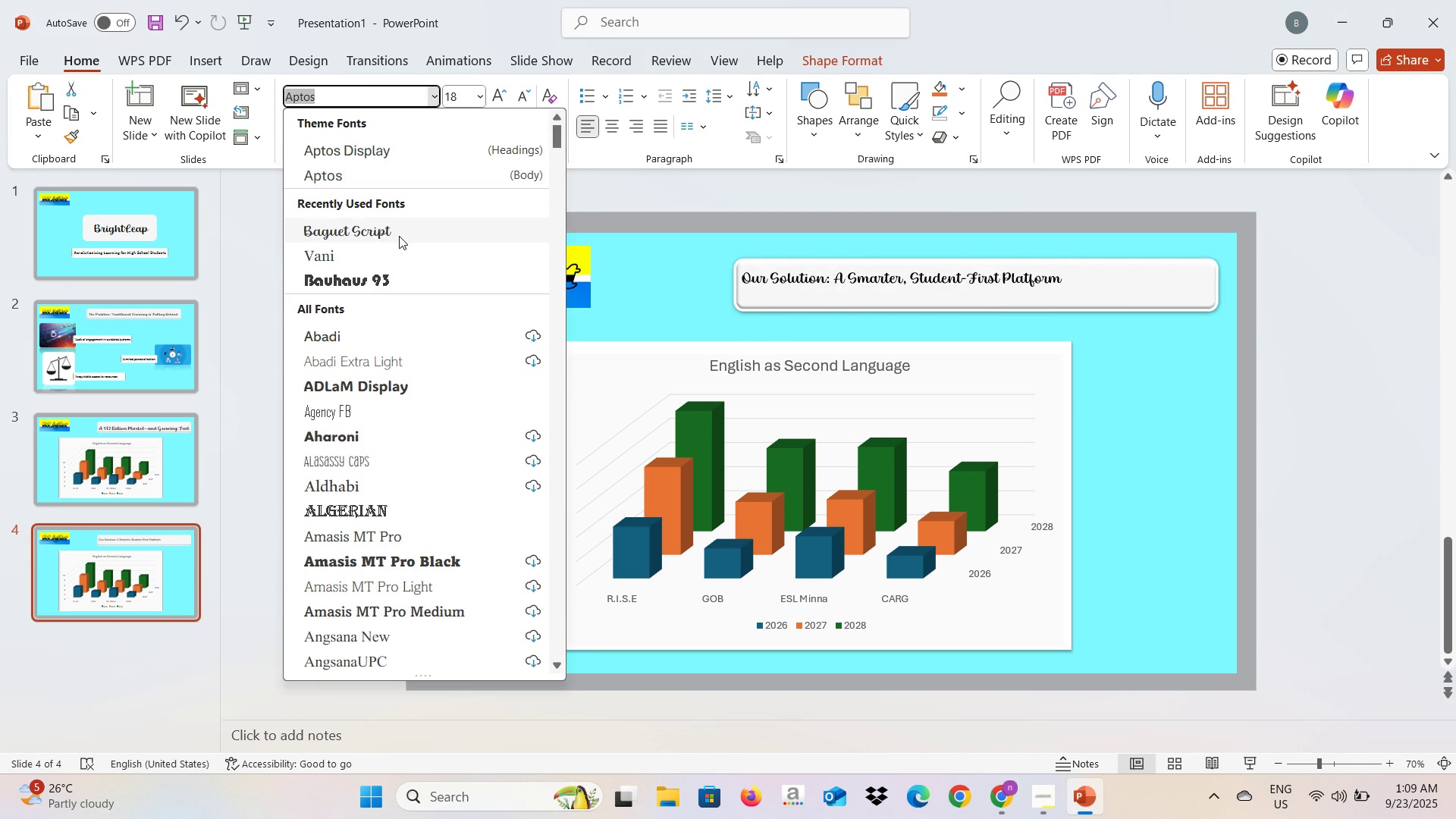 
left_click([399, 236])
 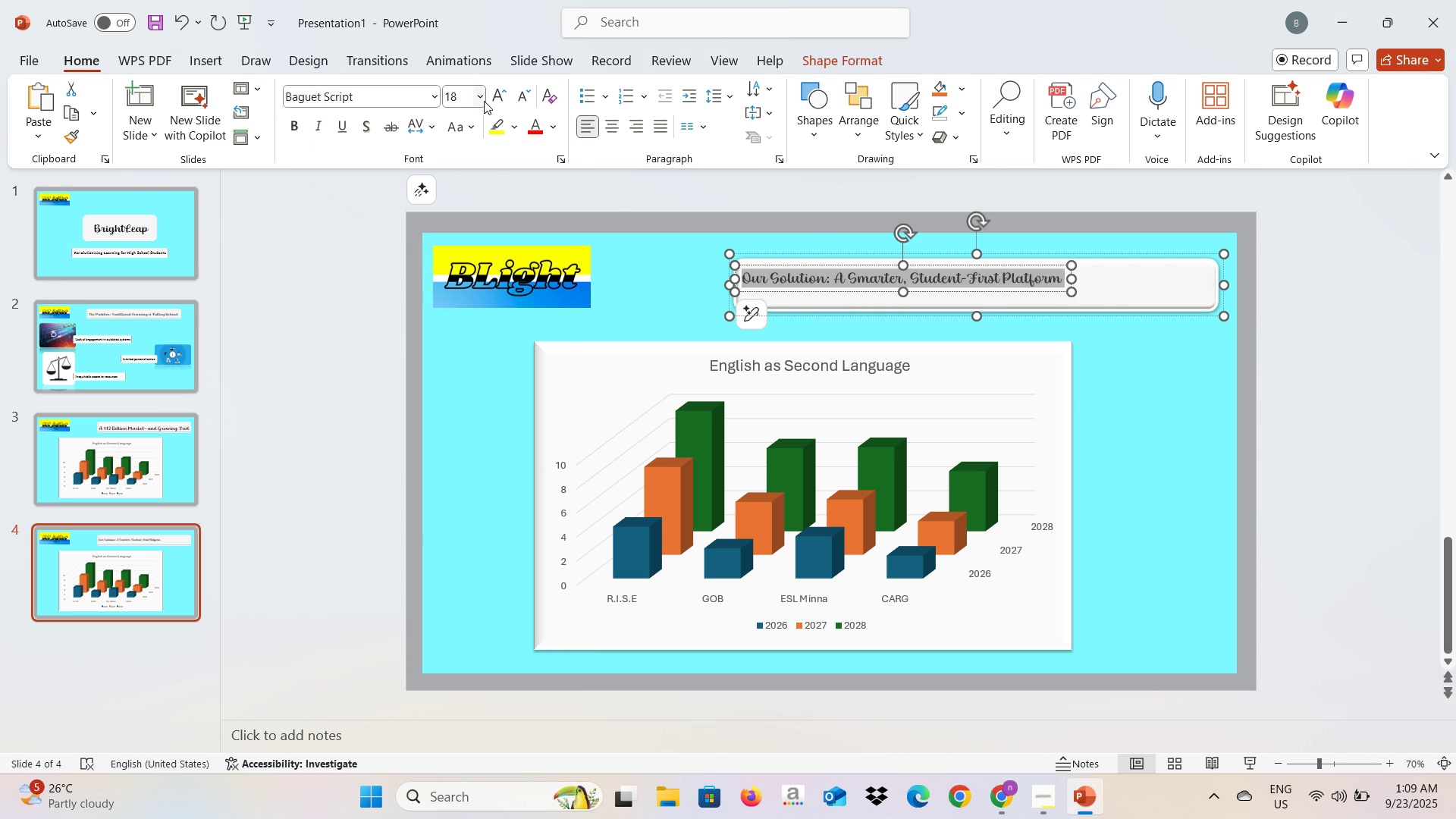 
left_click([484, 100])
 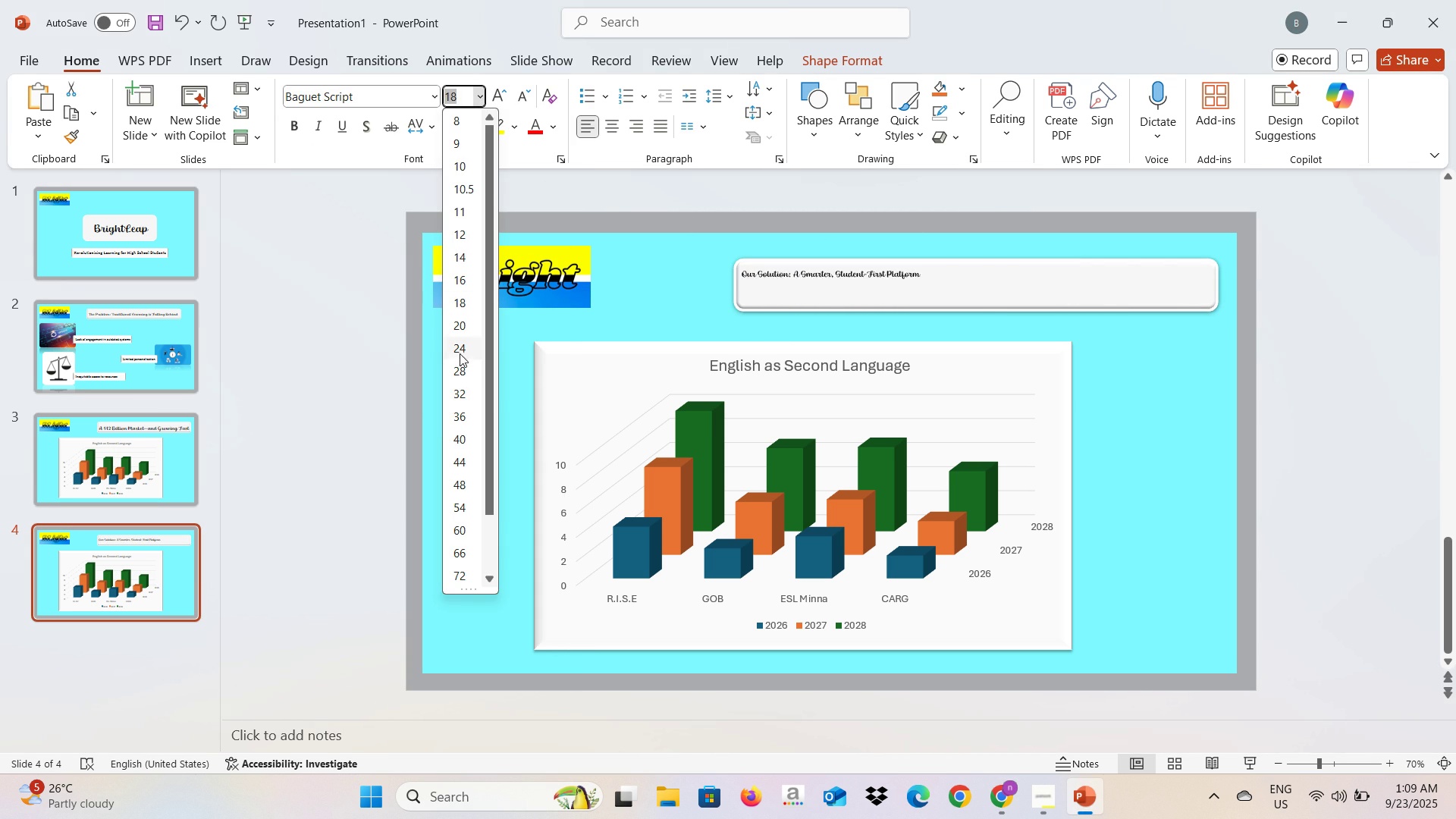 
mouse_move([458, 354])
 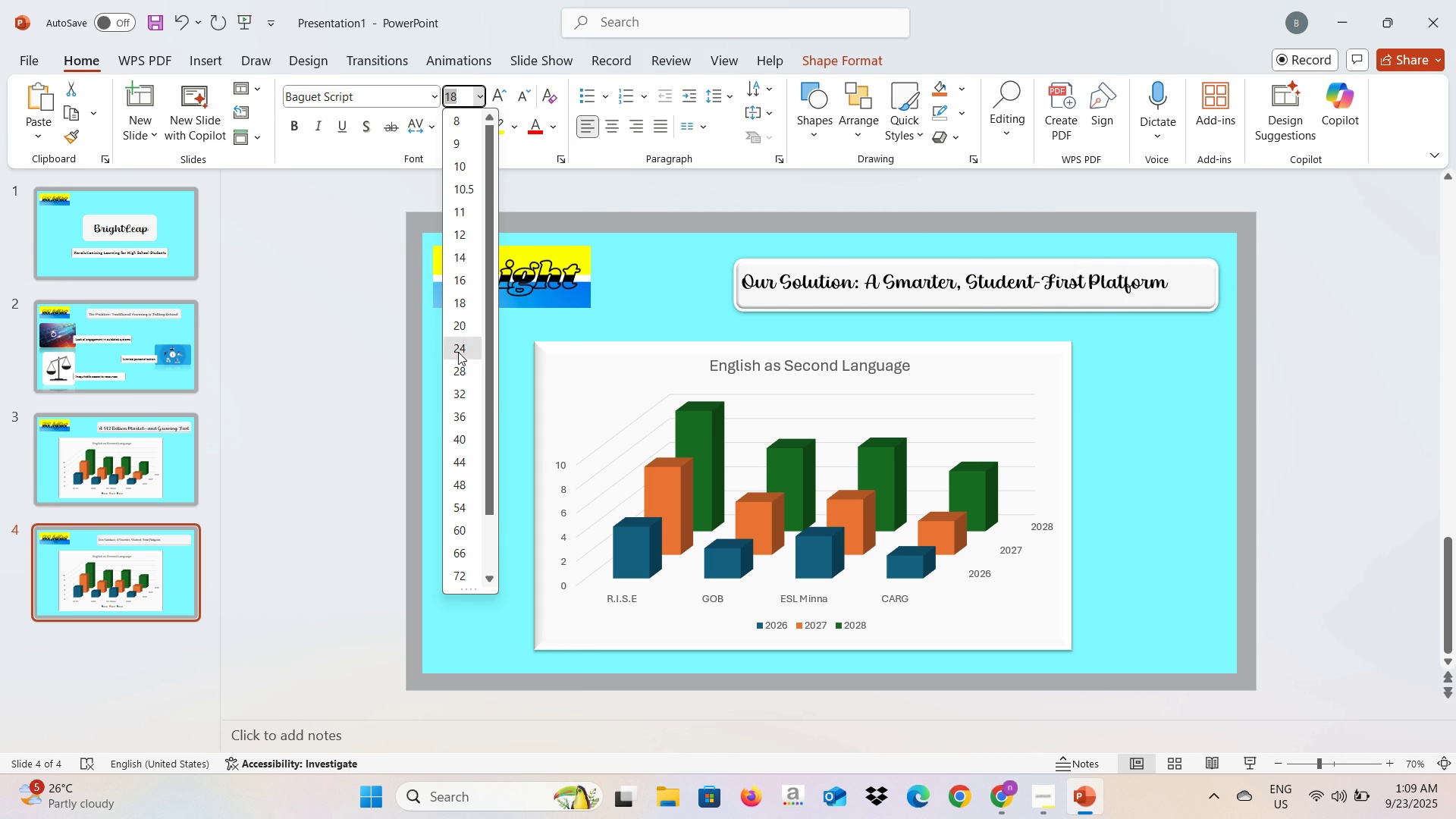 
left_click([458, 352])
 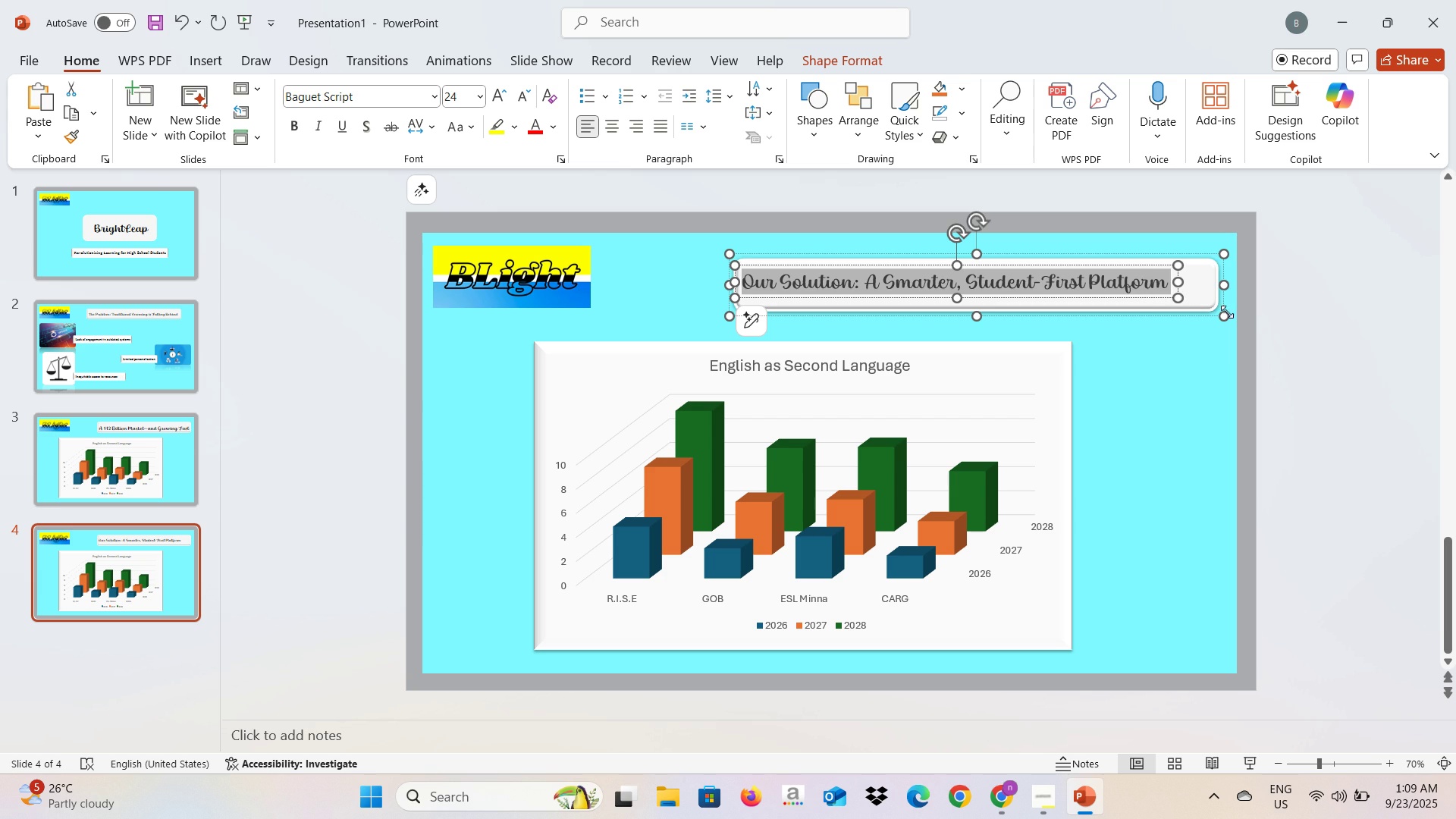 
left_click_drag(start_coordinate=[1173, 295], to_coordinate=[1192, 297])
 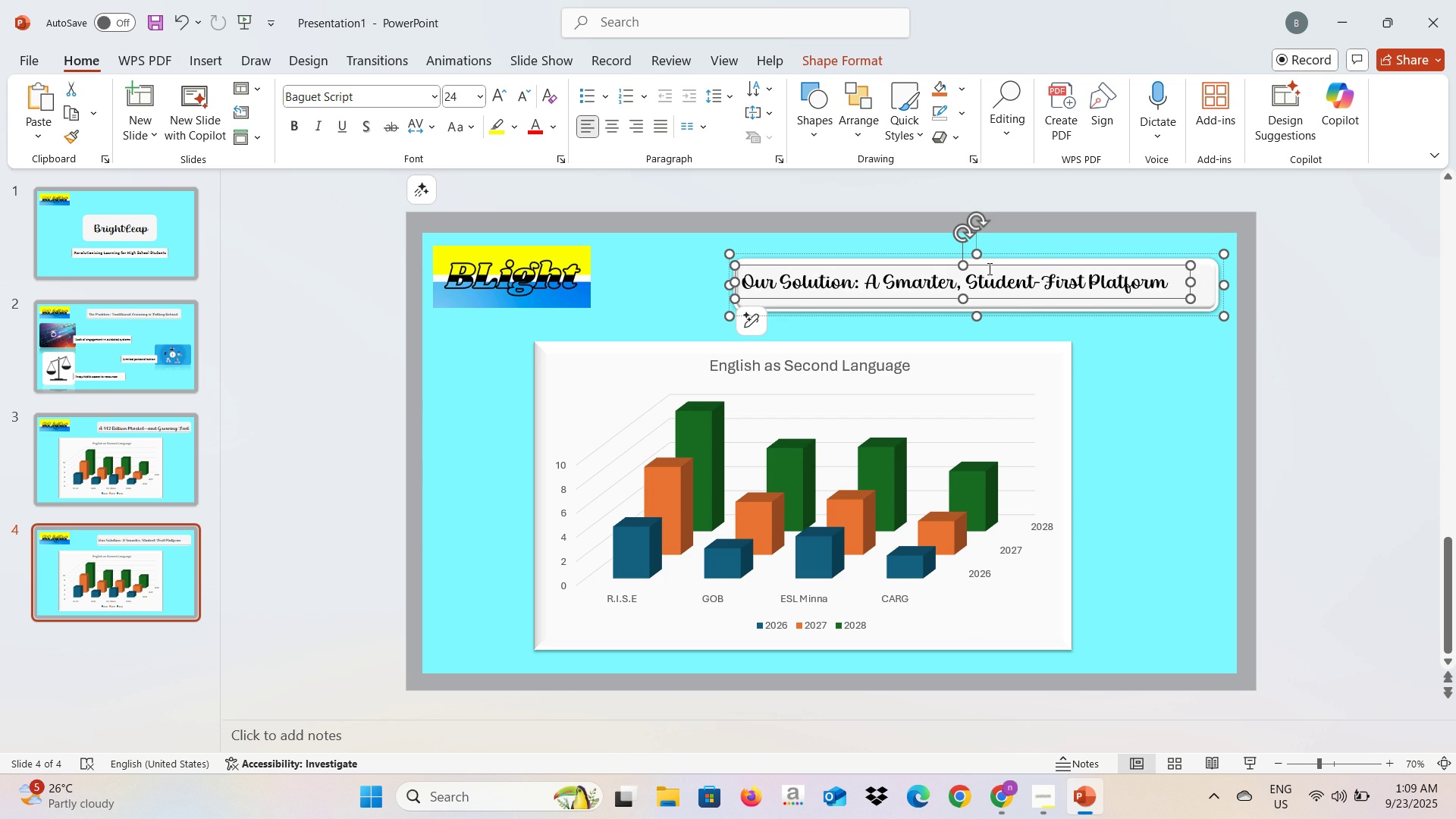 
left_click_drag(start_coordinate=[988, 268], to_coordinate=[1003, 269])
 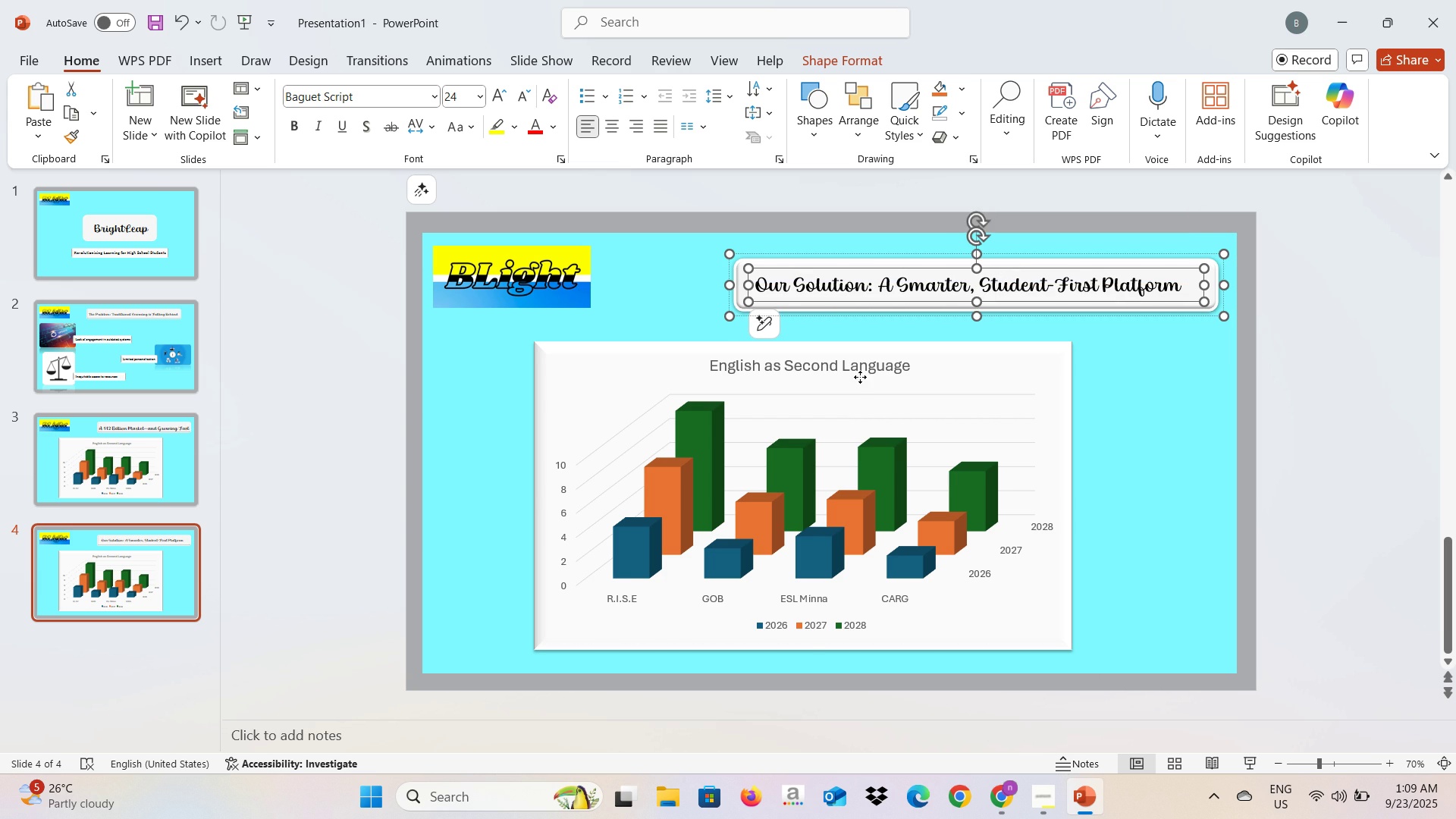 
left_click([860, 377])
 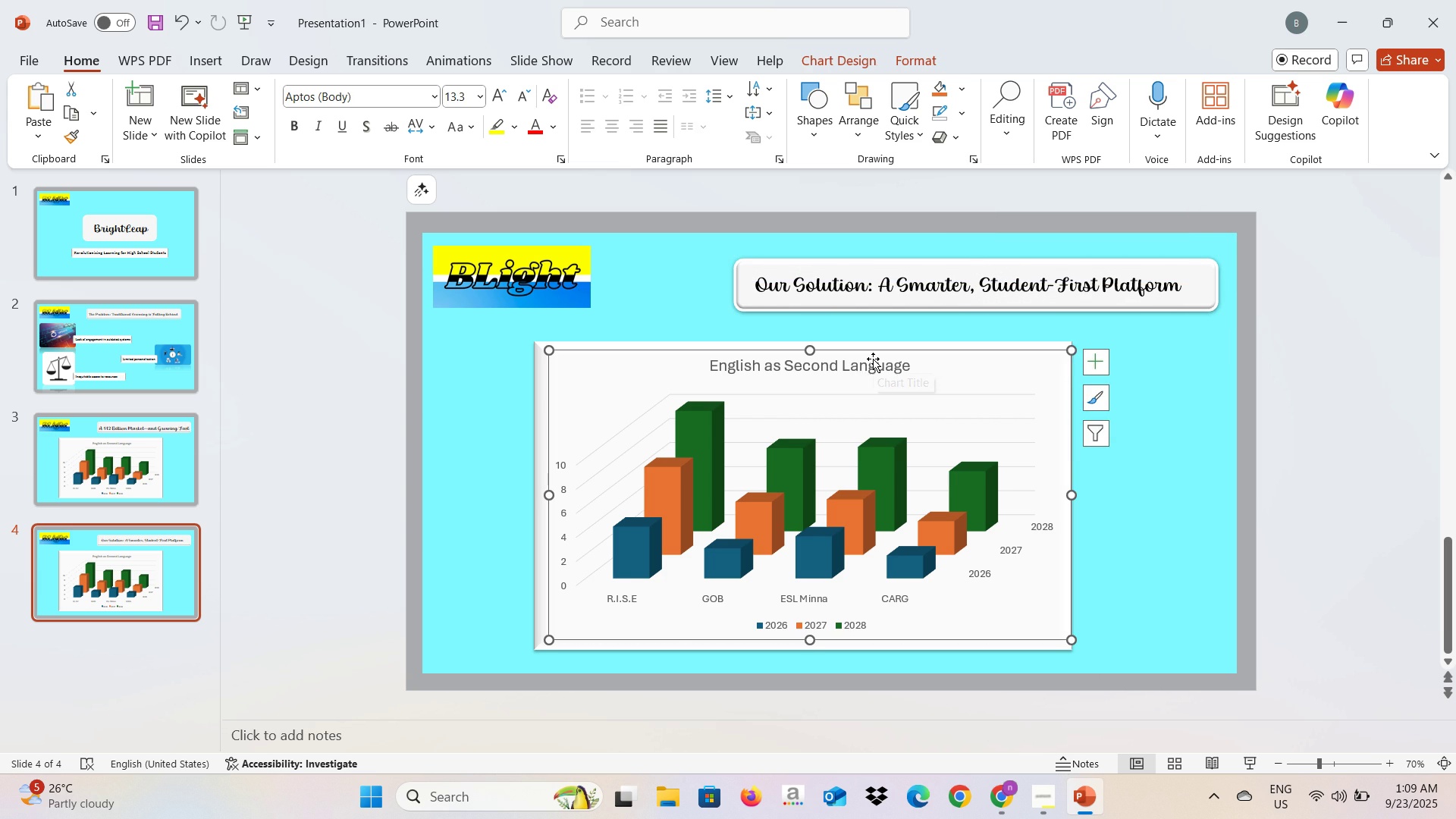 
key(Backspace)
 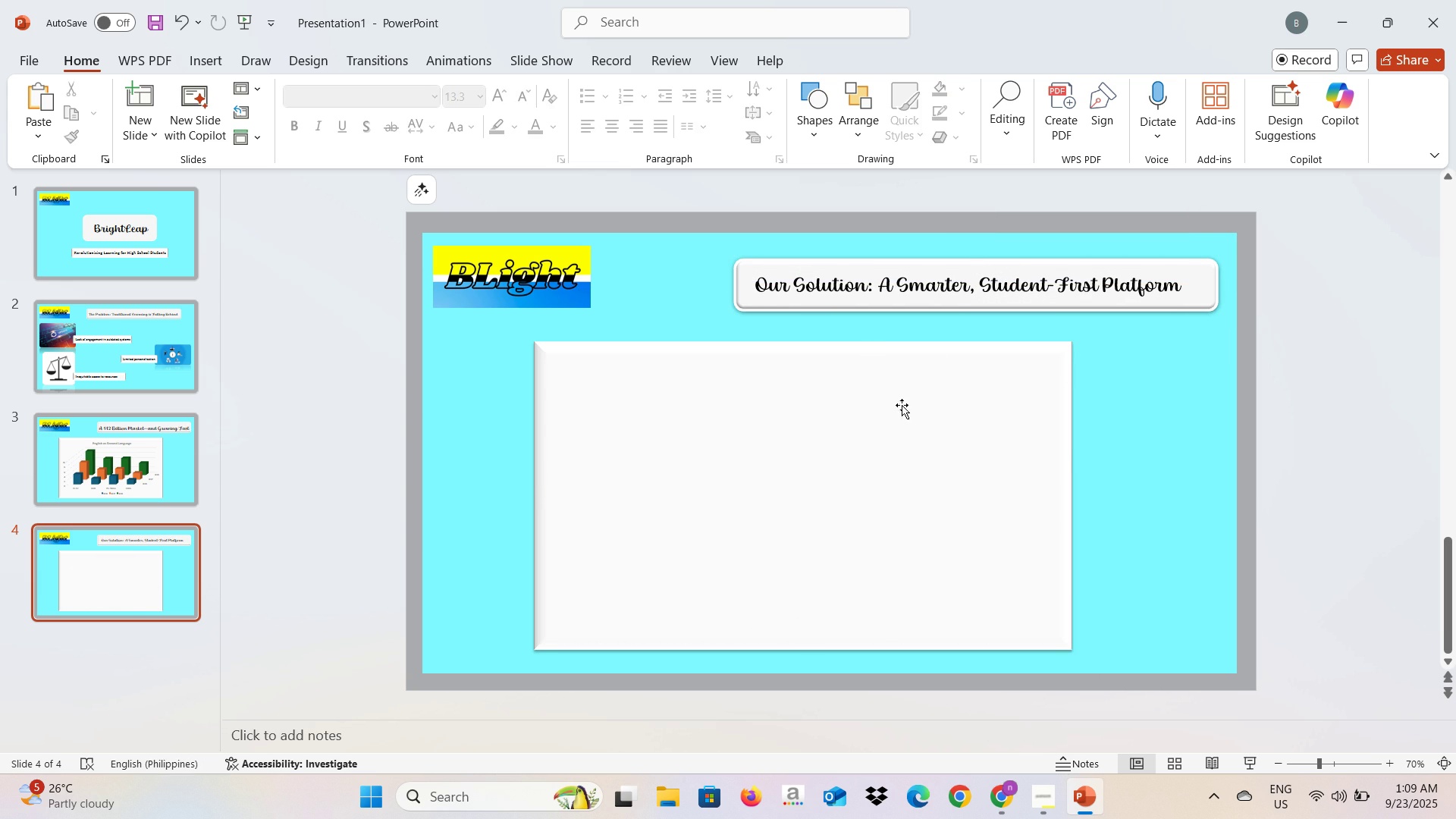 
key(Alt+AltLeft)
 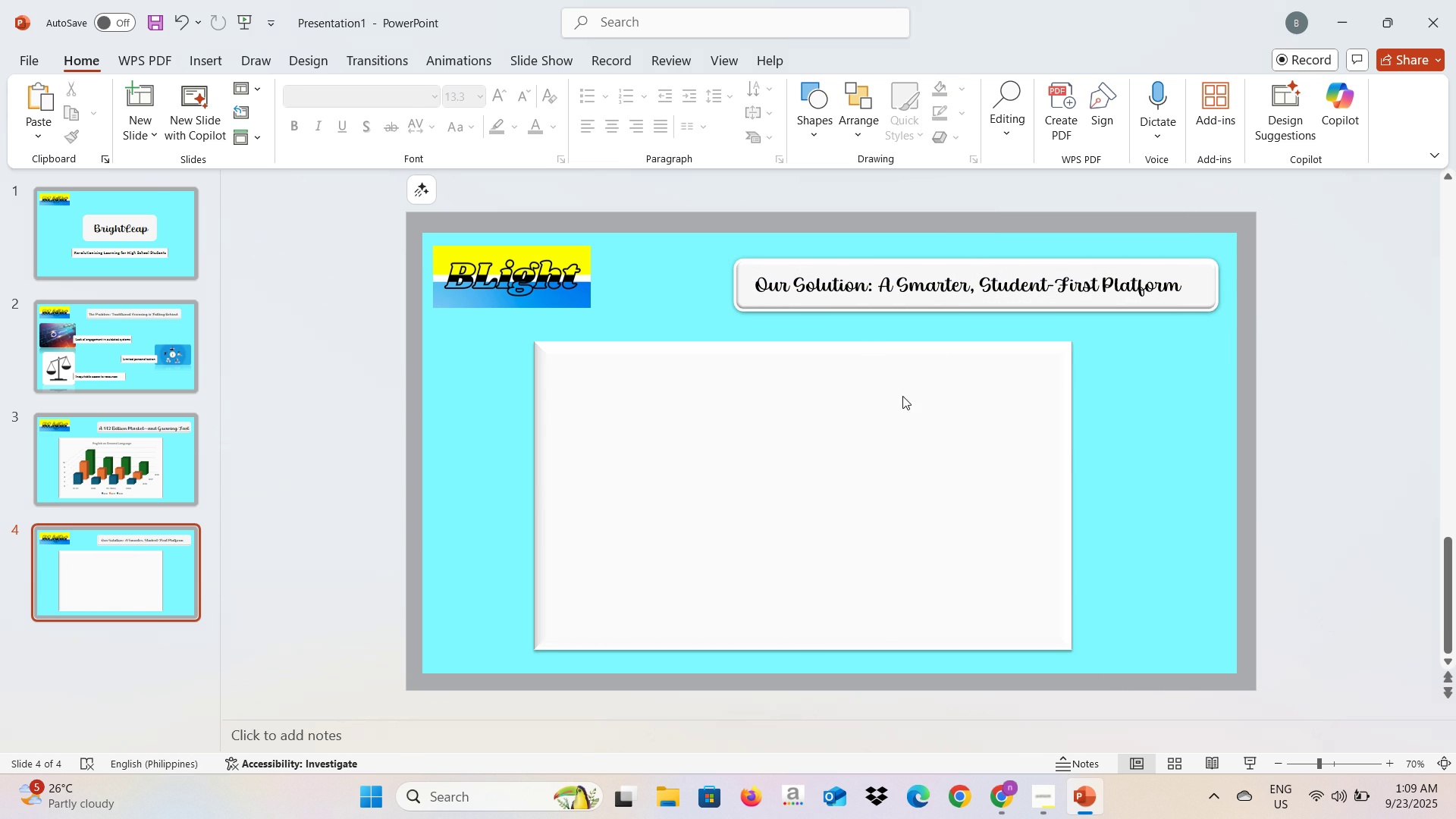 
key(Alt+Tab)
 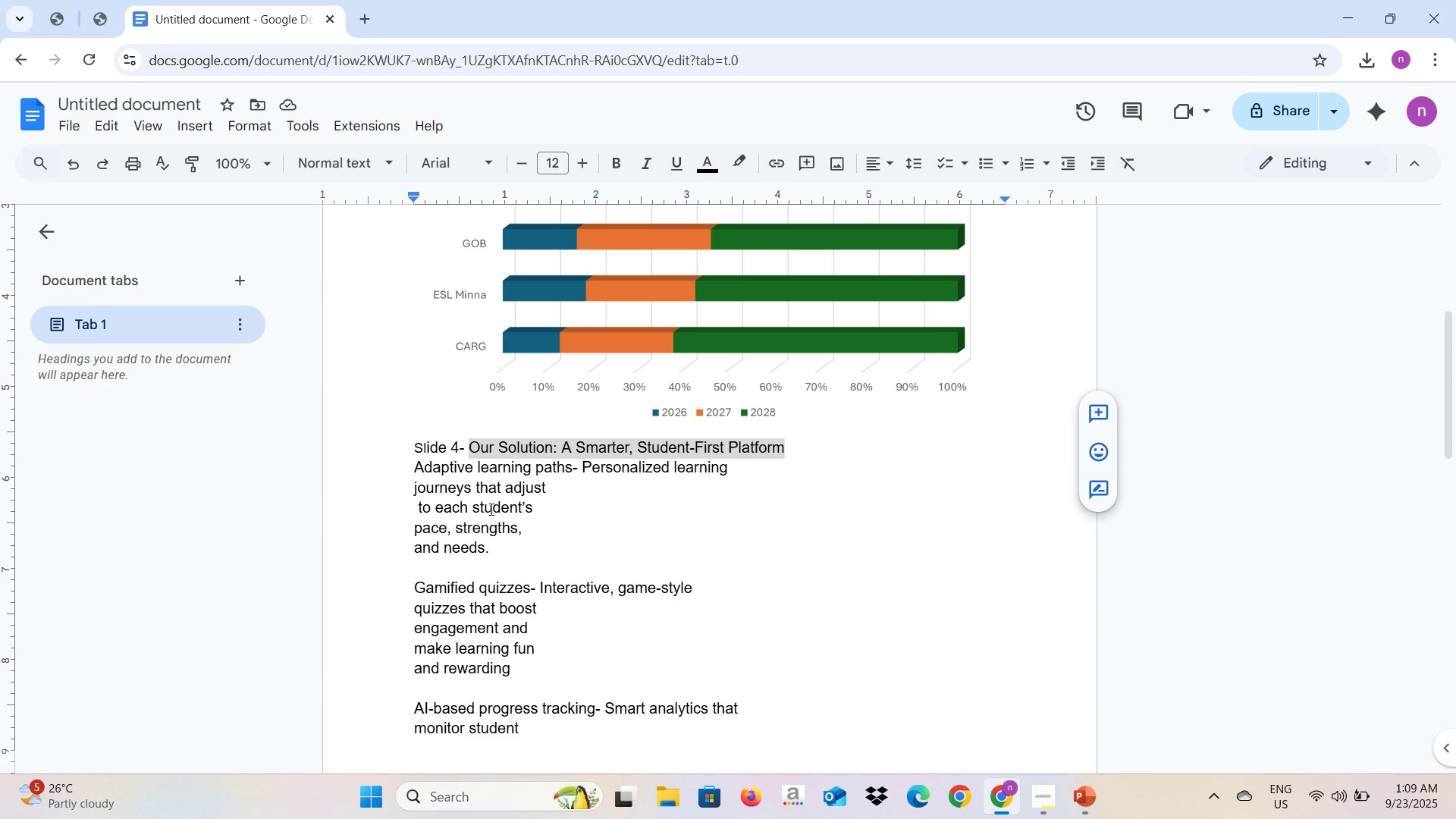 
key(Alt+AltLeft)
 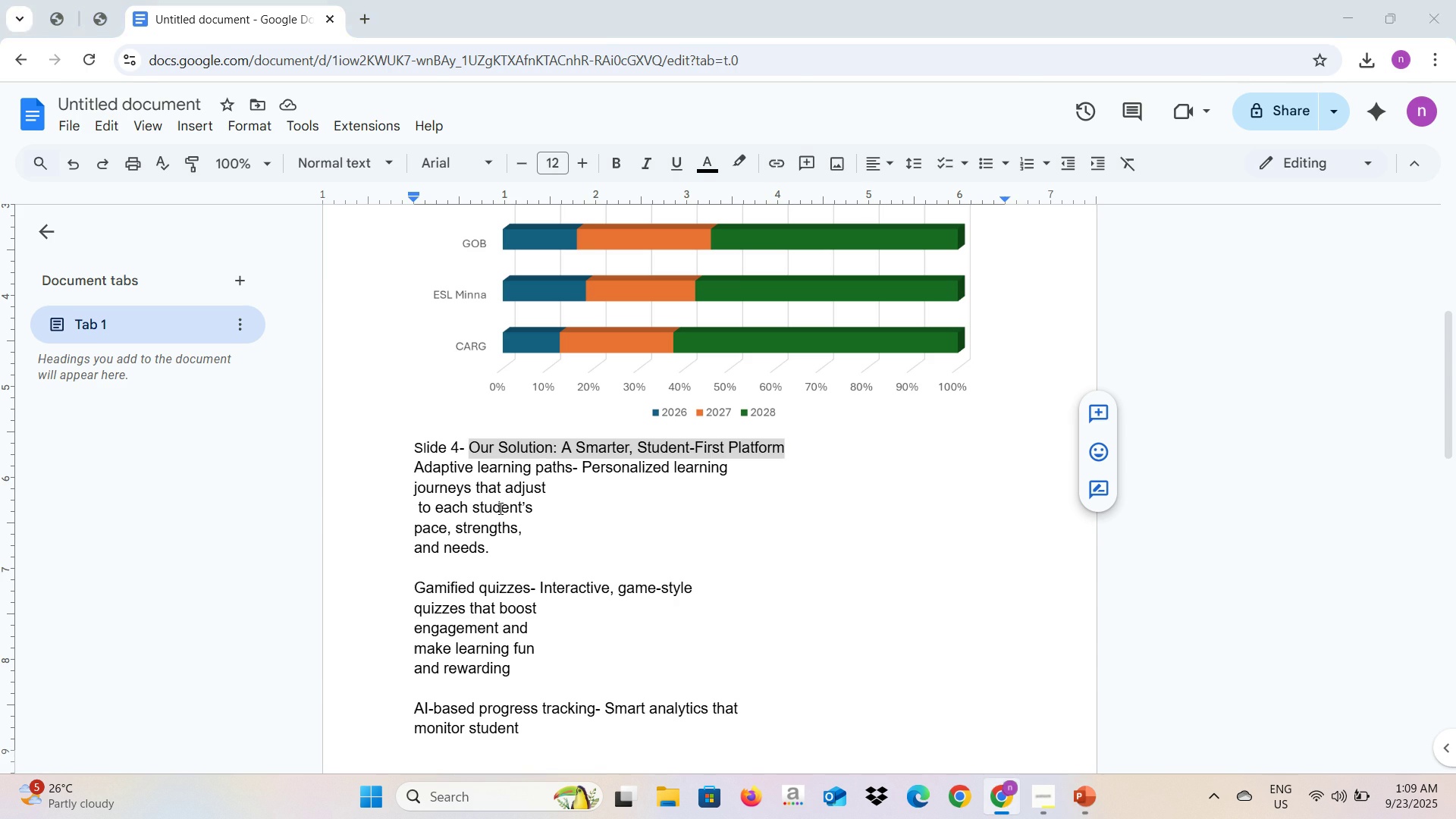 
key(Alt+Tab)
 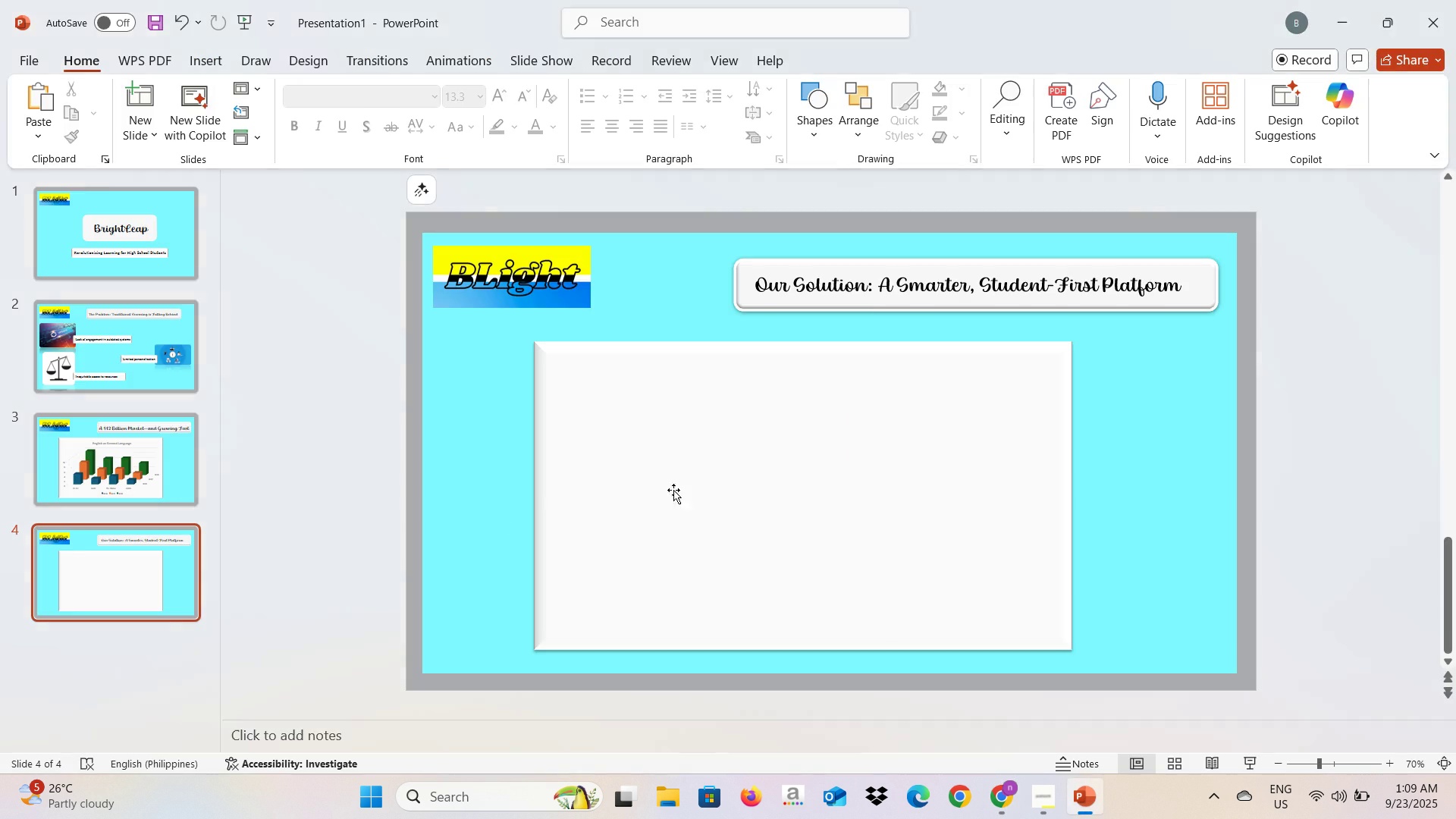 
key(Alt+AltLeft)
 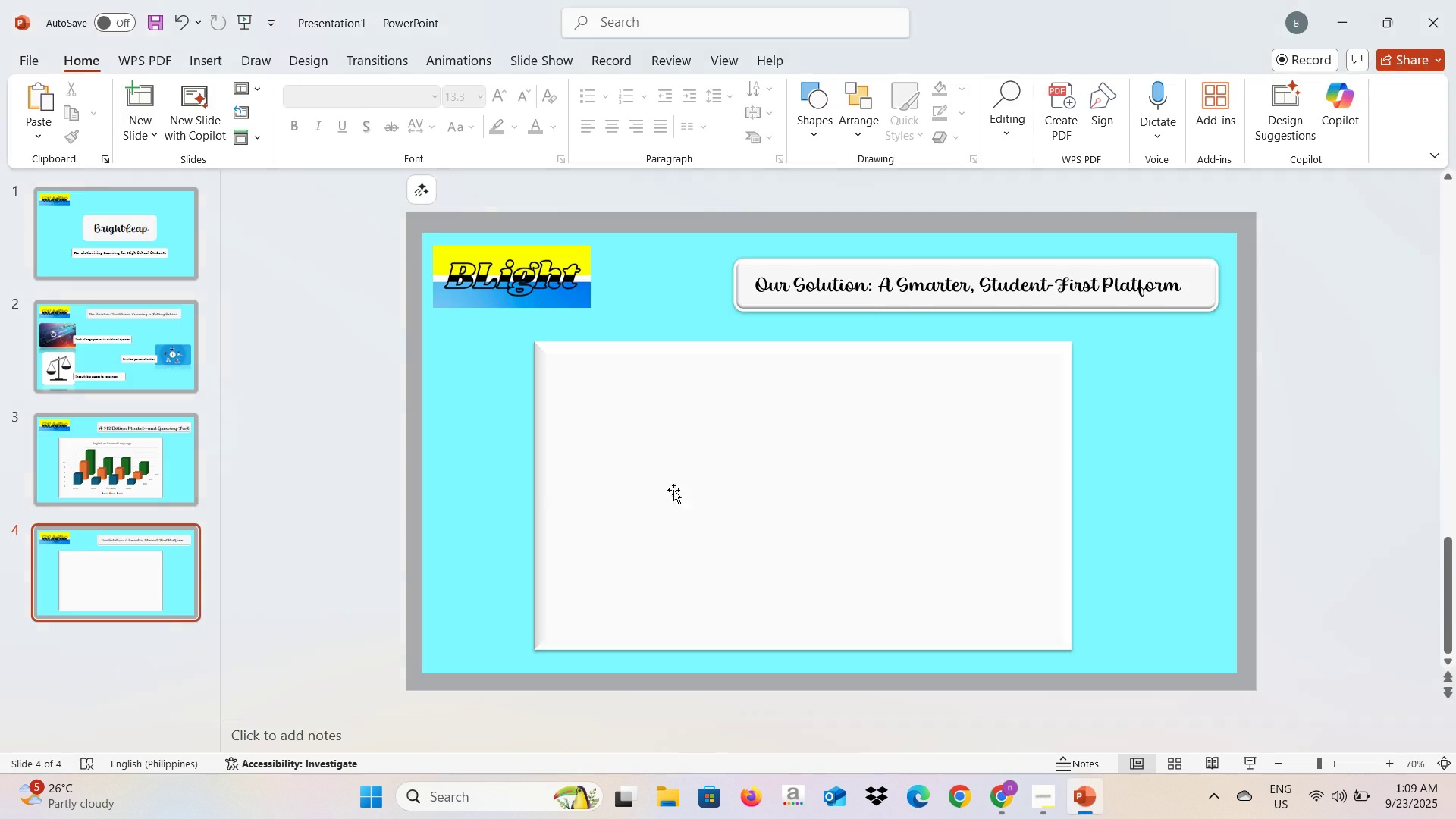 
key(Alt+Tab)
 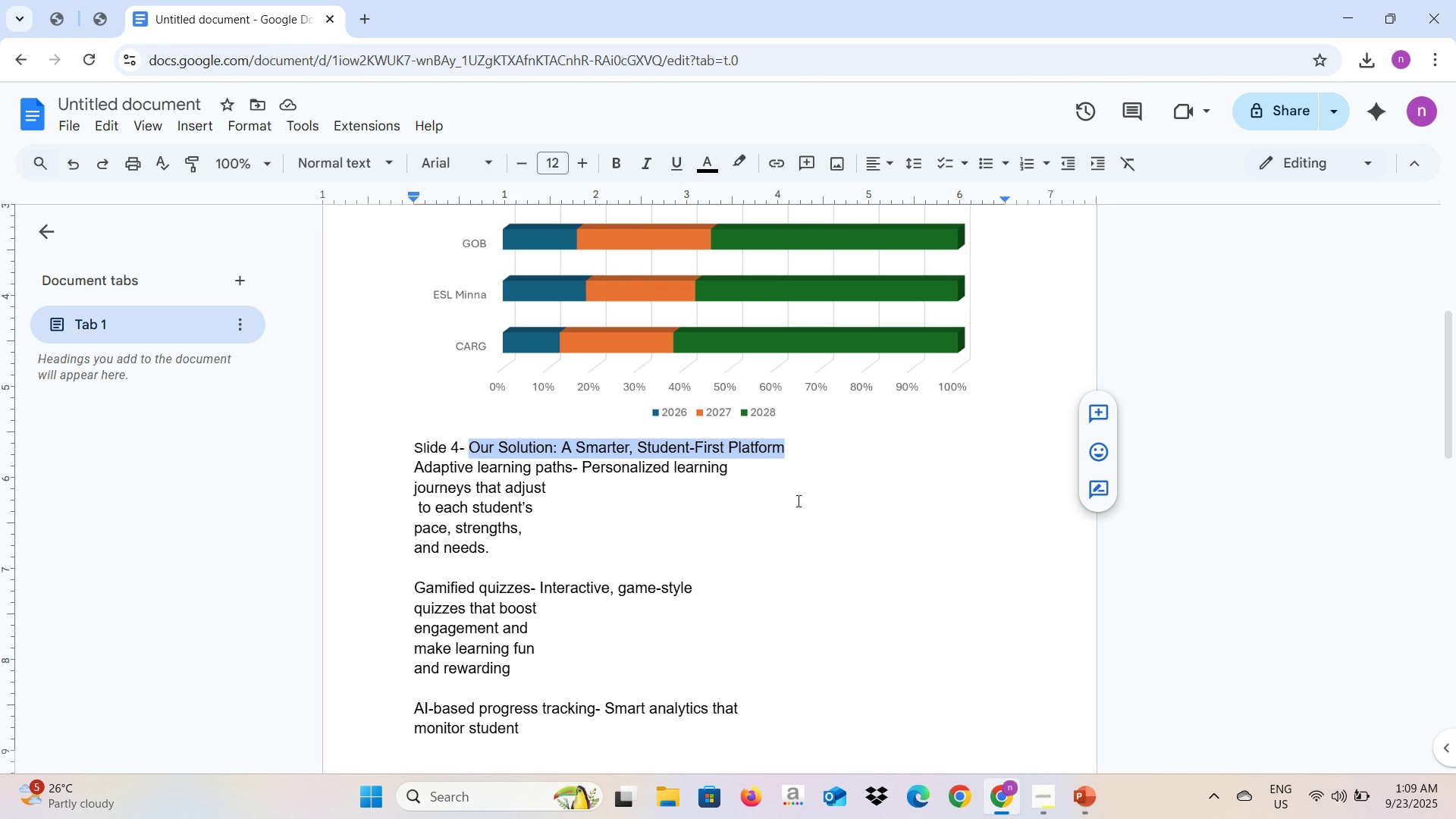 
key(Alt+AltLeft)
 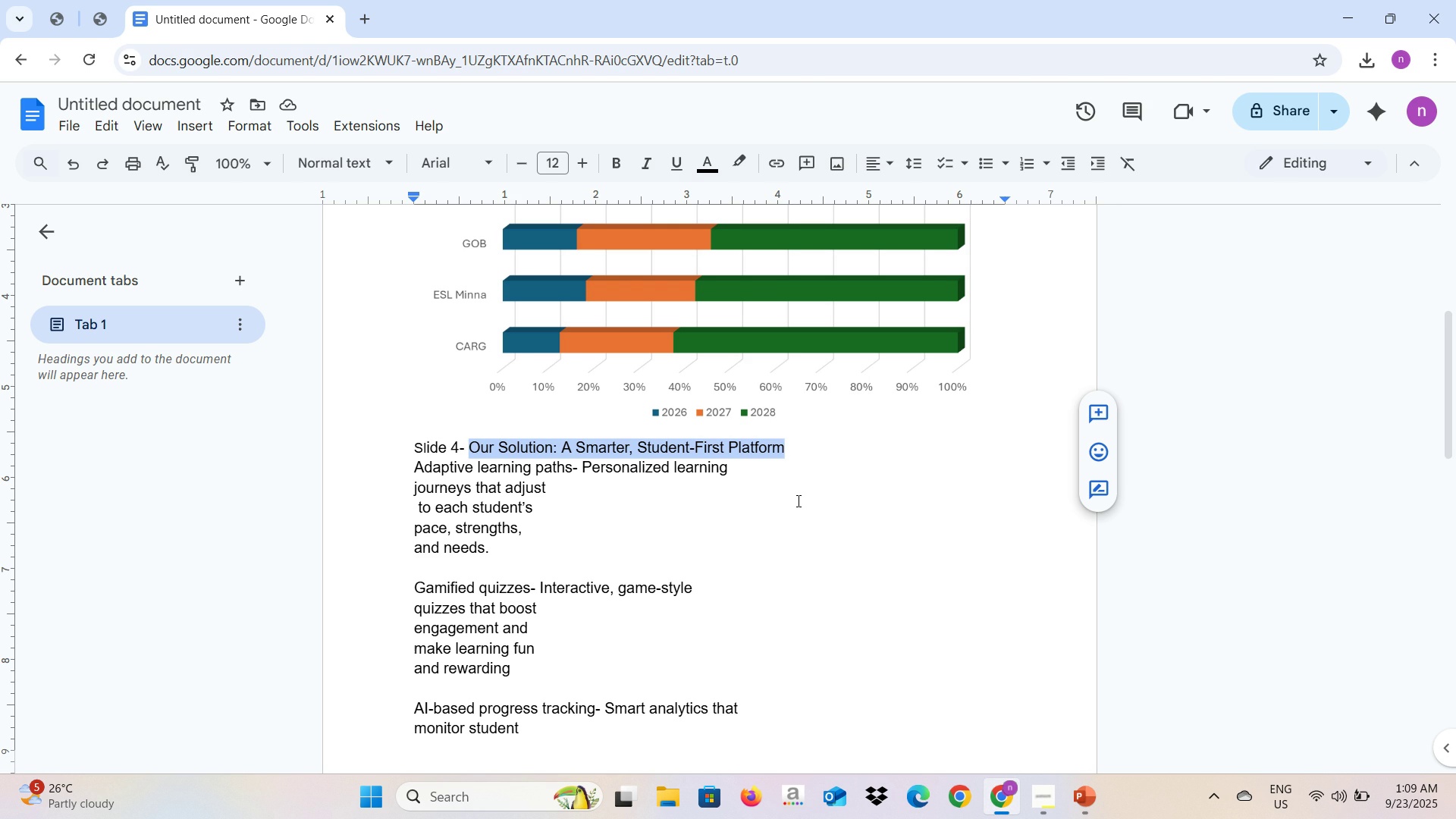 
key(Alt+Tab)
 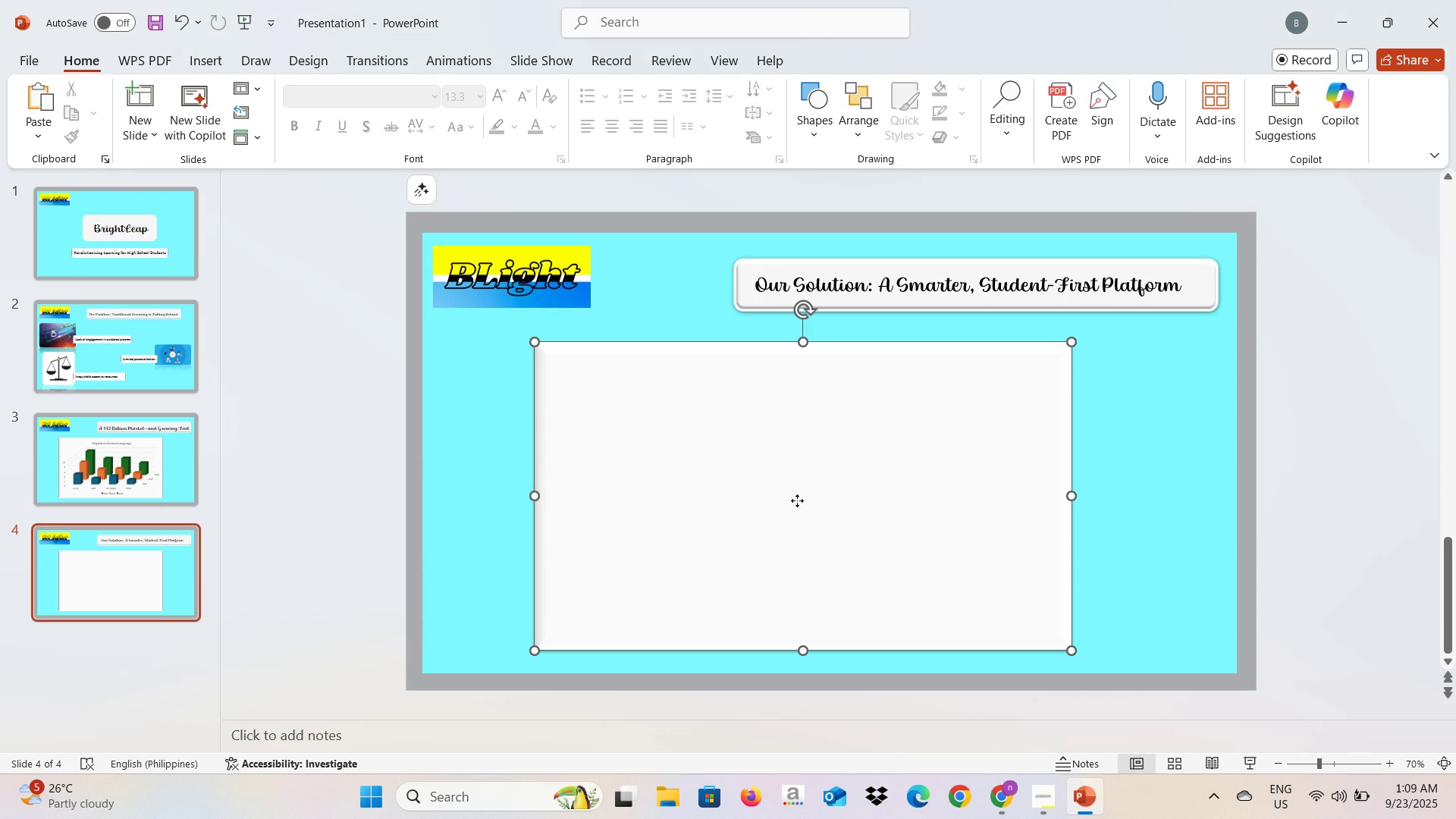 
left_click([797, 500])
 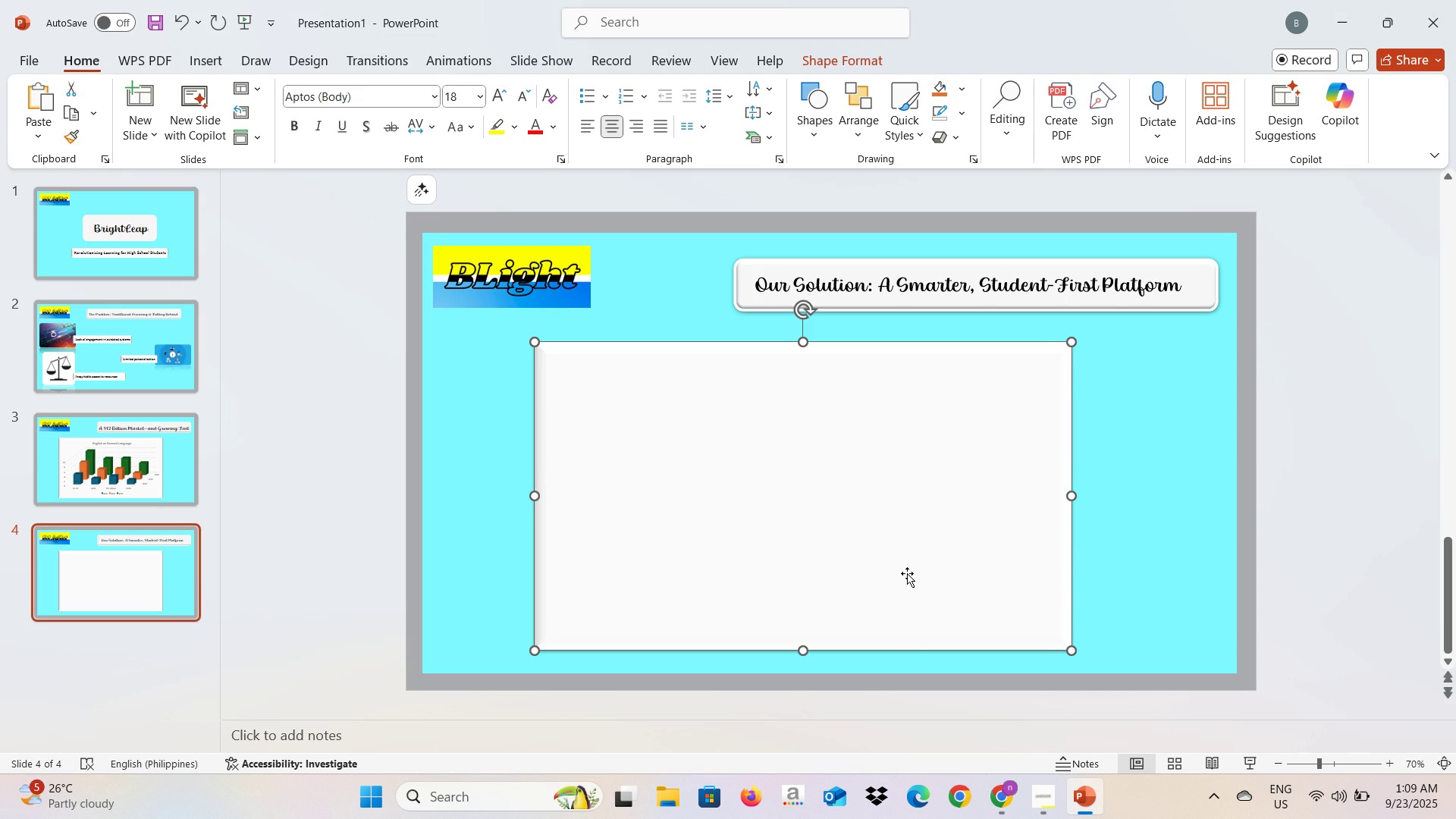 
key(Backspace)
 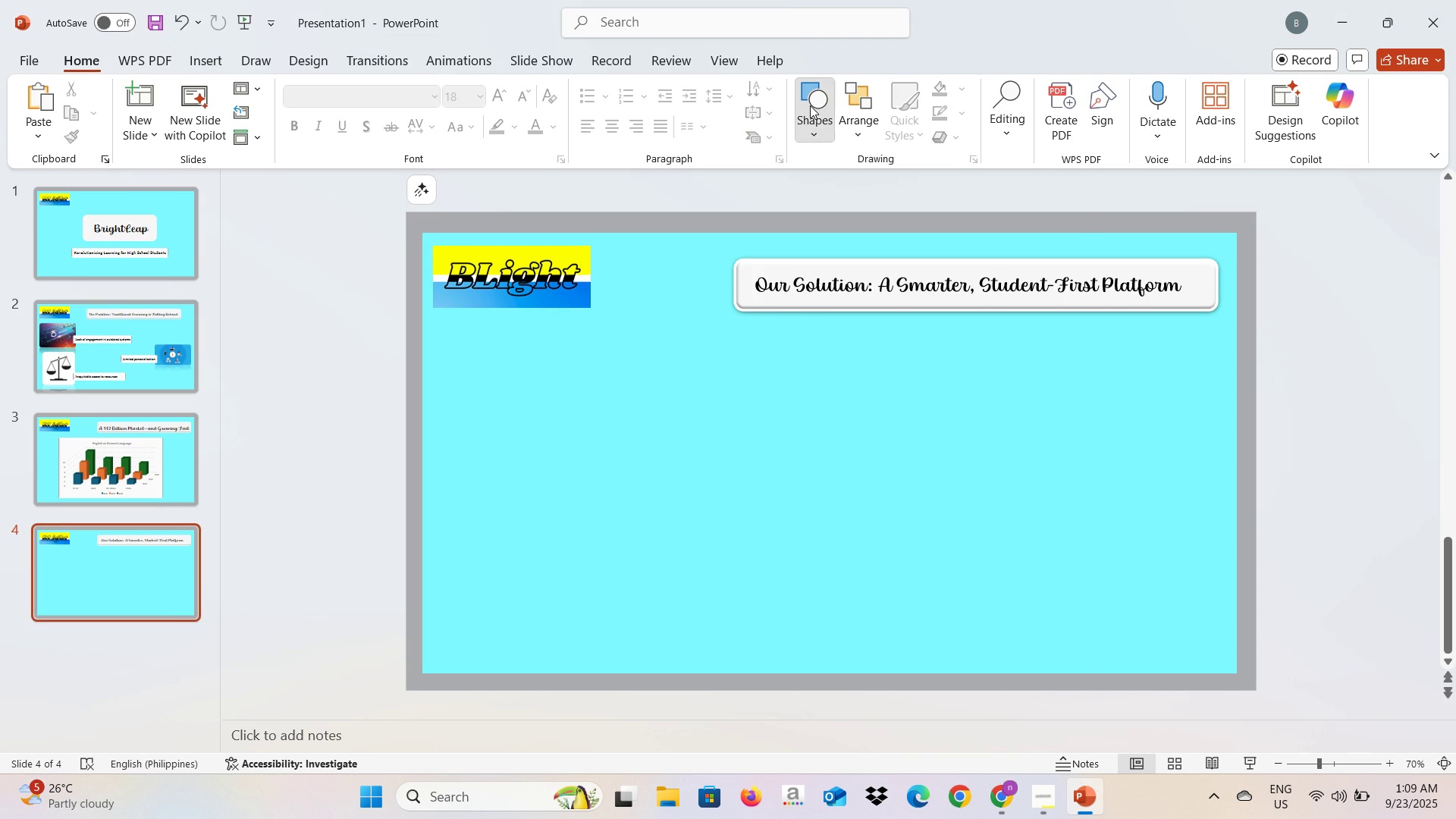 
left_click([810, 105])
 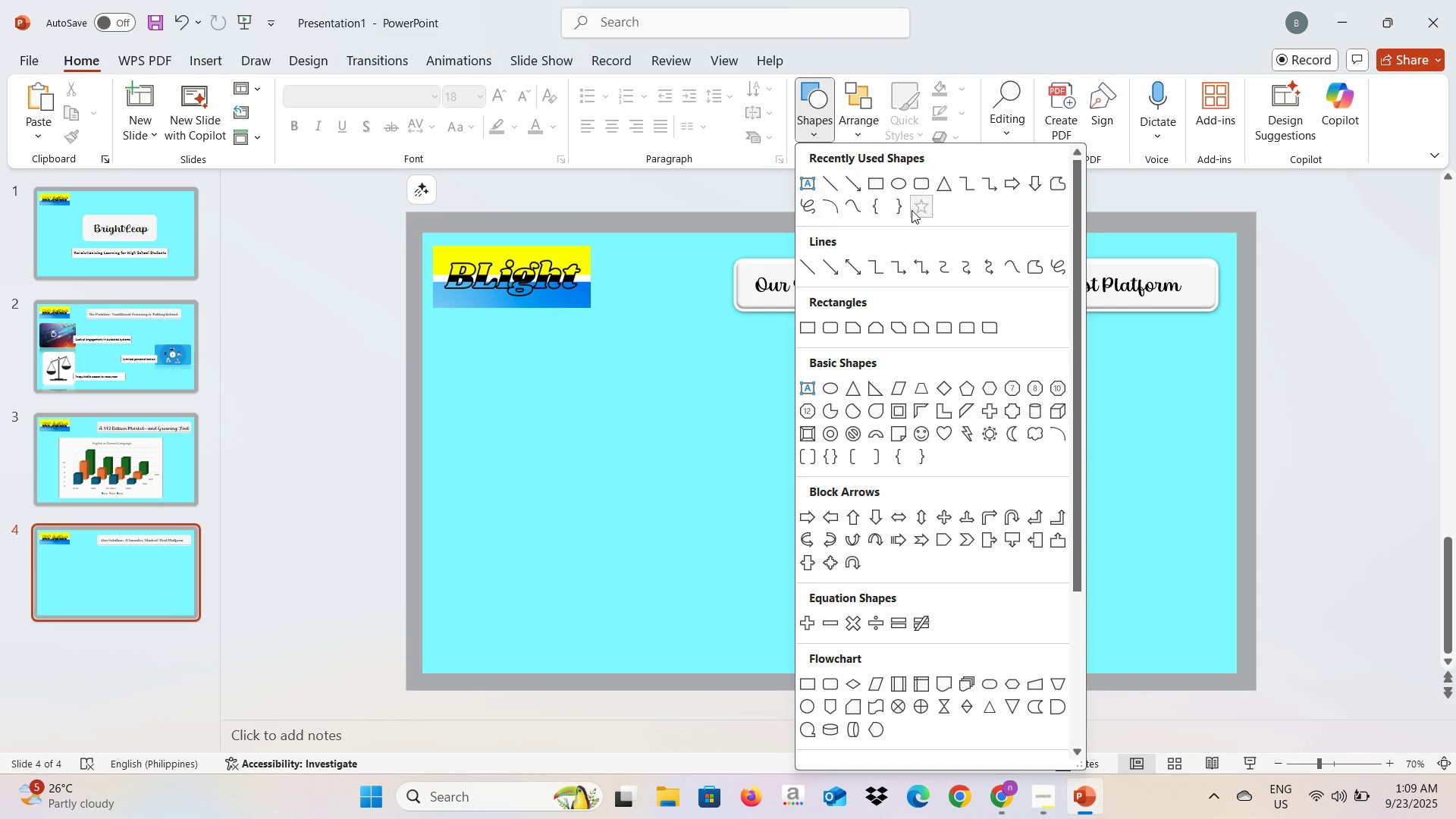 
left_click([912, 210])
 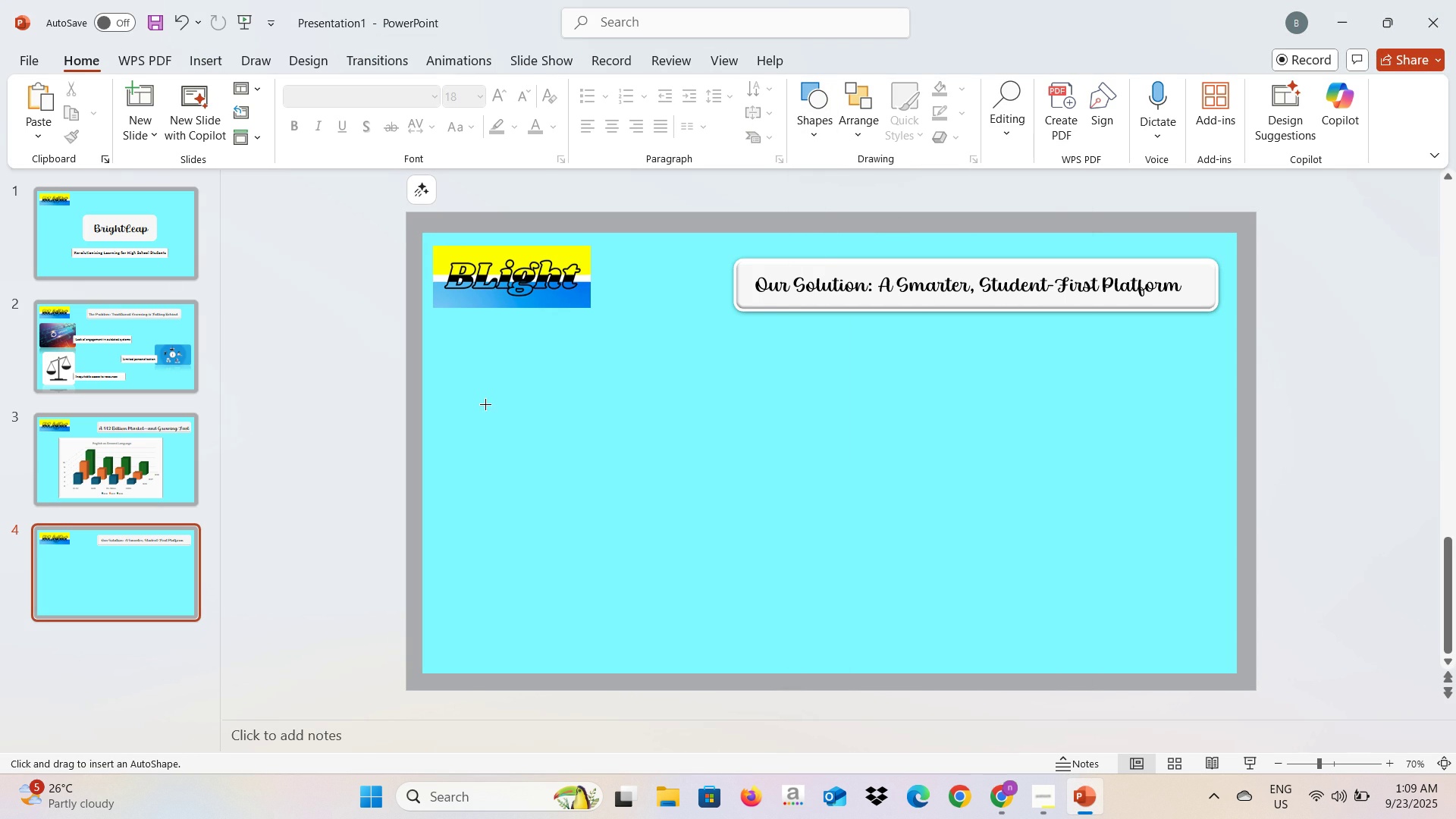 
left_click_drag(start_coordinate=[485, 400], to_coordinate=[697, 595])
 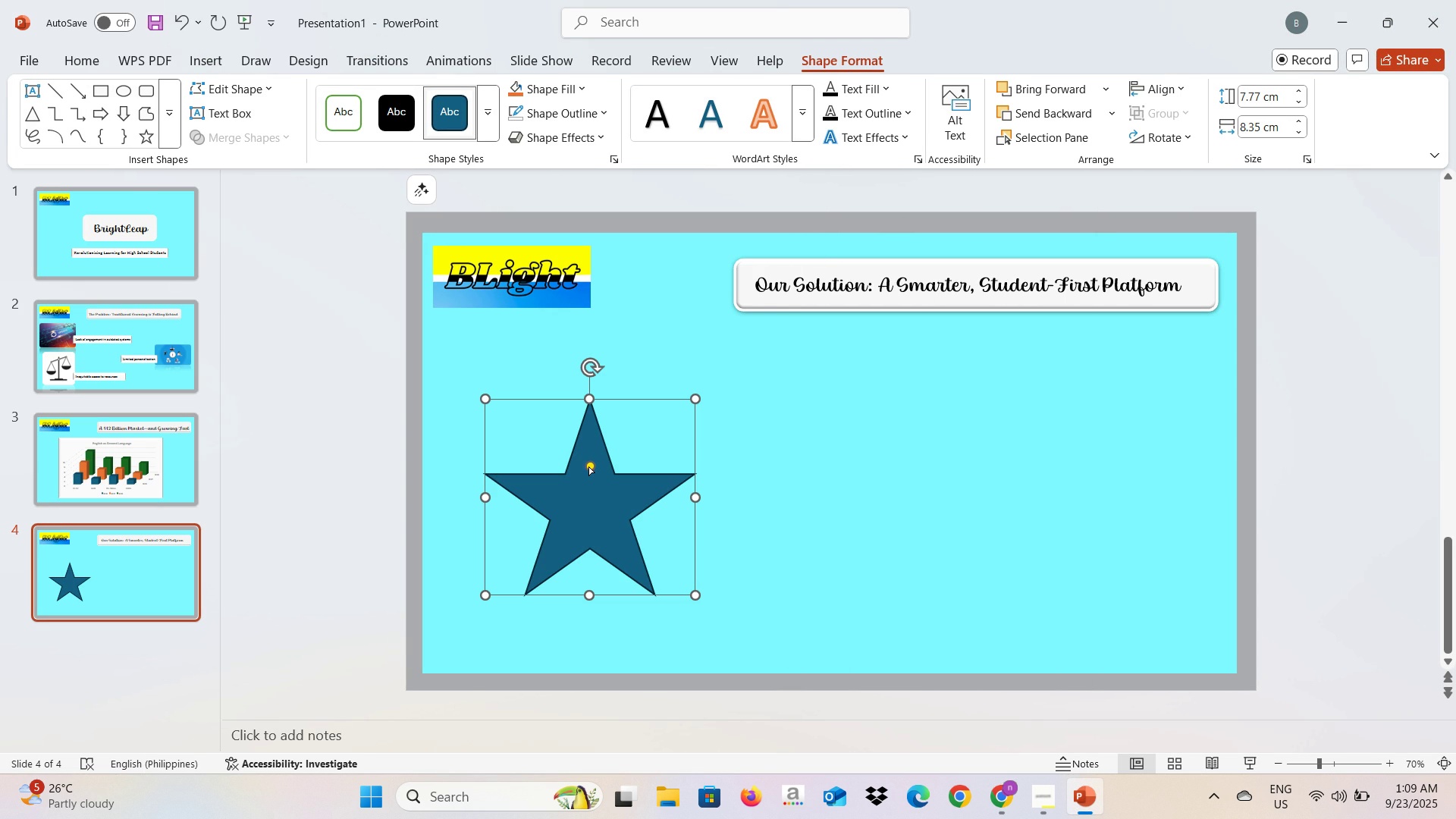 
left_click_drag(start_coordinate=[588, 466], to_coordinate=[588, 455])
 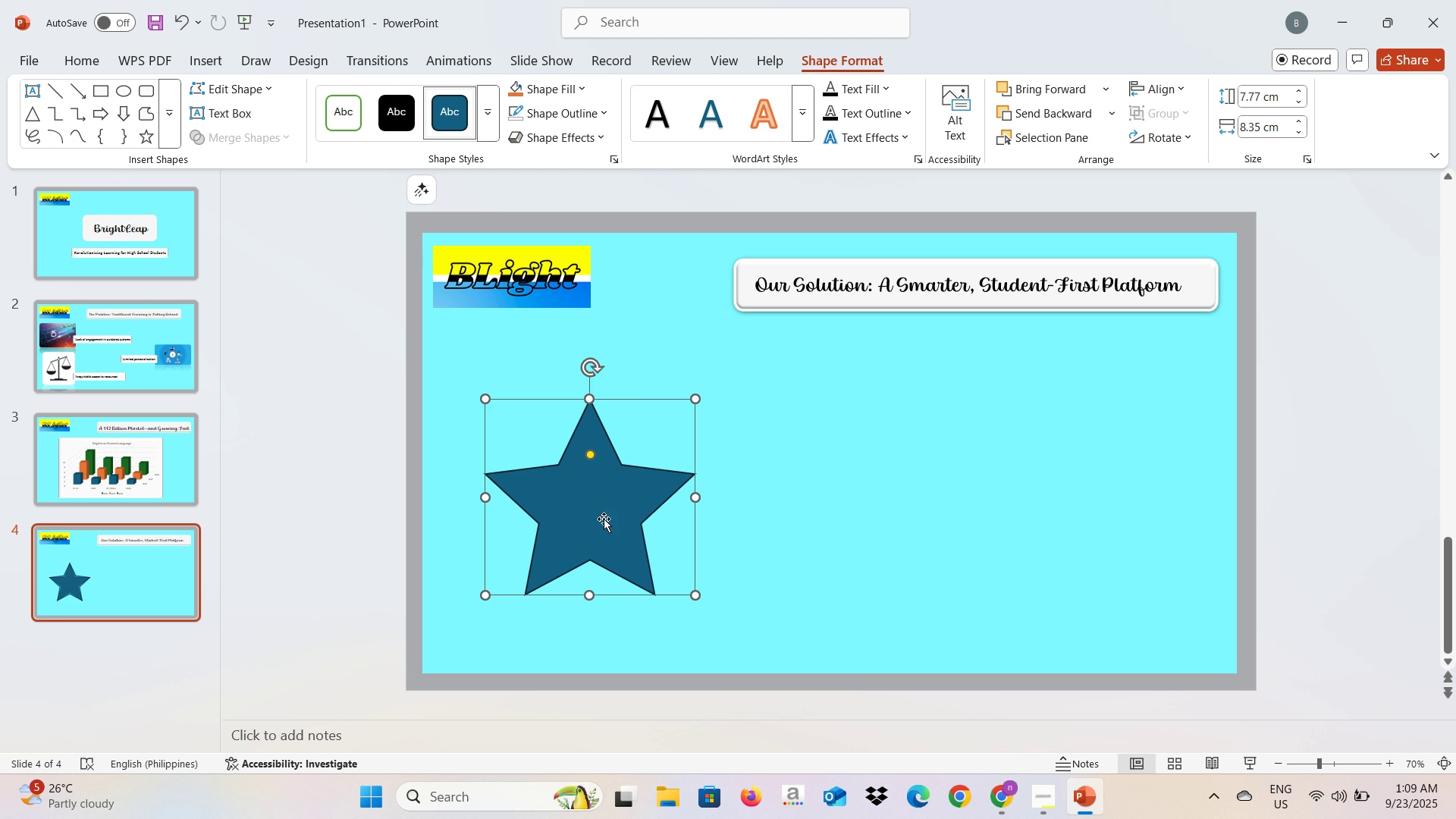 
left_click_drag(start_coordinate=[604, 519], to_coordinate=[575, 525])
 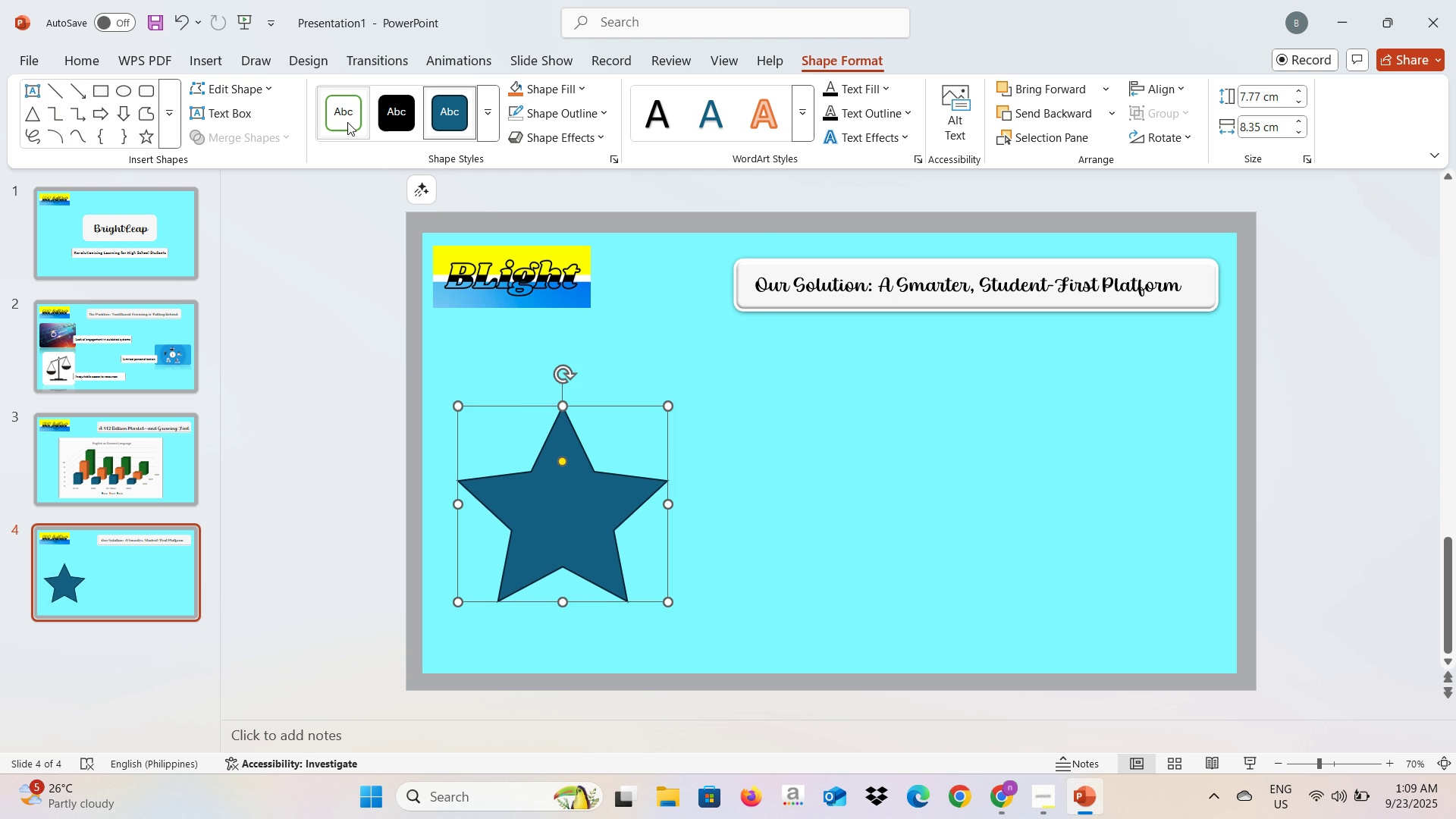 
left_click([347, 122])
 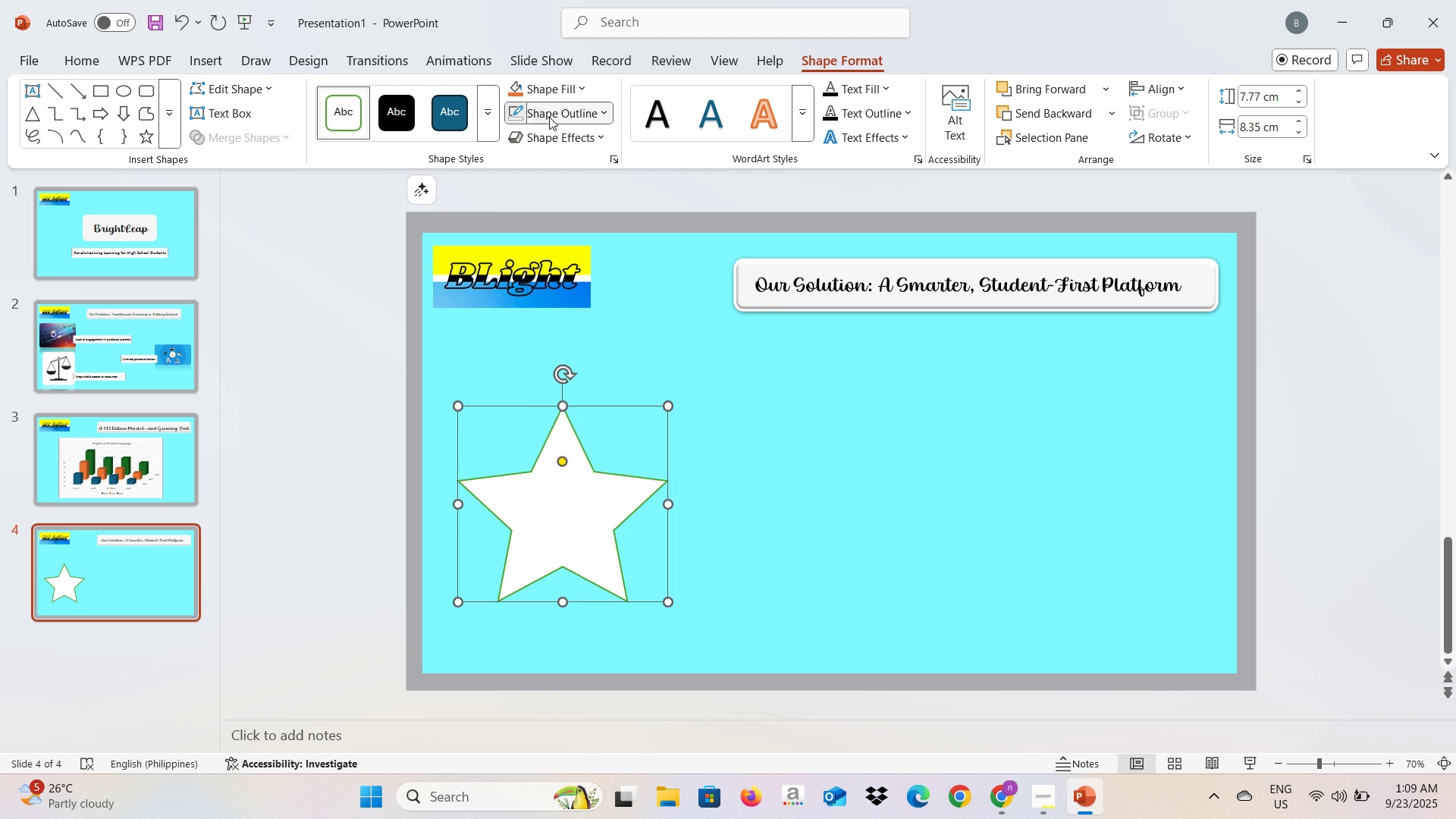 
left_click([549, 117])
 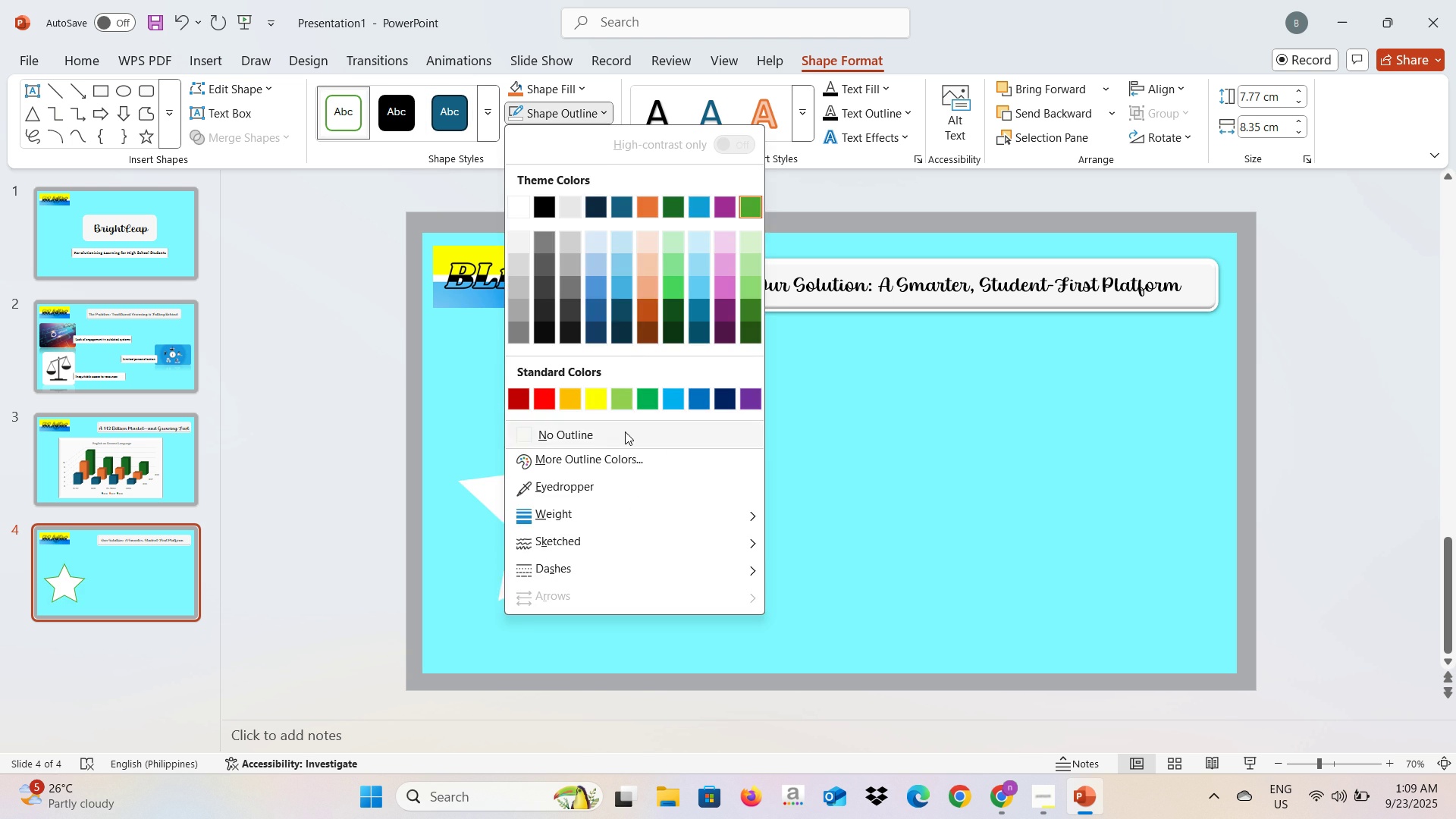 
left_click([625, 431])
 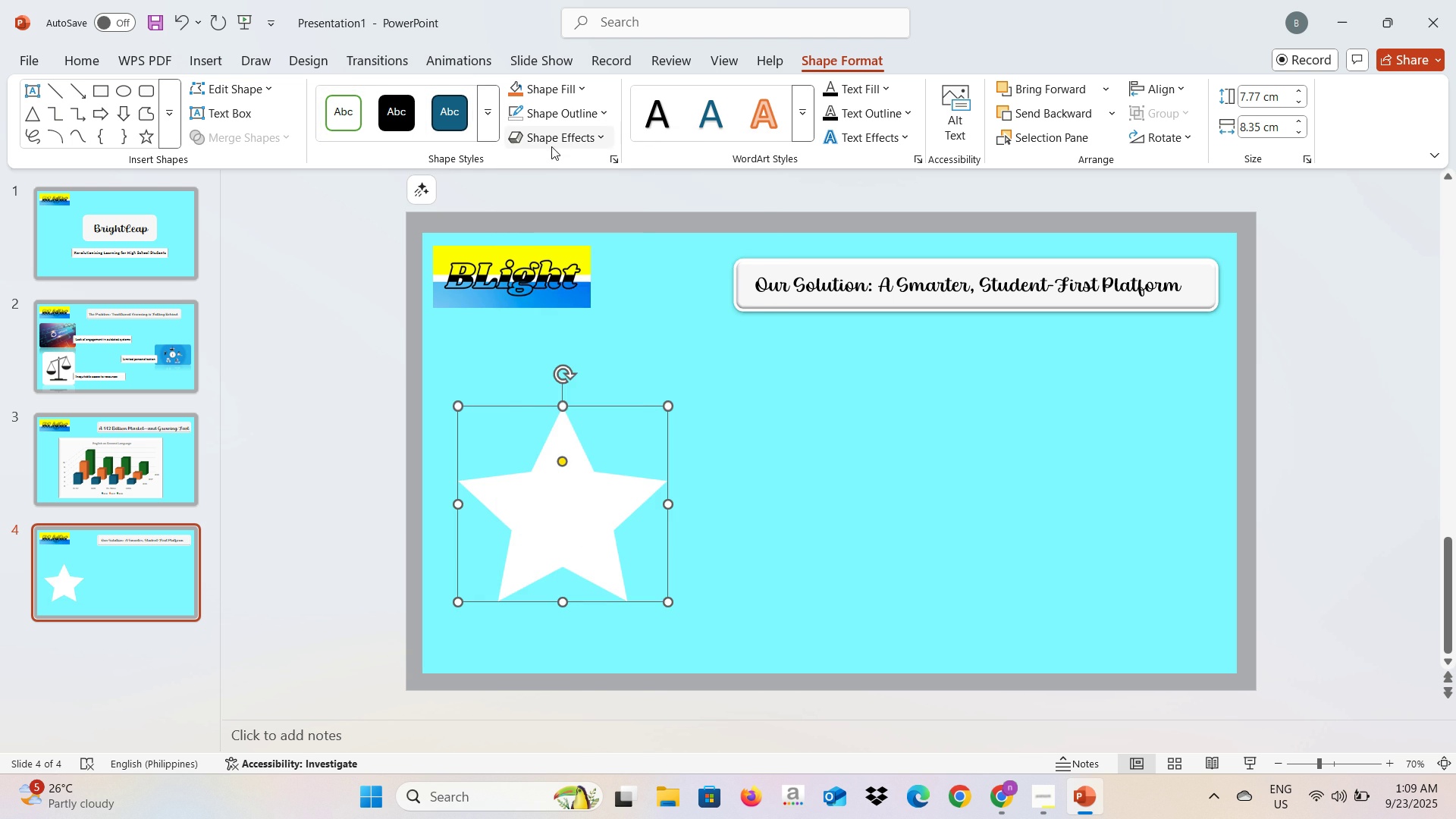 
left_click([551, 146])
 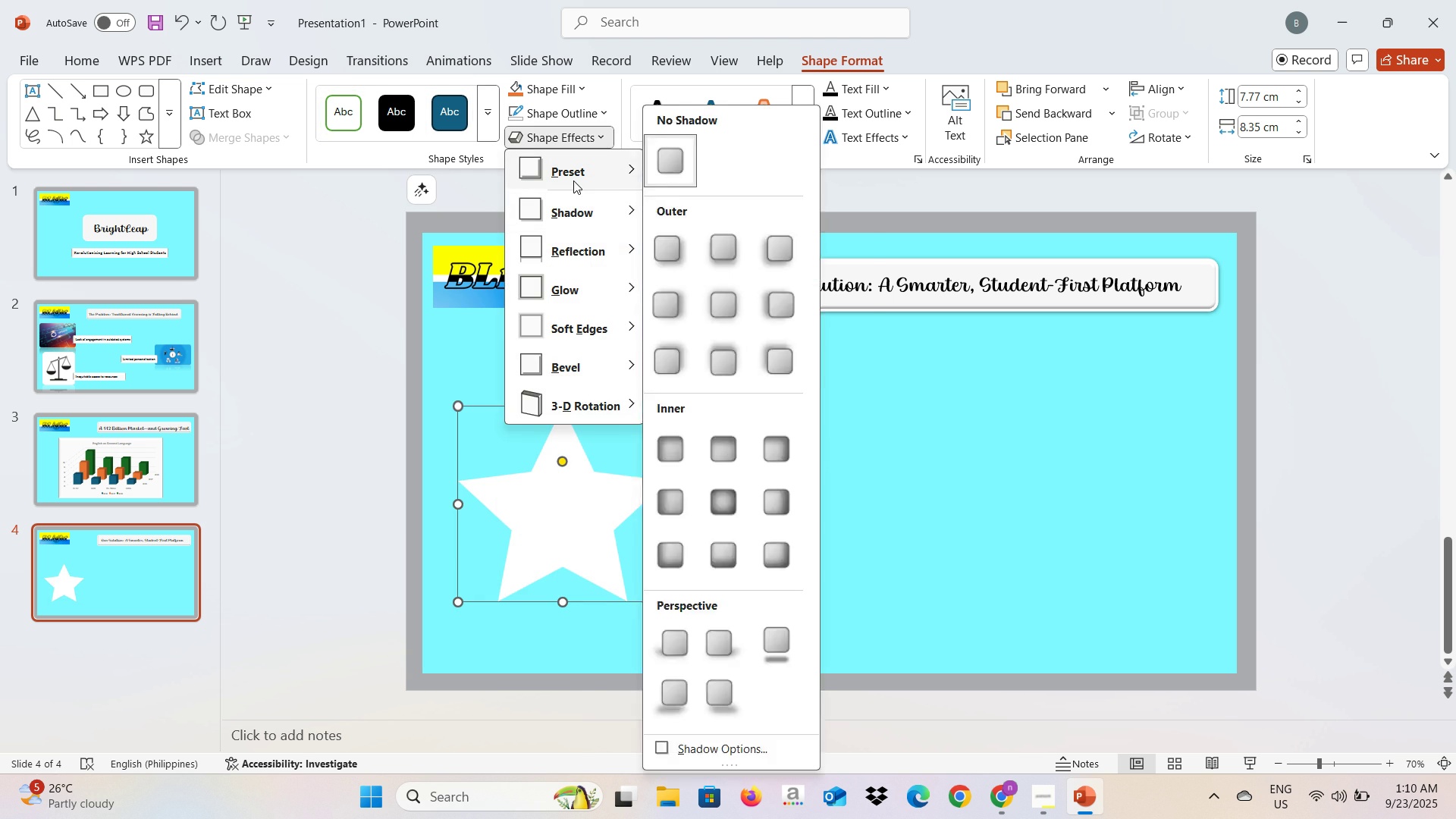 
left_click([573, 180])
 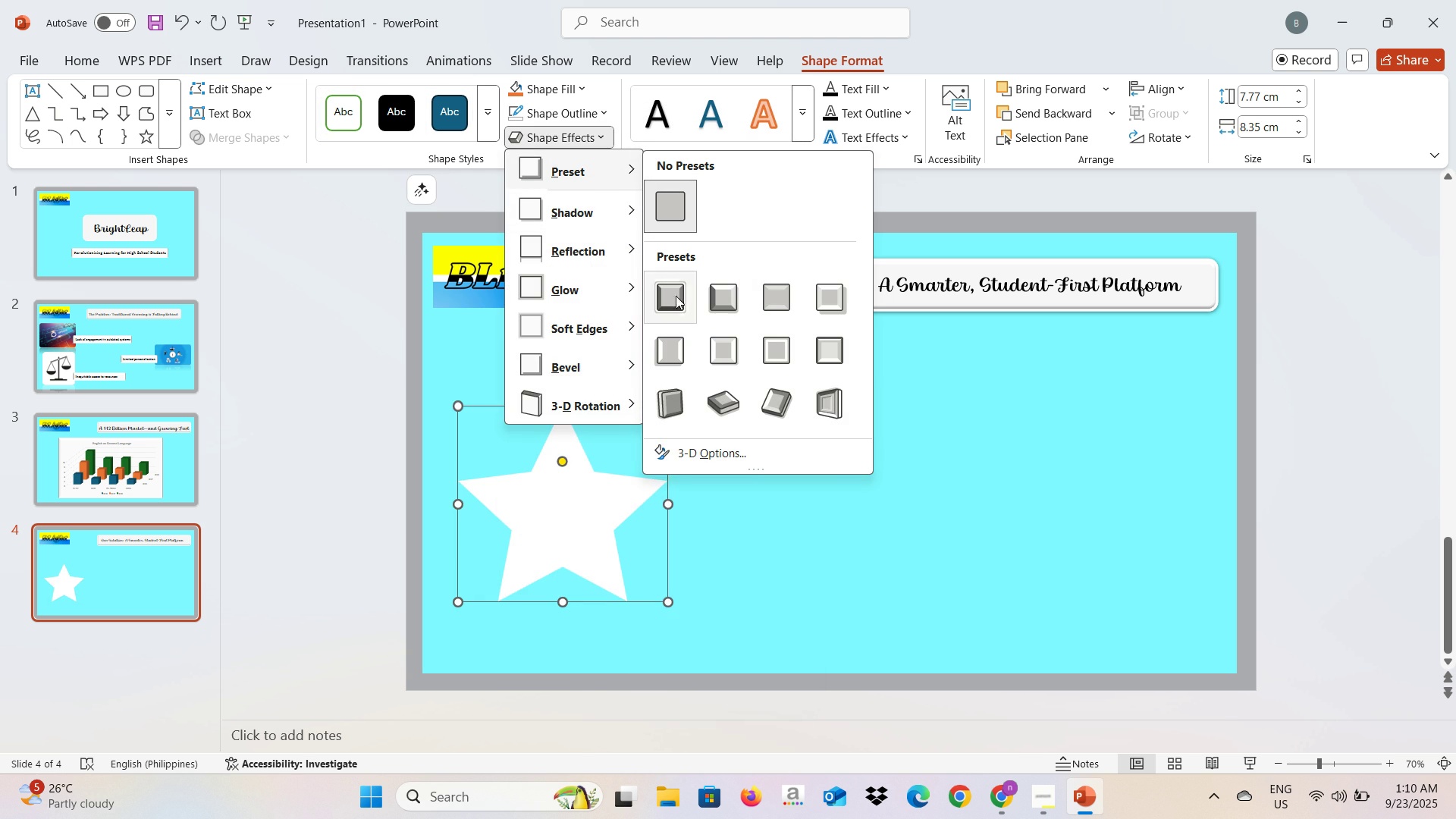 
mouse_move([700, 300])
 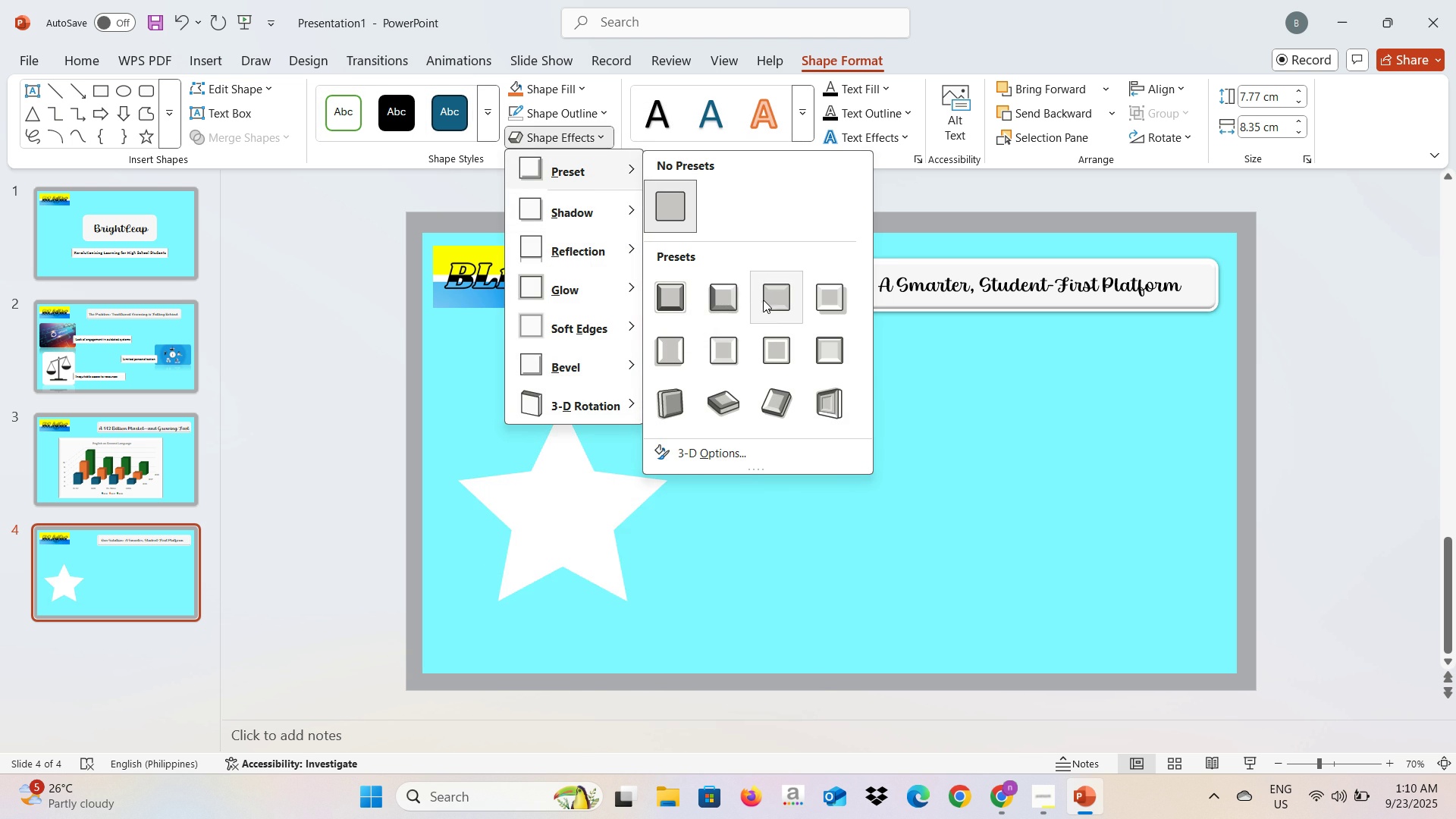 
left_click([736, 306])
 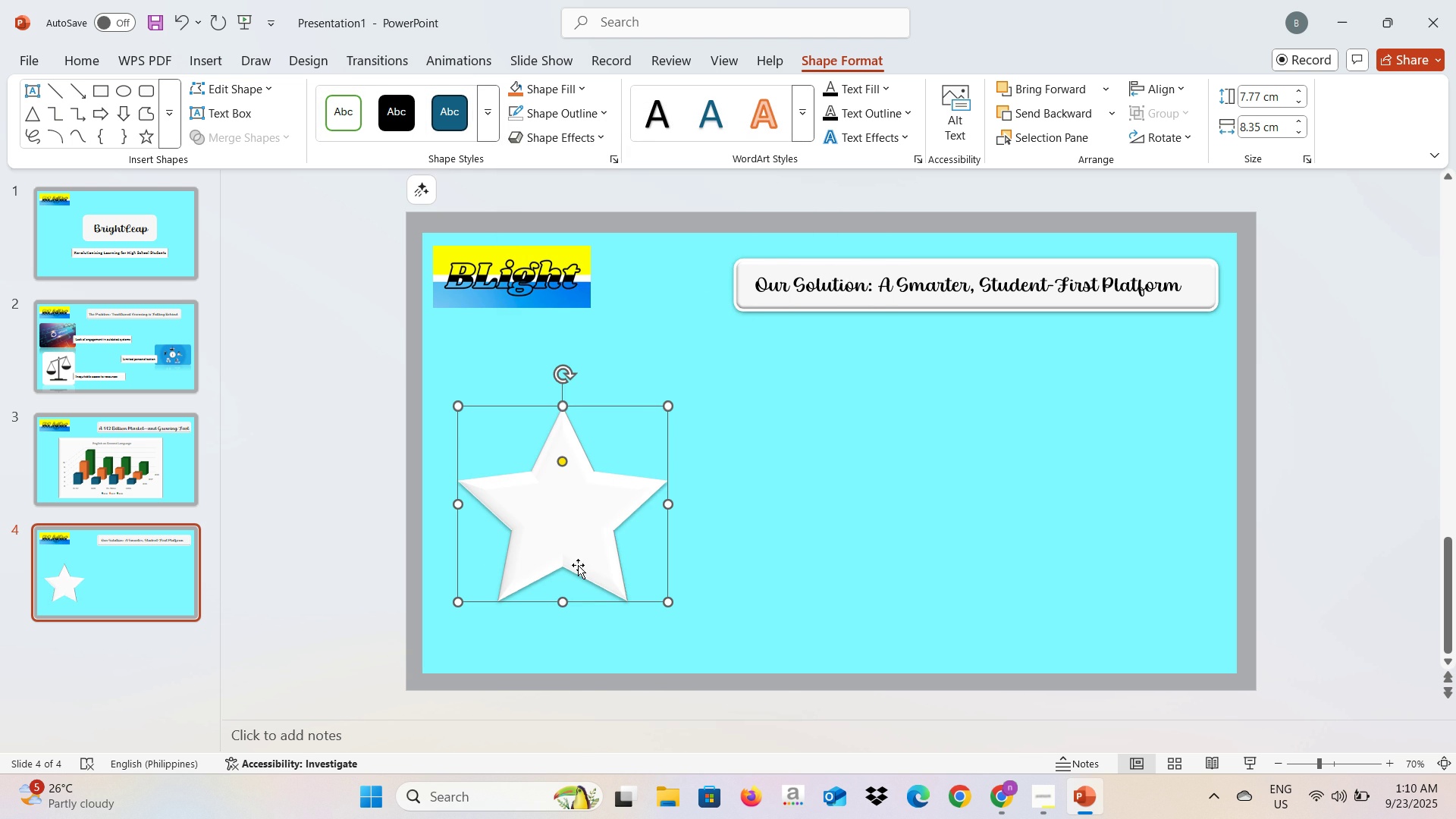 
left_click_drag(start_coordinate=[573, 558], to_coordinate=[548, 571])
 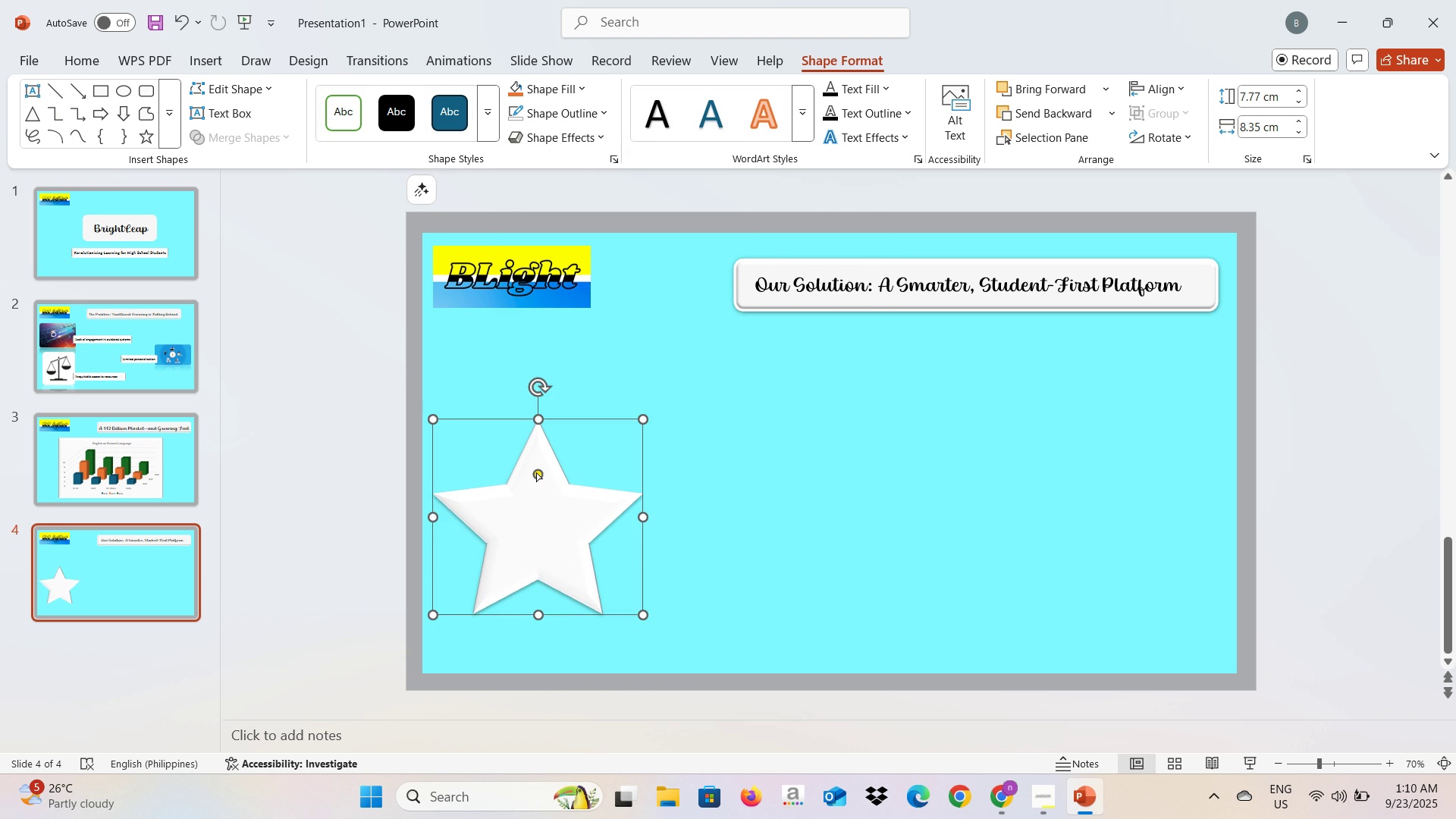 
left_click_drag(start_coordinate=[536, 472], to_coordinate=[542, 469])
 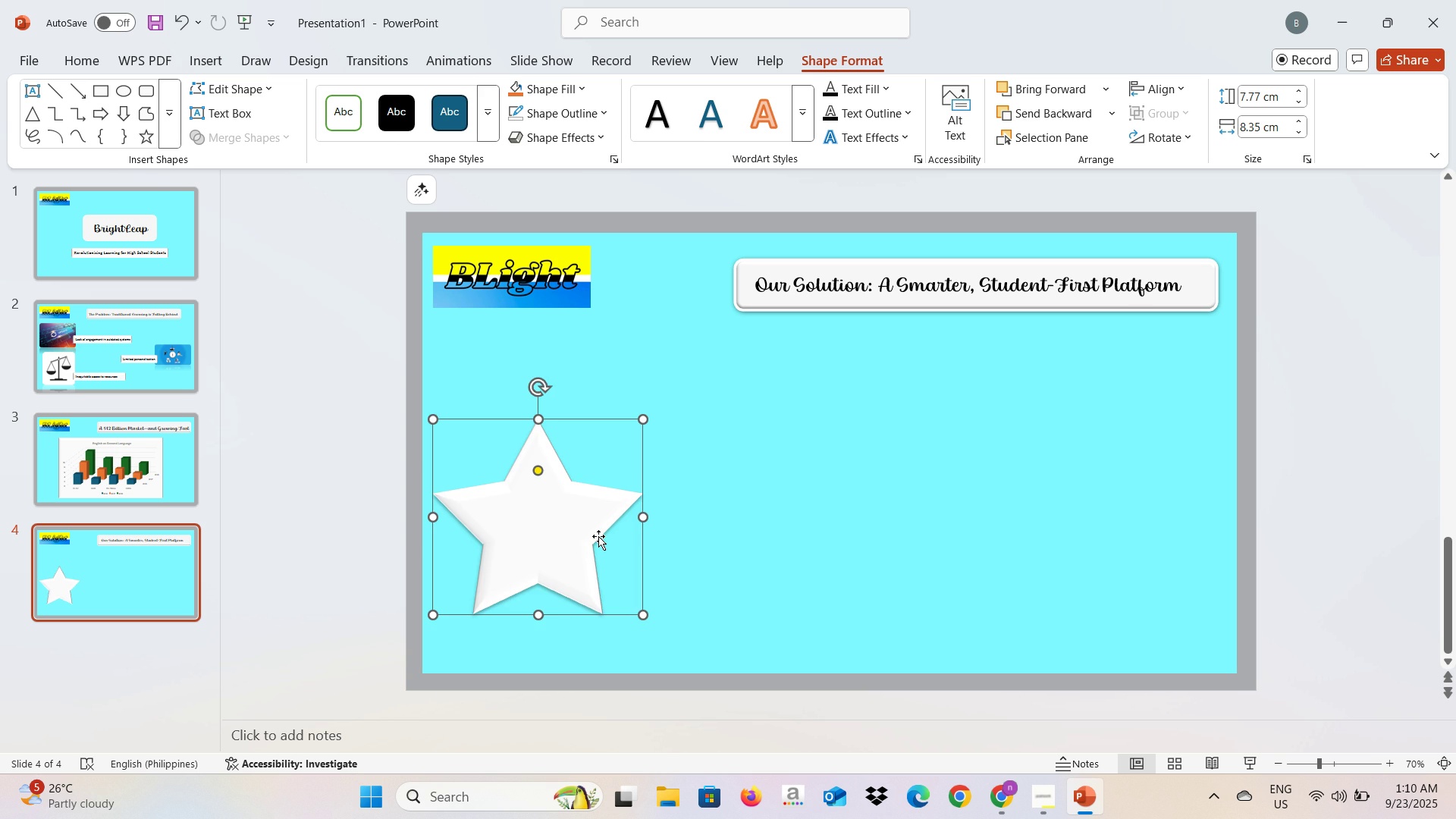 
key(Control+C)
 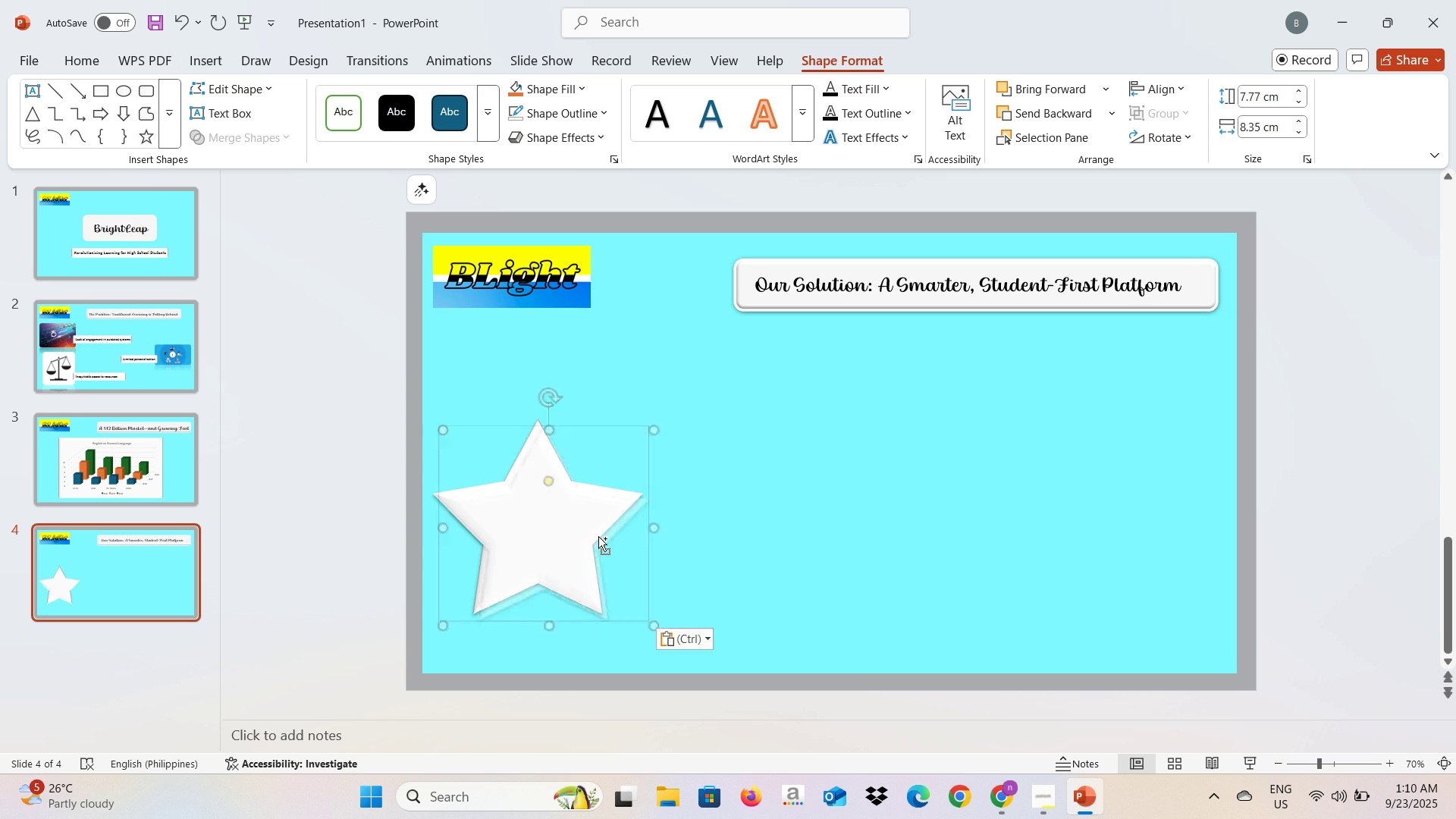 
key(Control+V)
 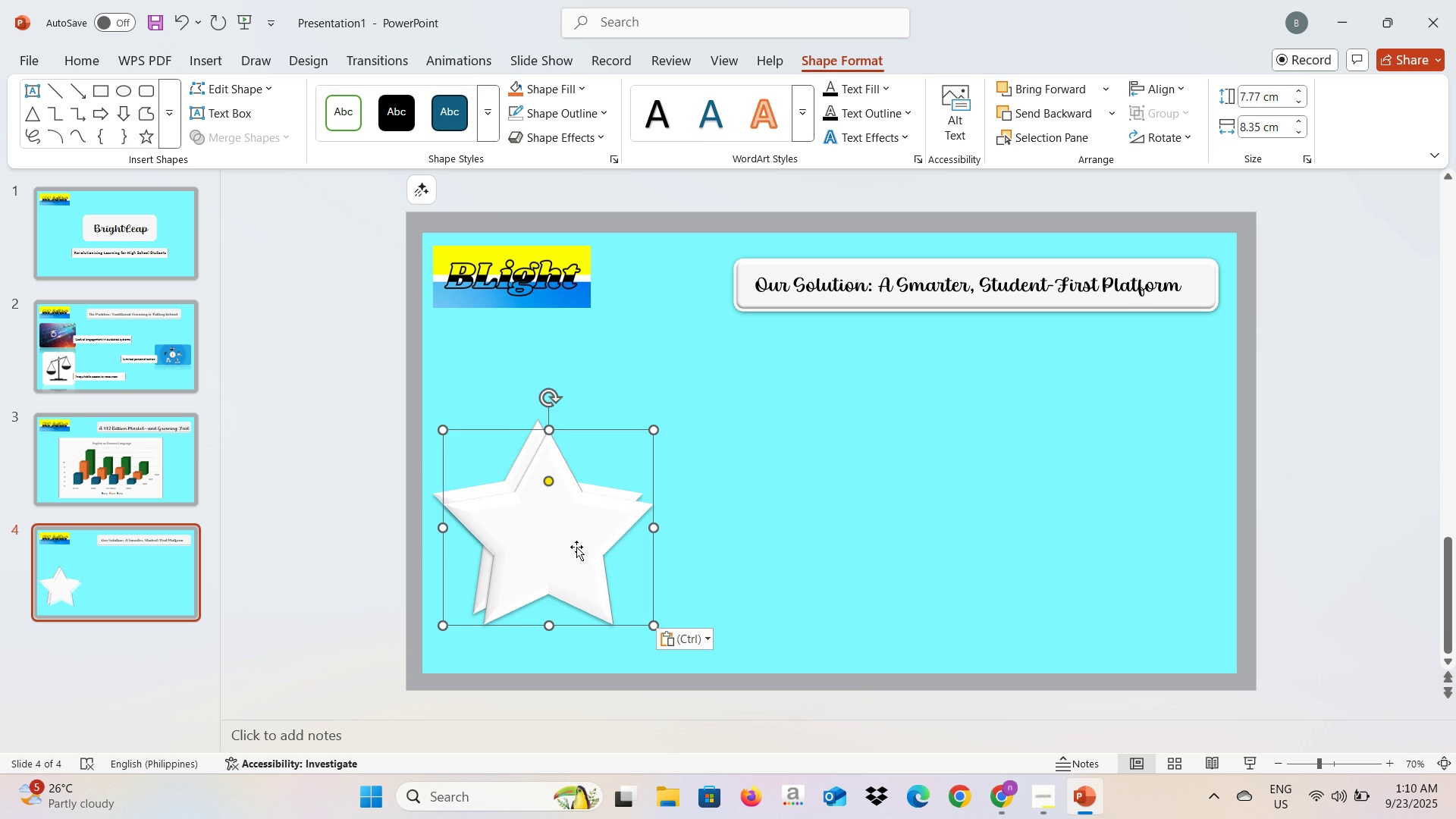 
left_click_drag(start_coordinate=[576, 547], to_coordinate=[736, 483])
 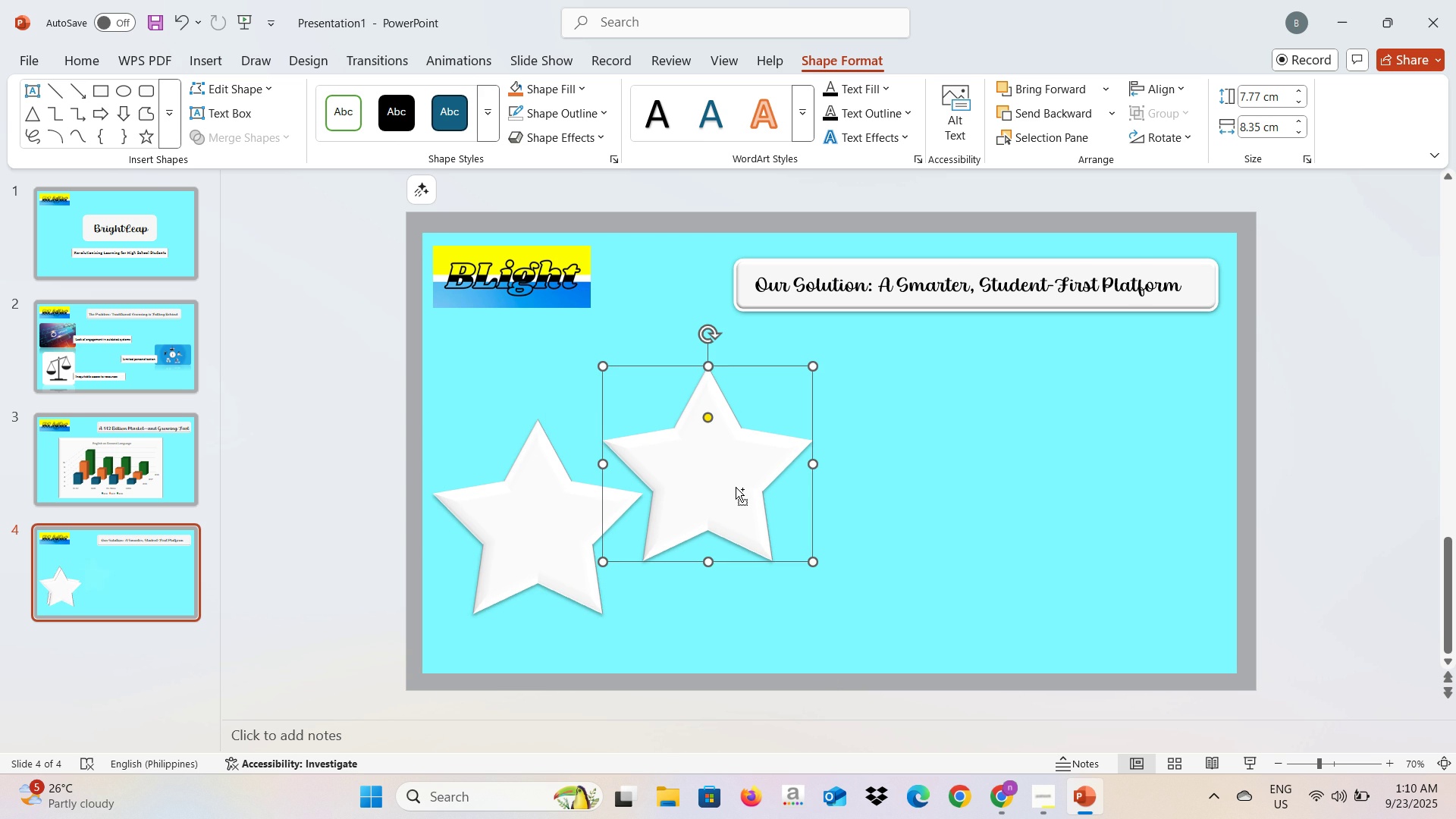 
hold_key(key=ControlLeft, duration=1.53)
 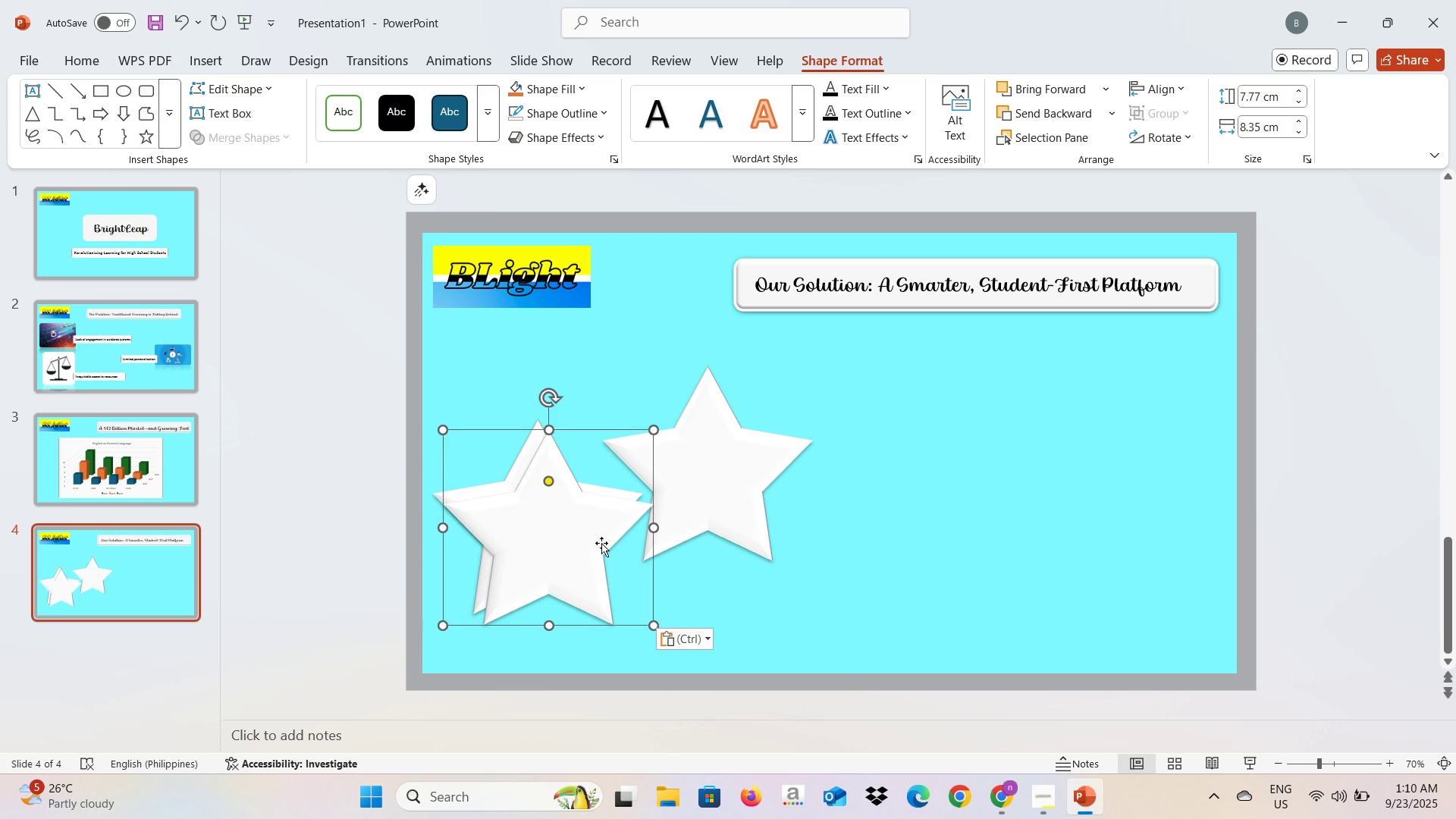 
key(Control+V)
 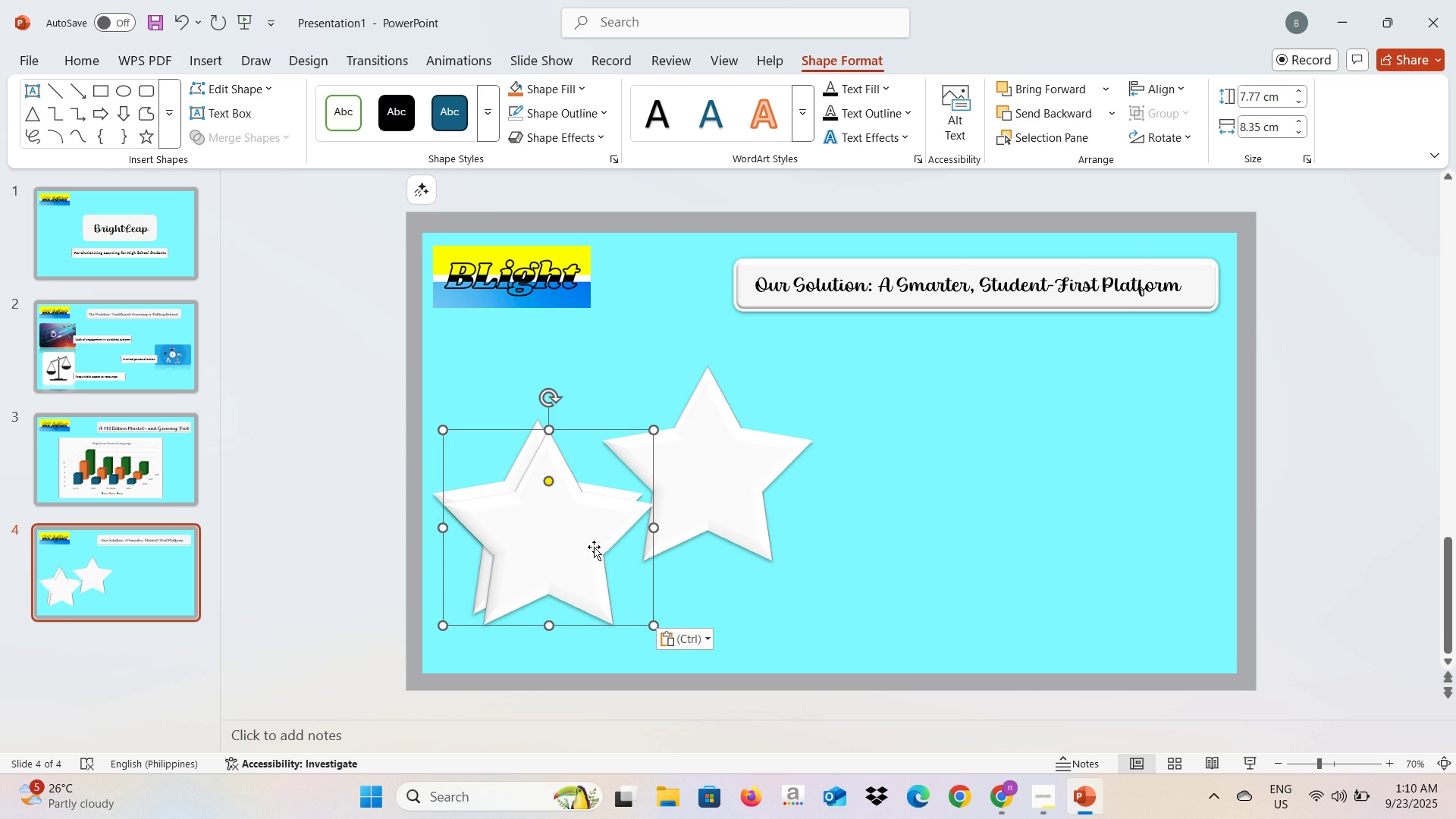 
left_click_drag(start_coordinate=[594, 548], to_coordinate=[954, 535])
 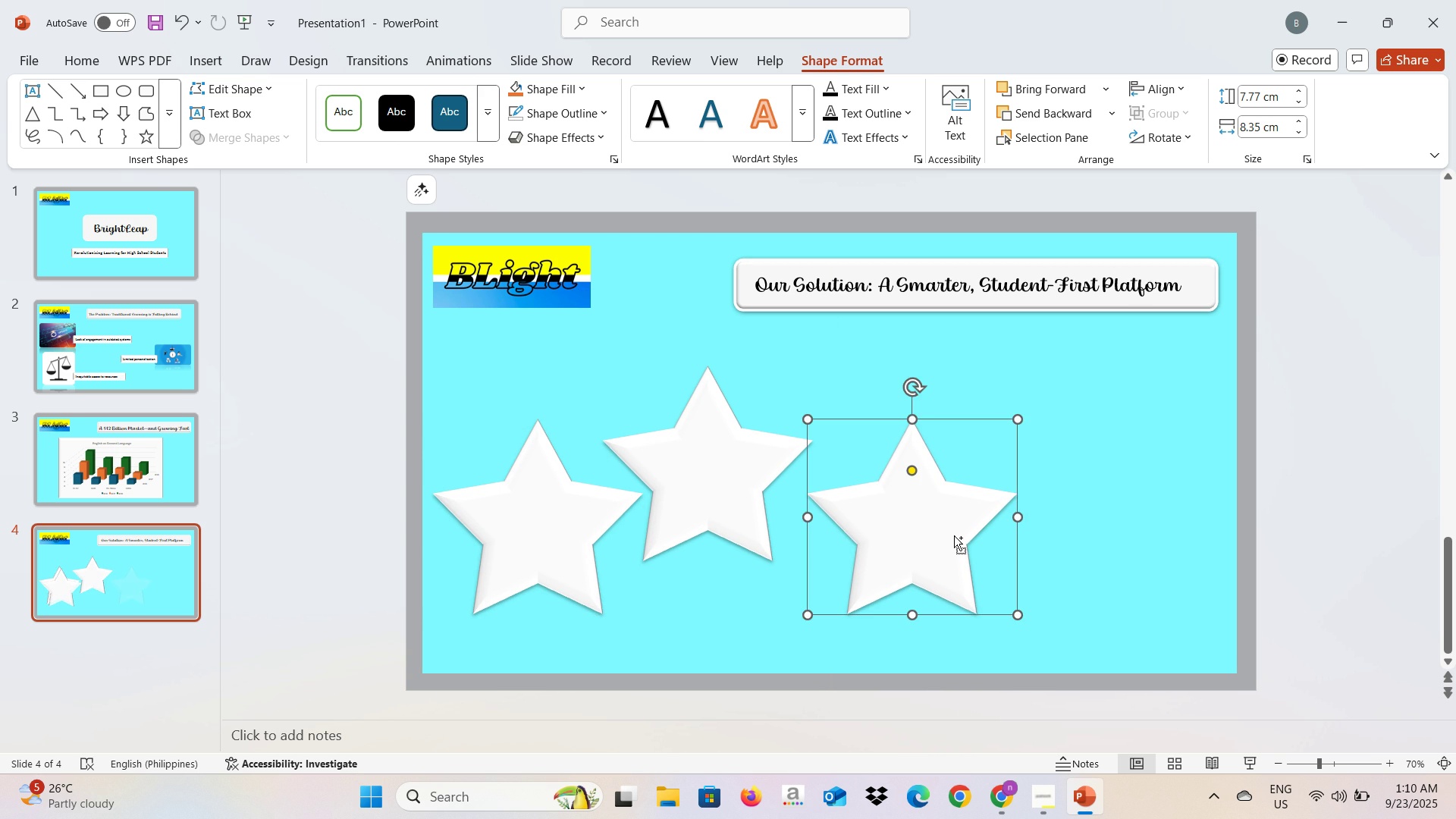 
key(Control+V)
 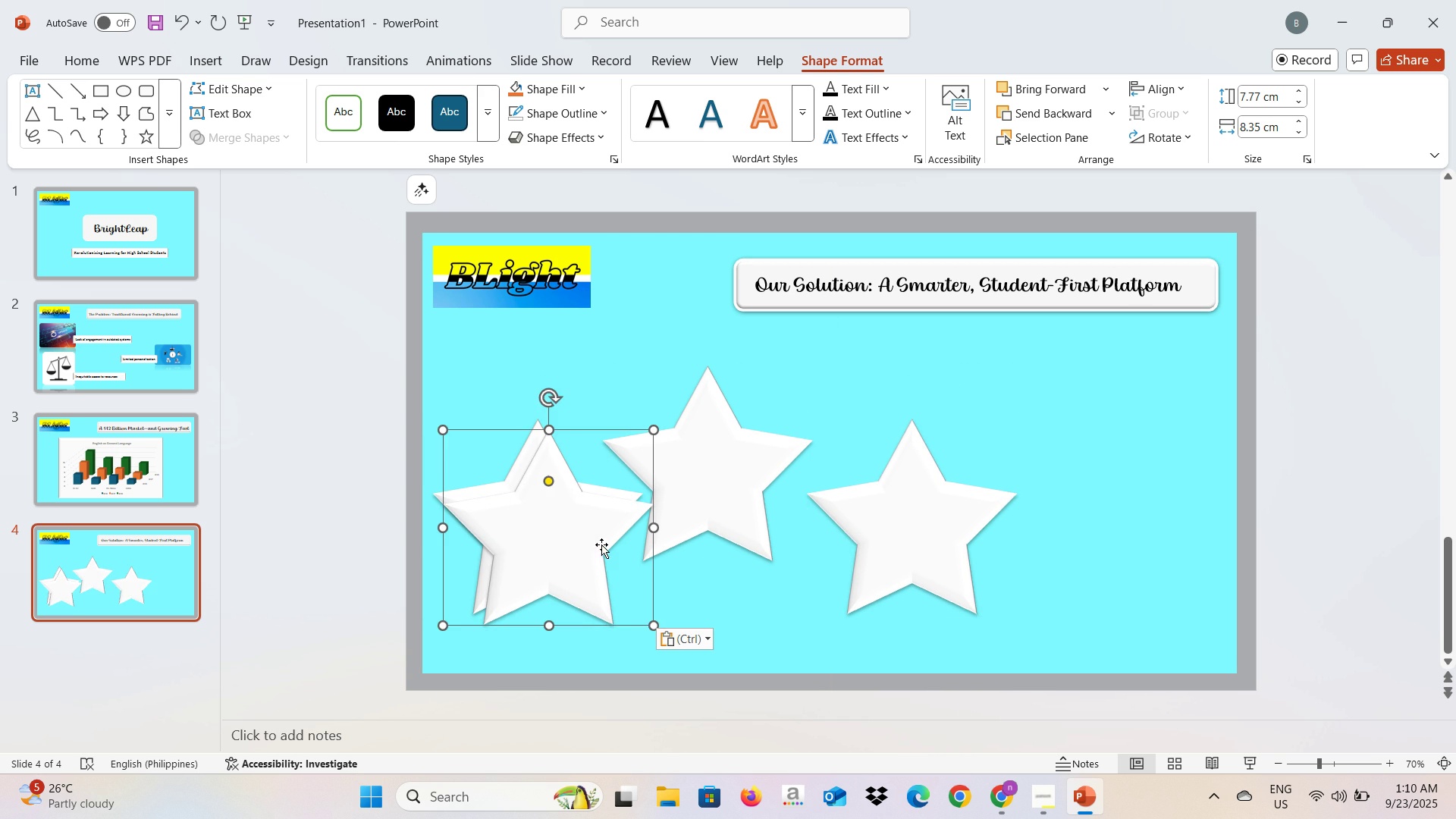 
left_click_drag(start_coordinate=[579, 559], to_coordinate=[1156, 508])
 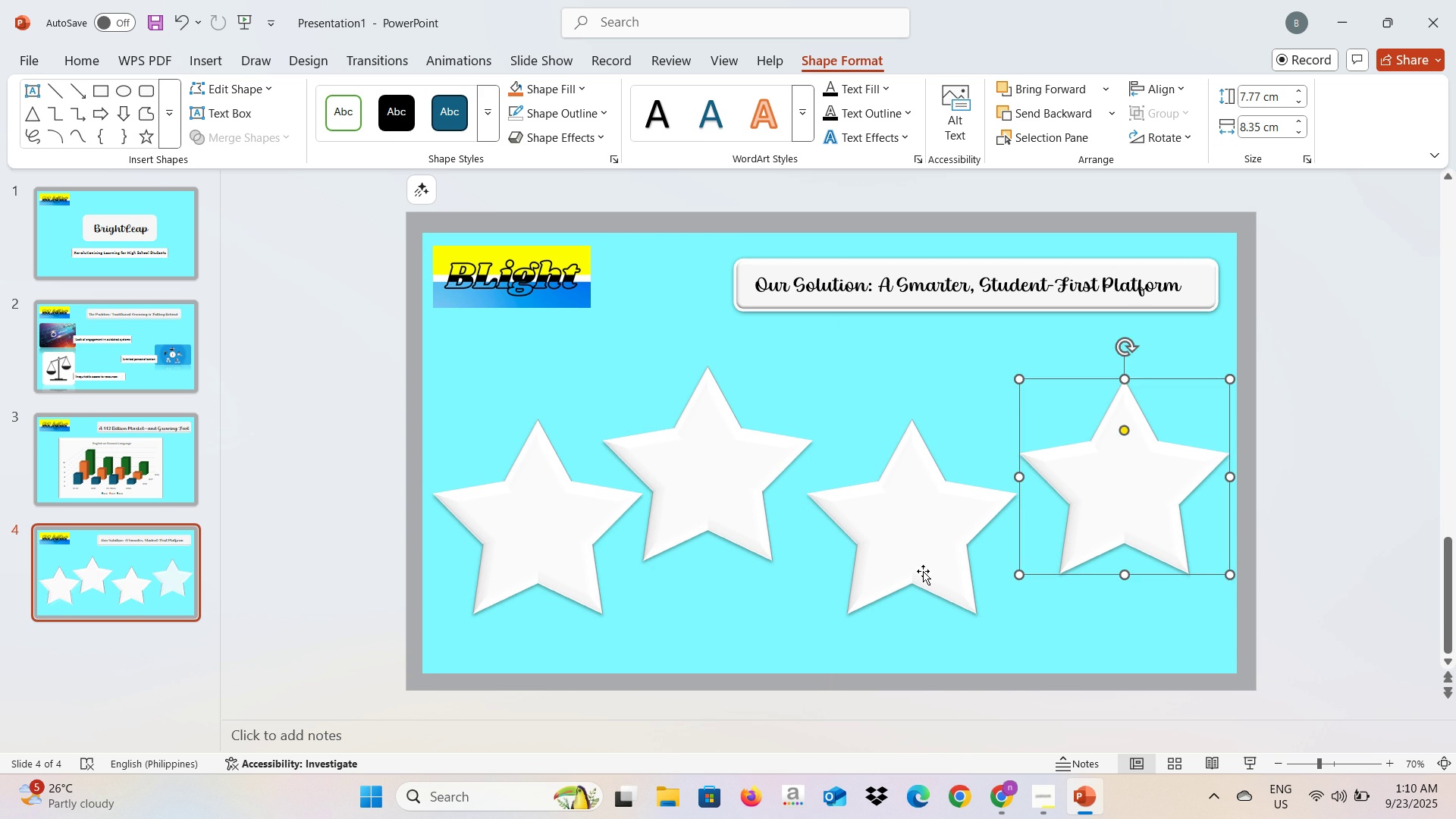 
left_click_drag(start_coordinate=[923, 571], to_coordinate=[940, 573])
 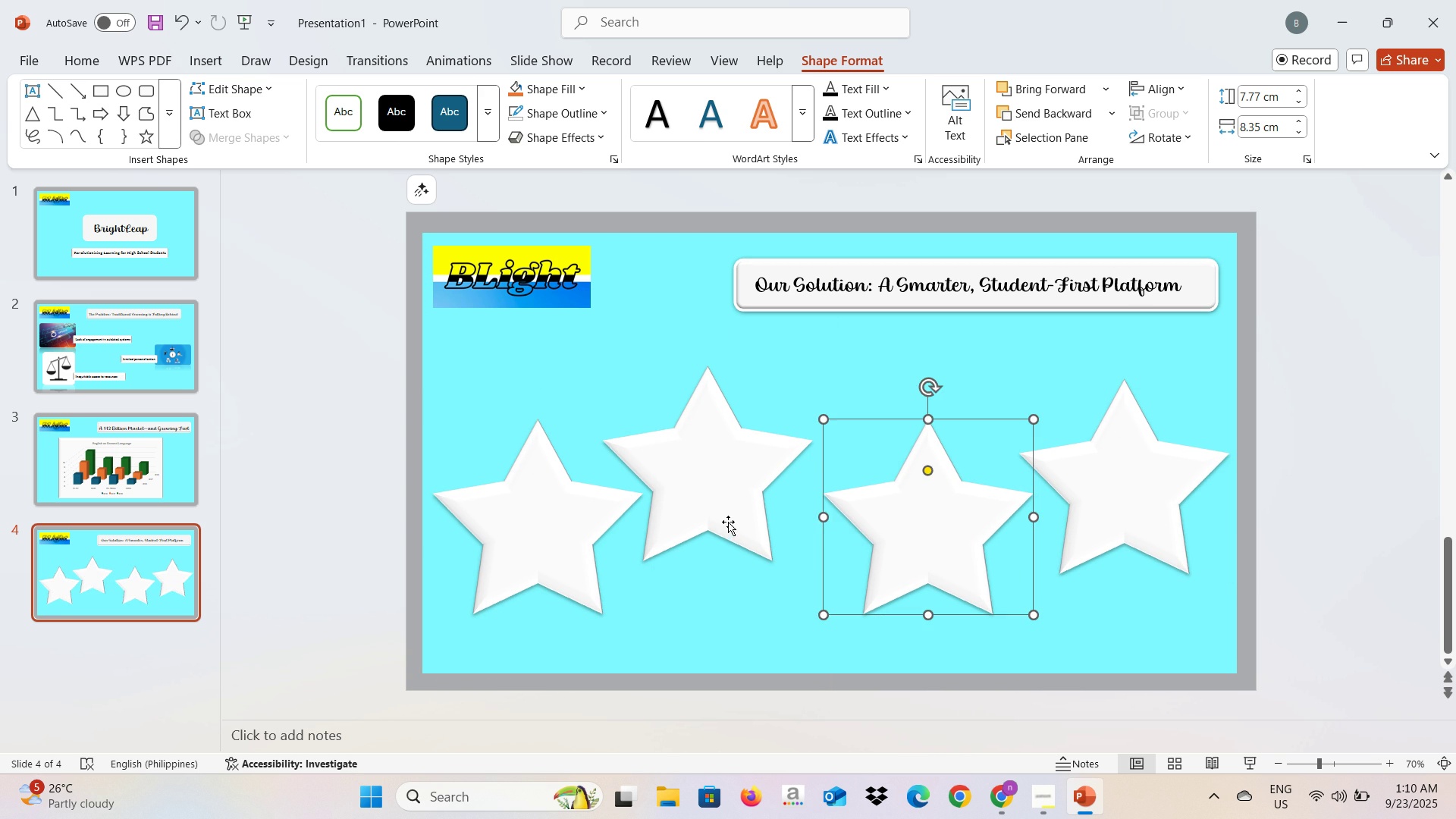 
left_click_drag(start_coordinate=[728, 522], to_coordinate=[751, 522])
 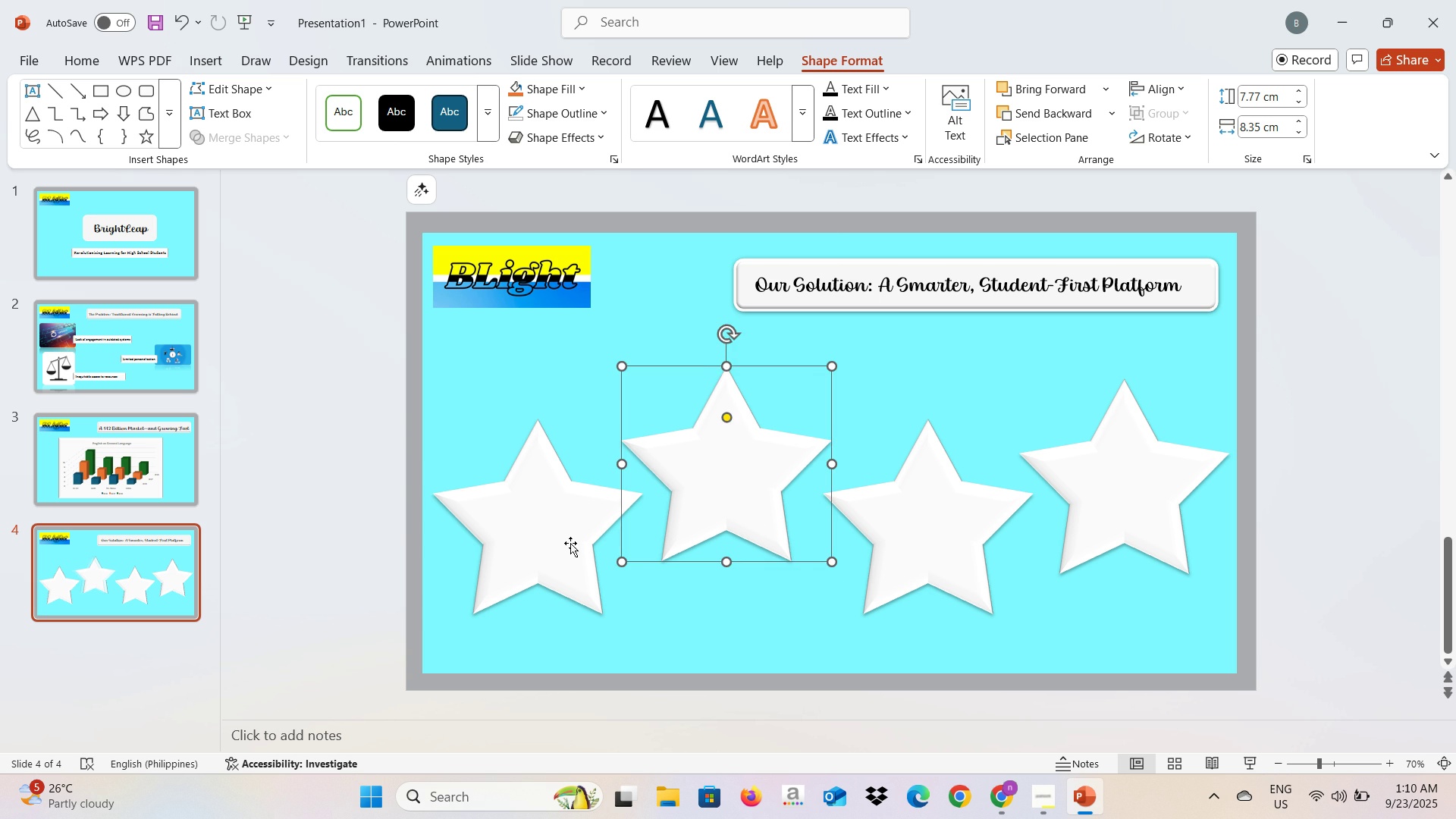 
left_click_drag(start_coordinate=[570, 543], to_coordinate=[582, 544])
 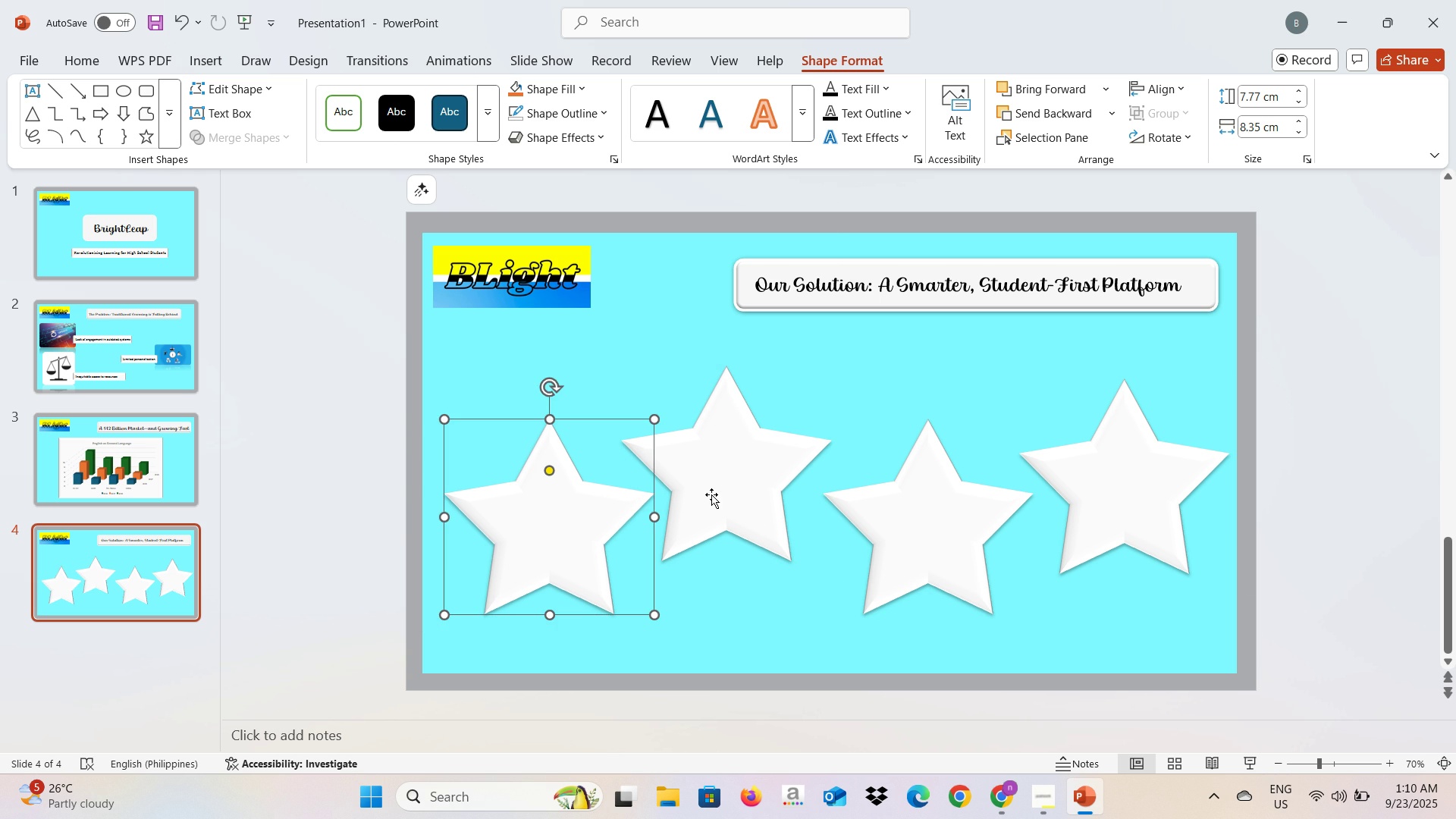 
left_click_drag(start_coordinate=[713, 494], to_coordinate=[729, 497])
 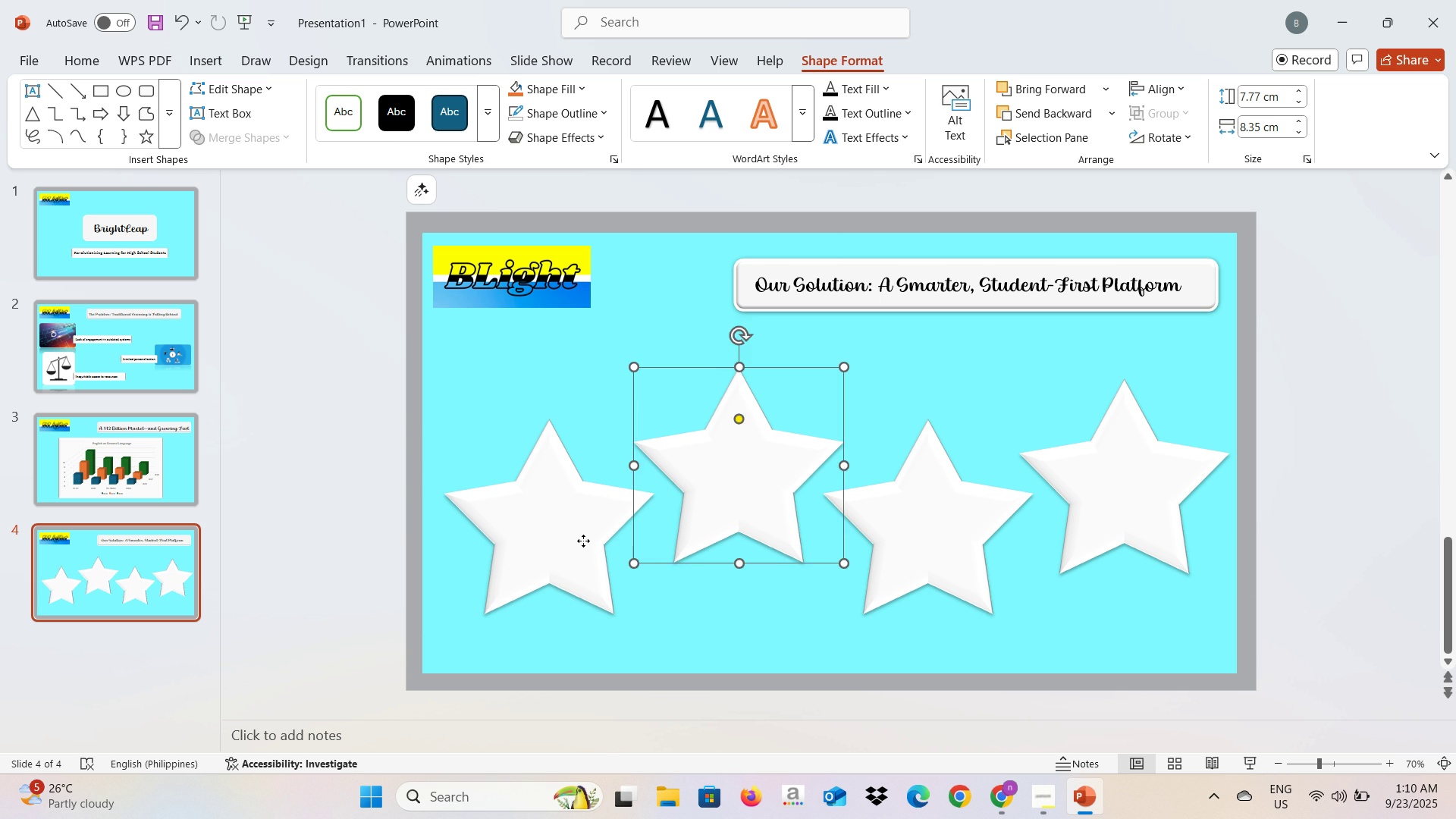 
left_click([583, 541])
 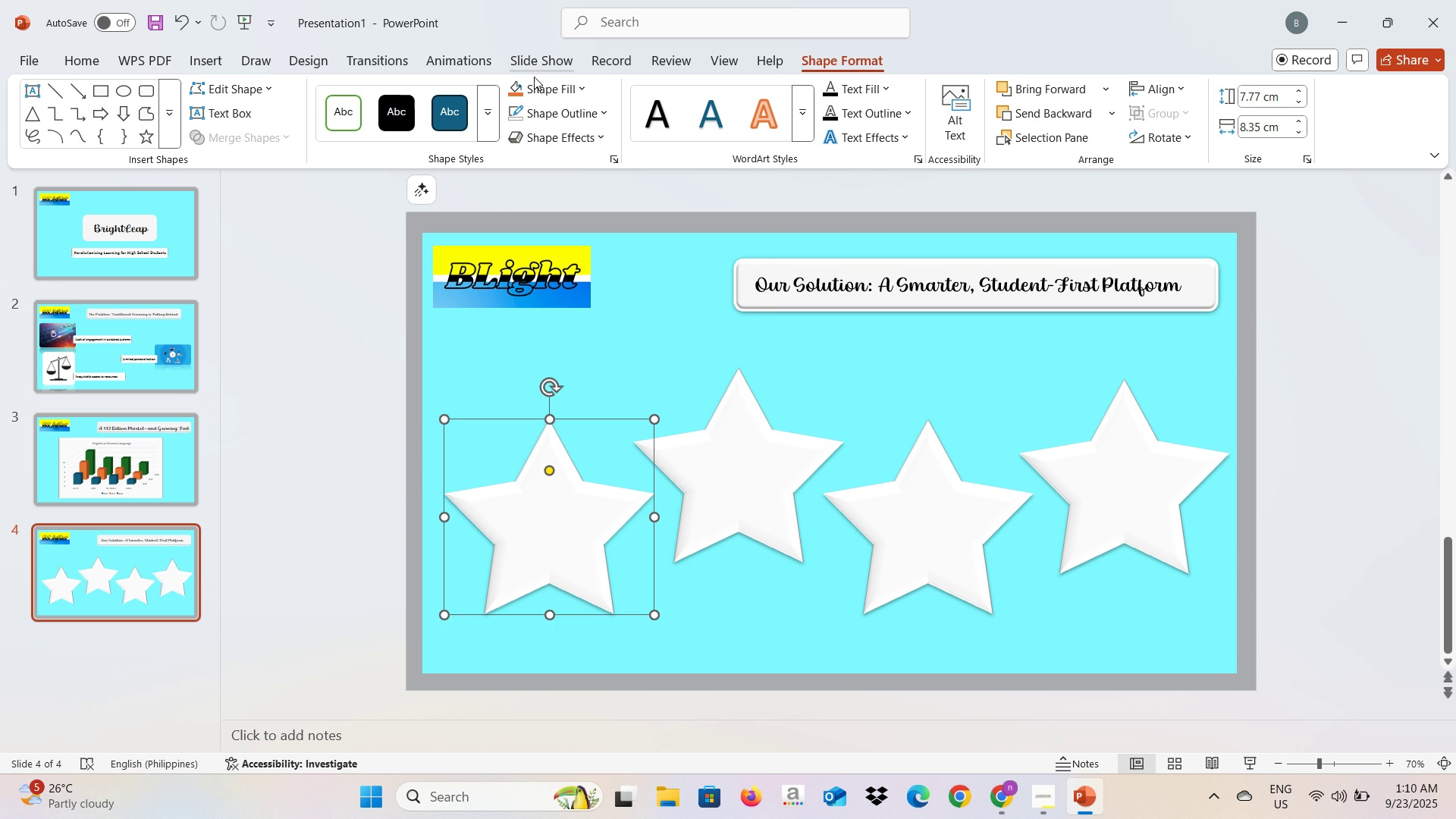 
left_click([541, 88])
 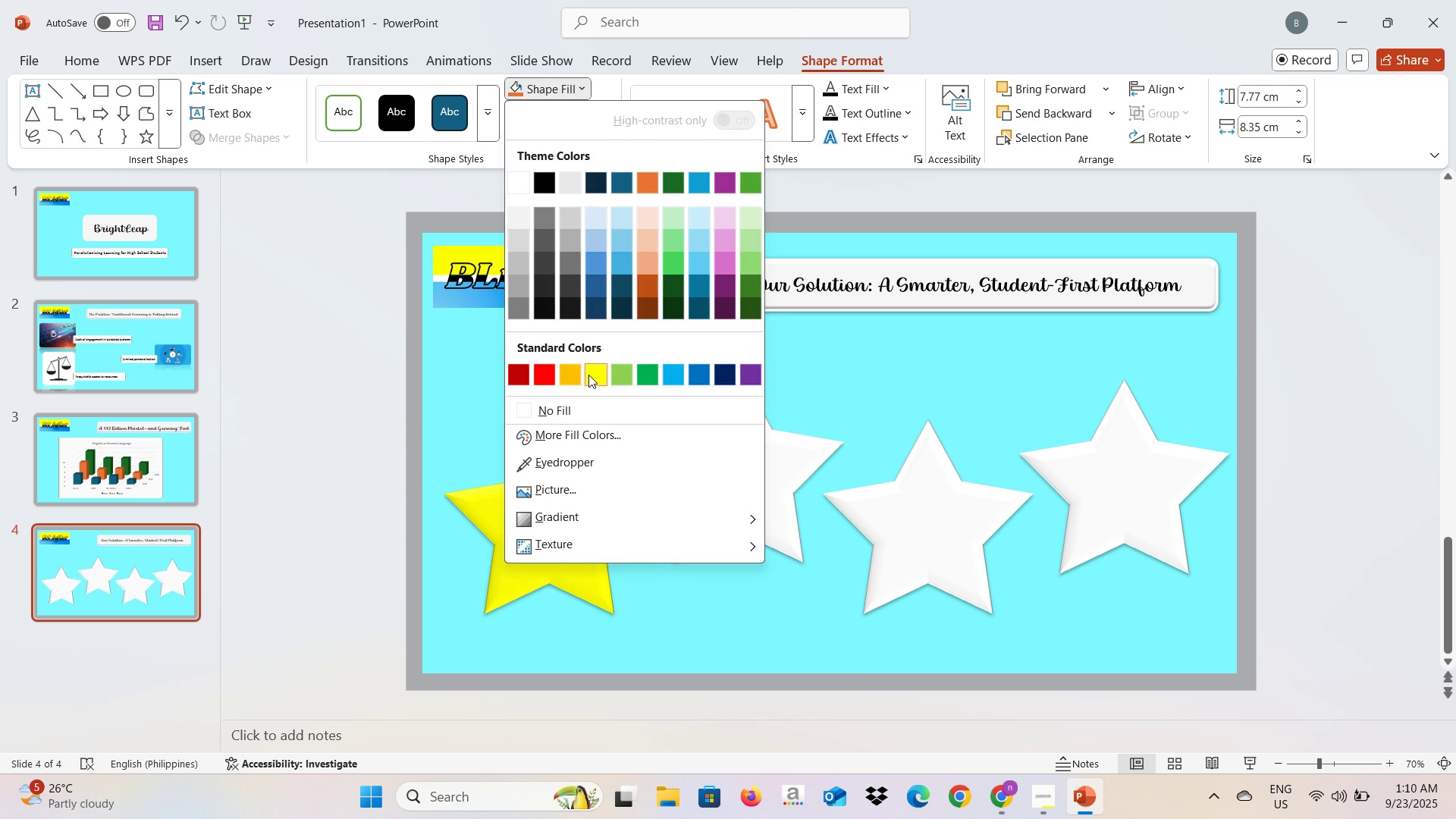 
left_click([589, 375])
 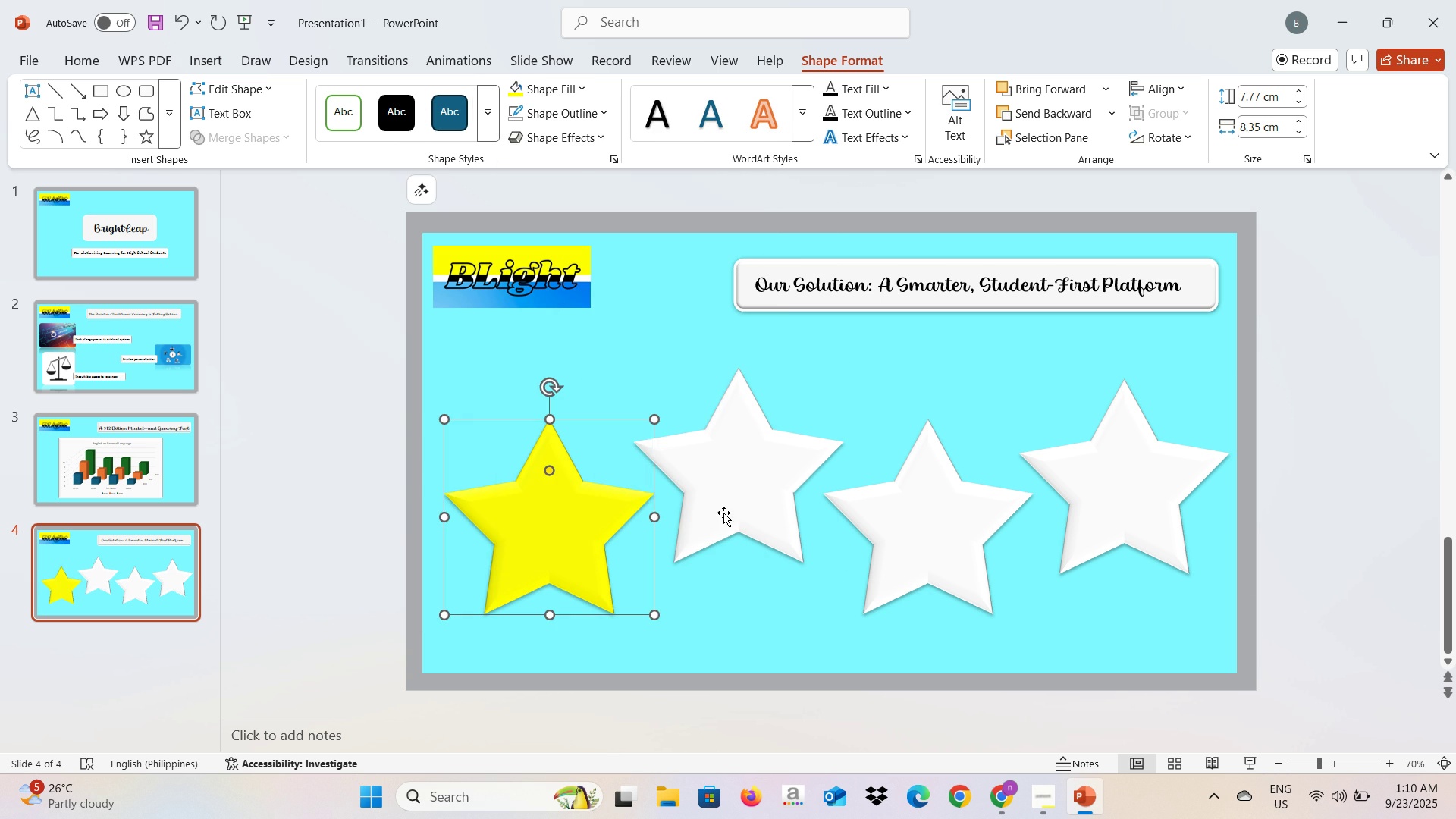 
left_click([723, 513])
 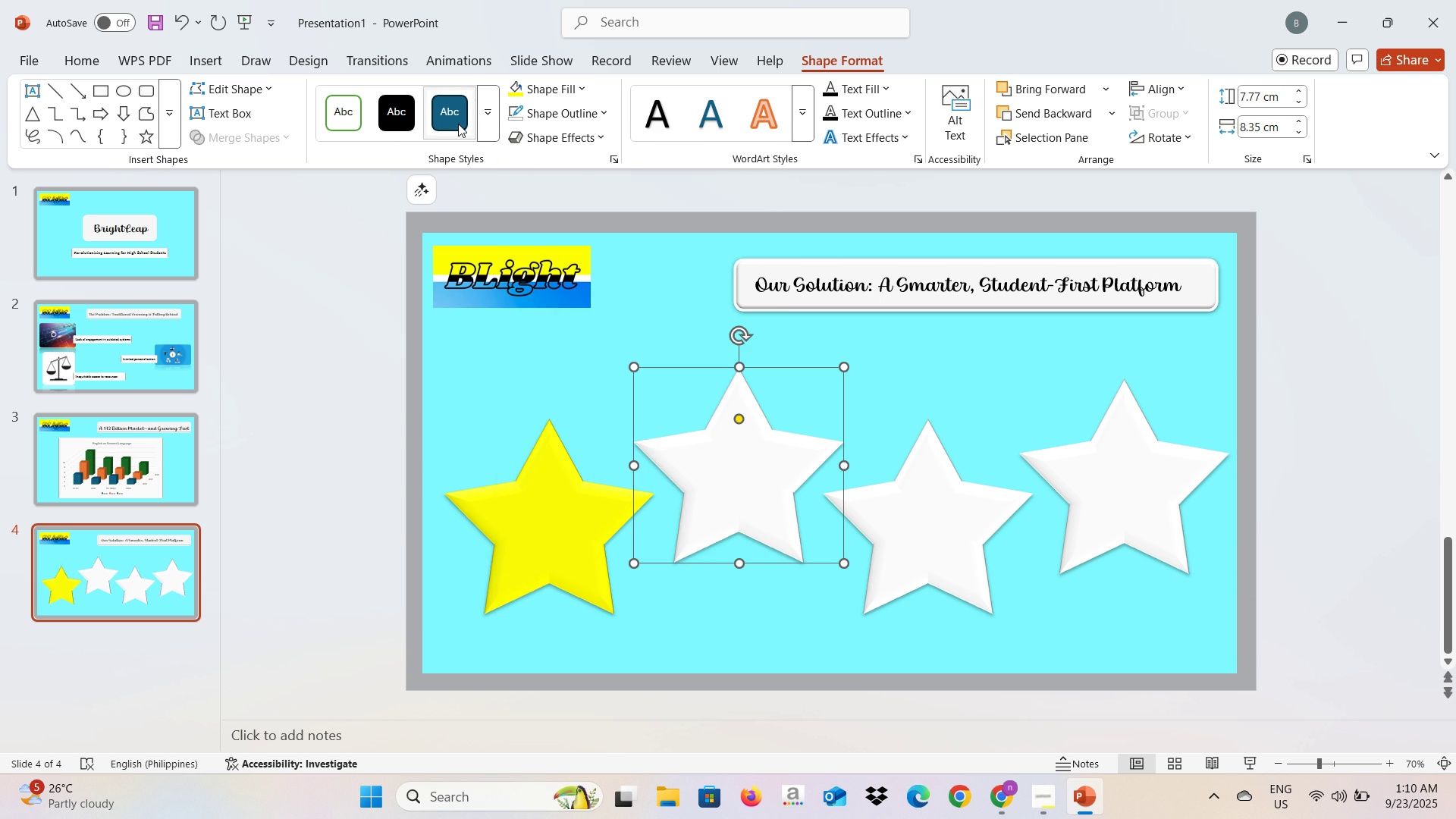 
left_click([458, 124])
 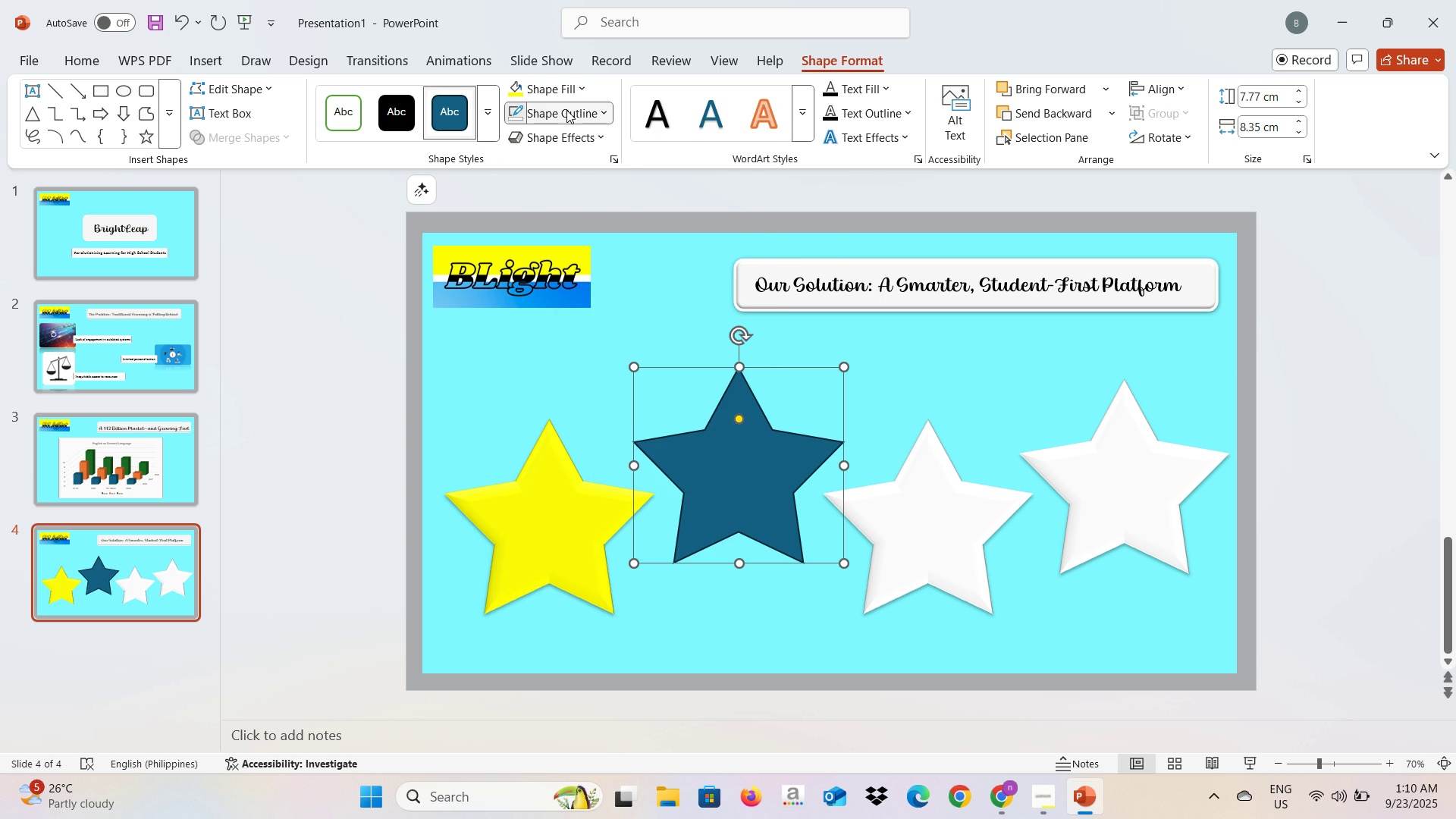 
left_click([566, 110])
 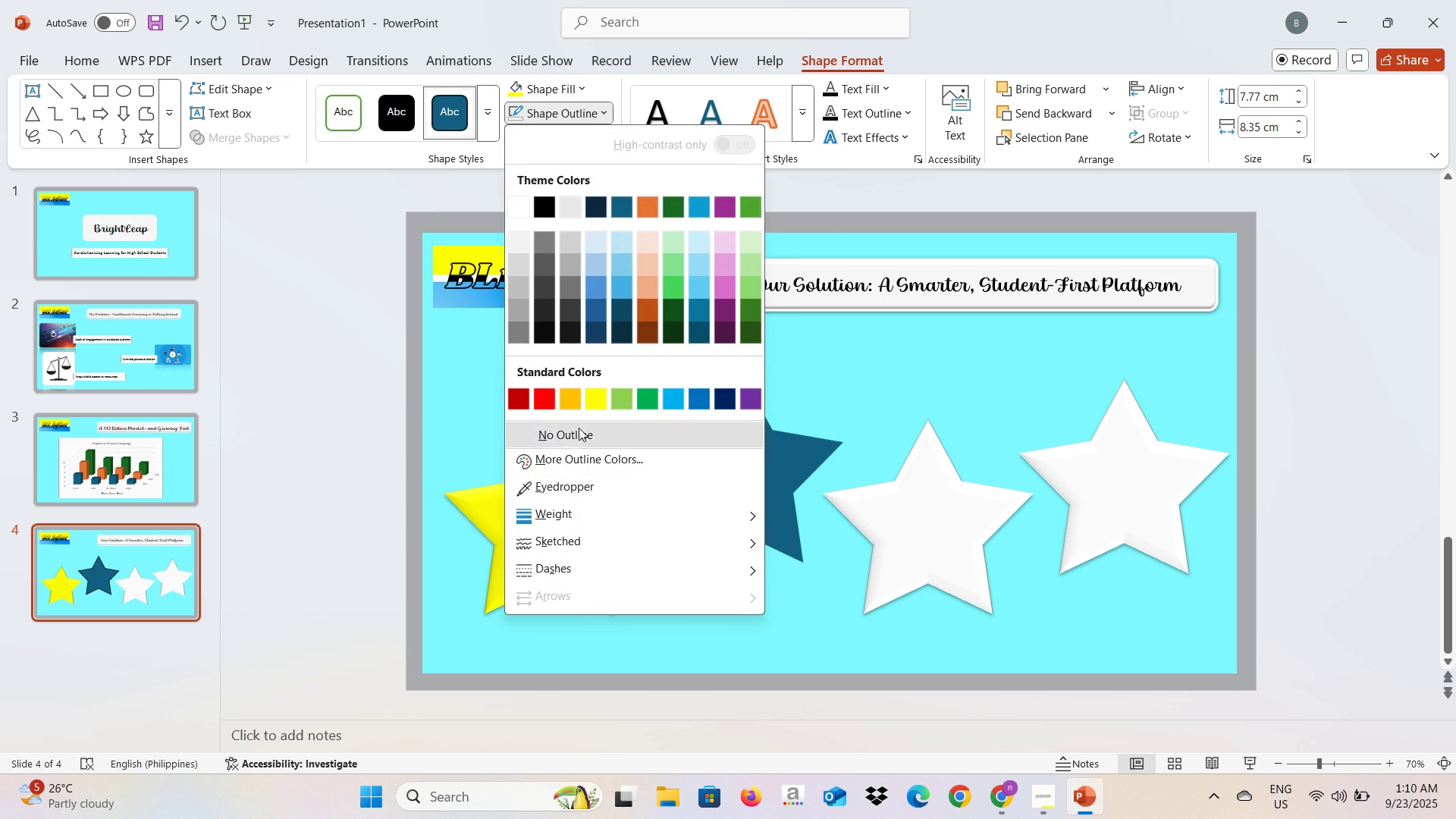 
left_click([579, 428])
 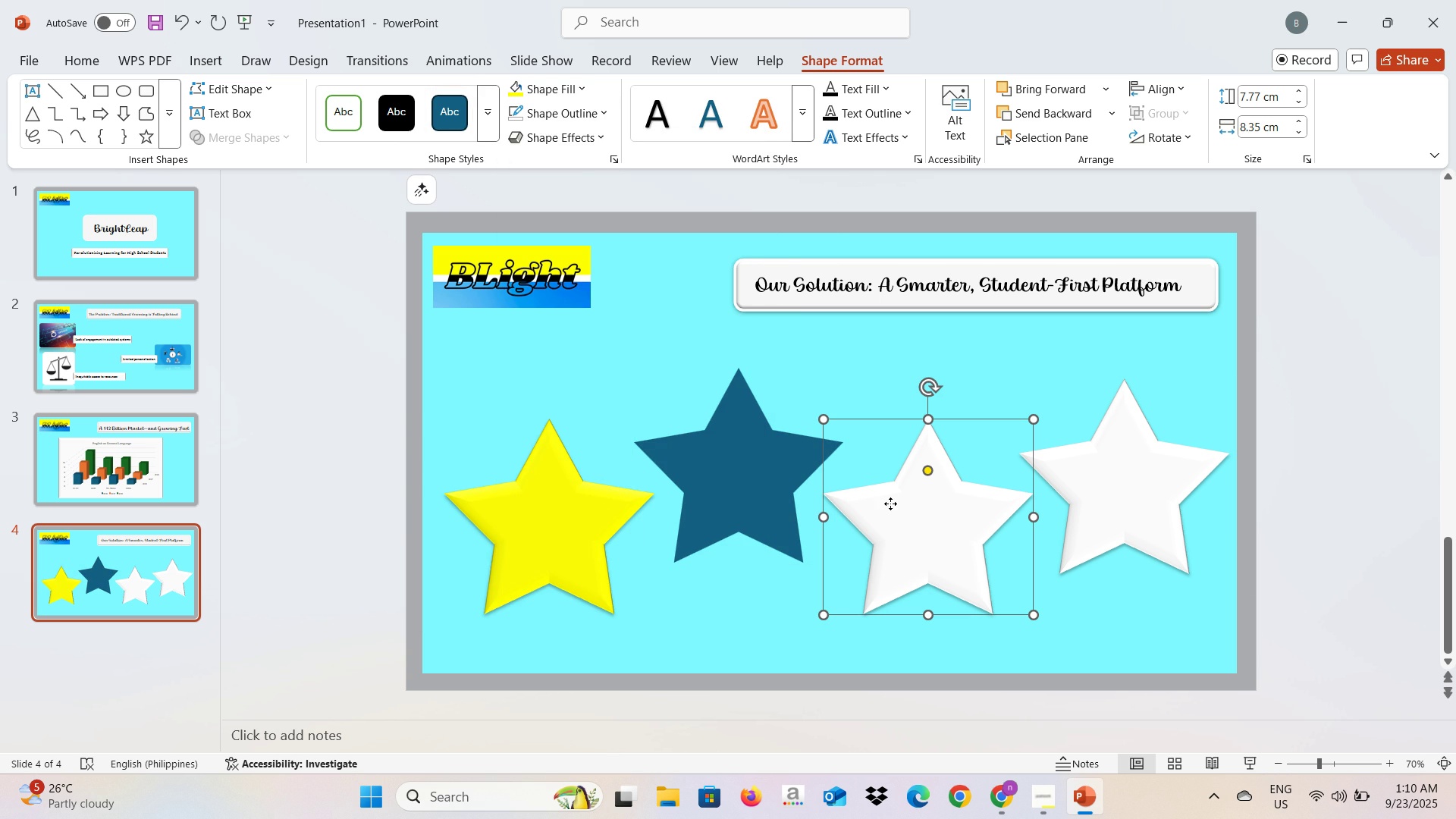 
left_click([890, 504])
 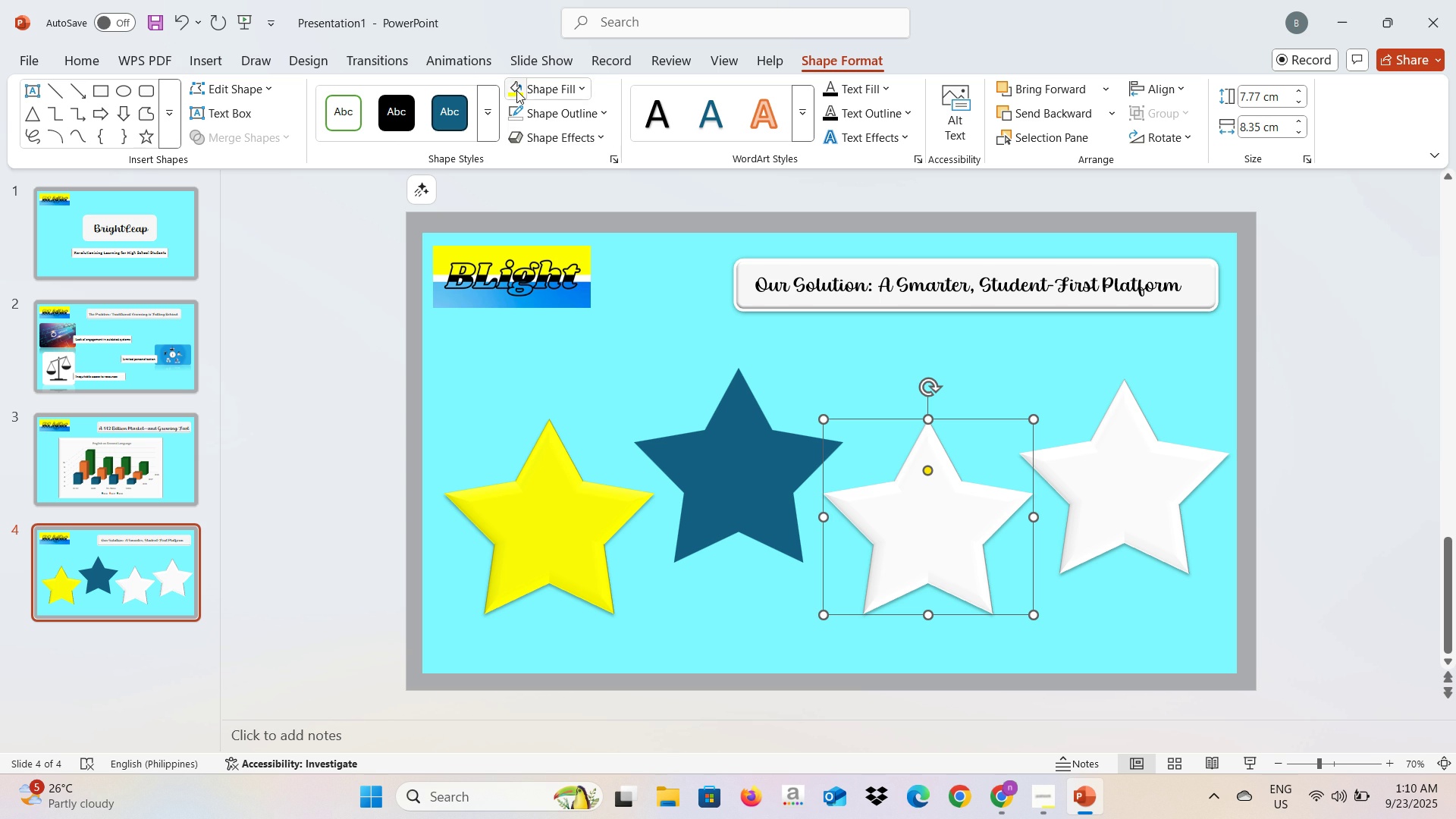 
left_click([514, 90])
 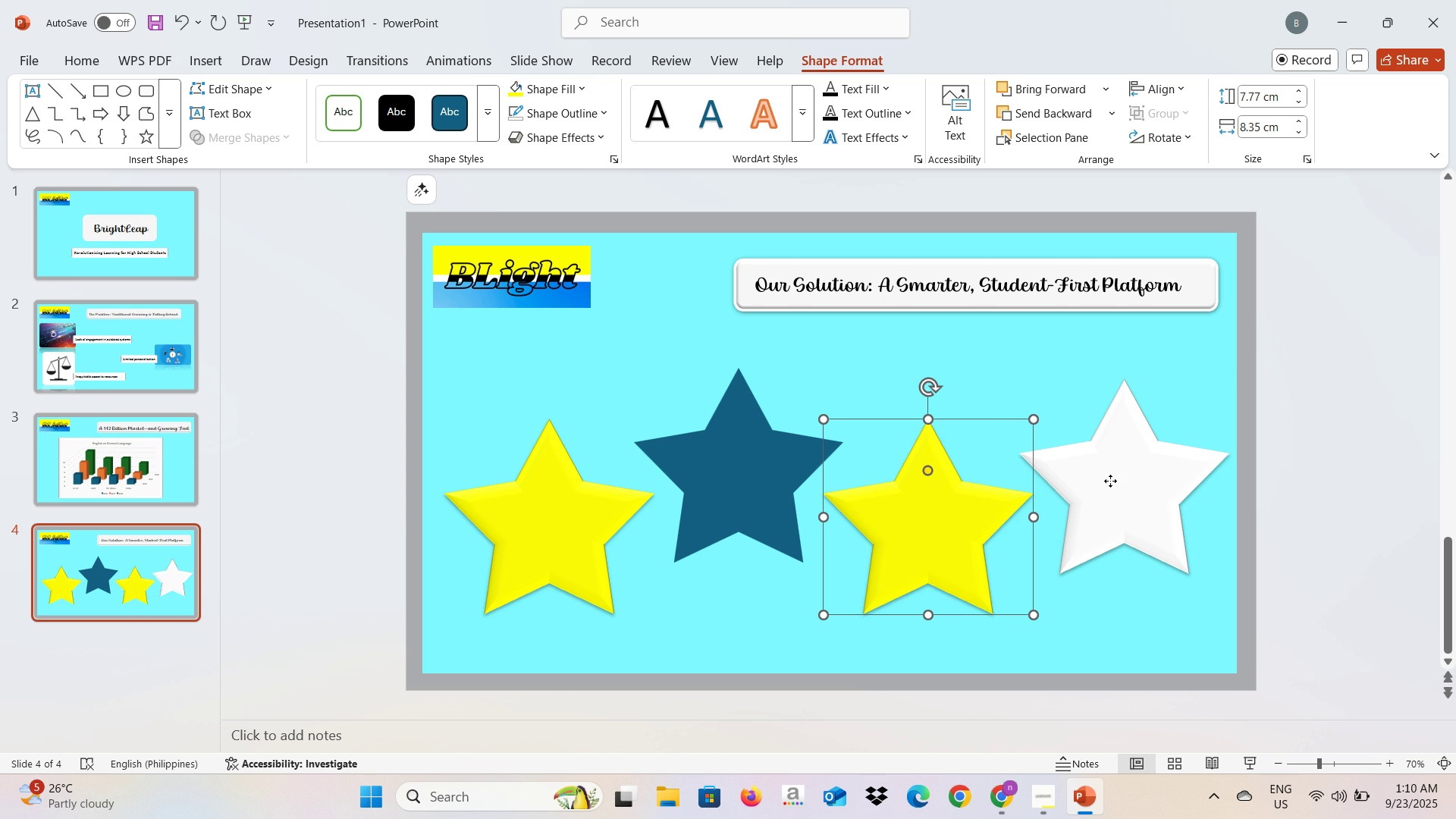 
left_click([1110, 481])
 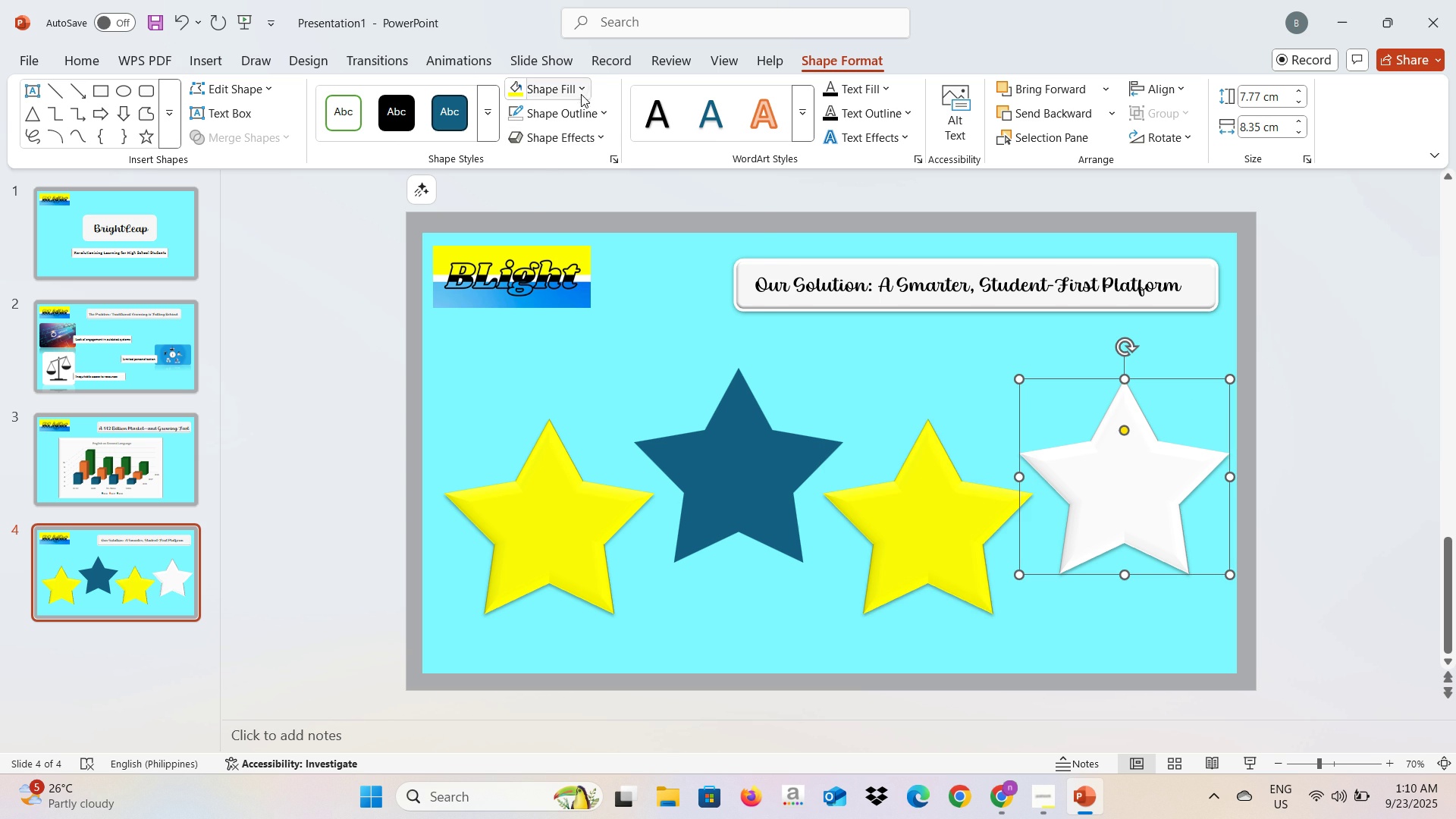 
left_click([582, 89])
 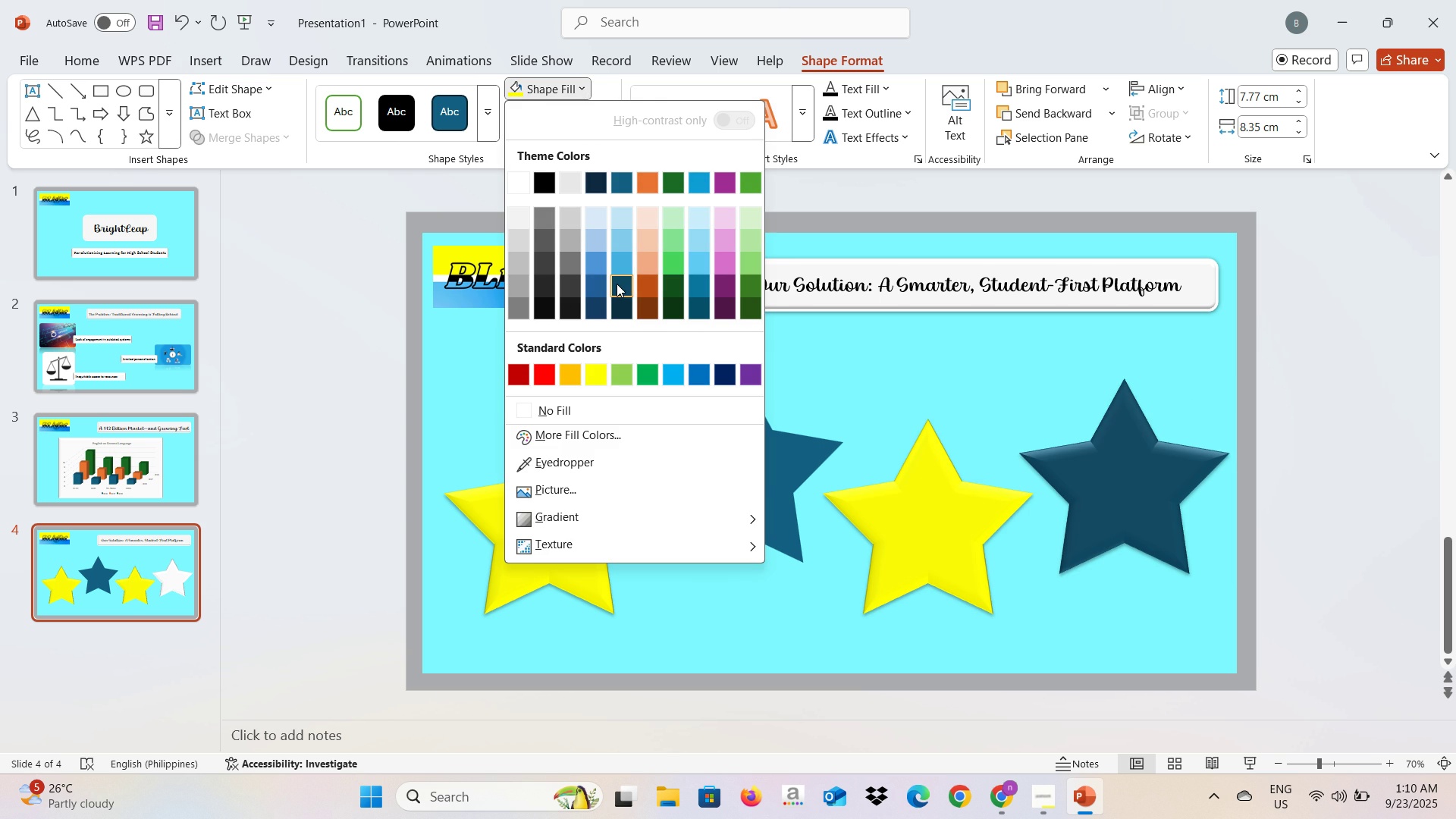 
left_click([617, 284])
 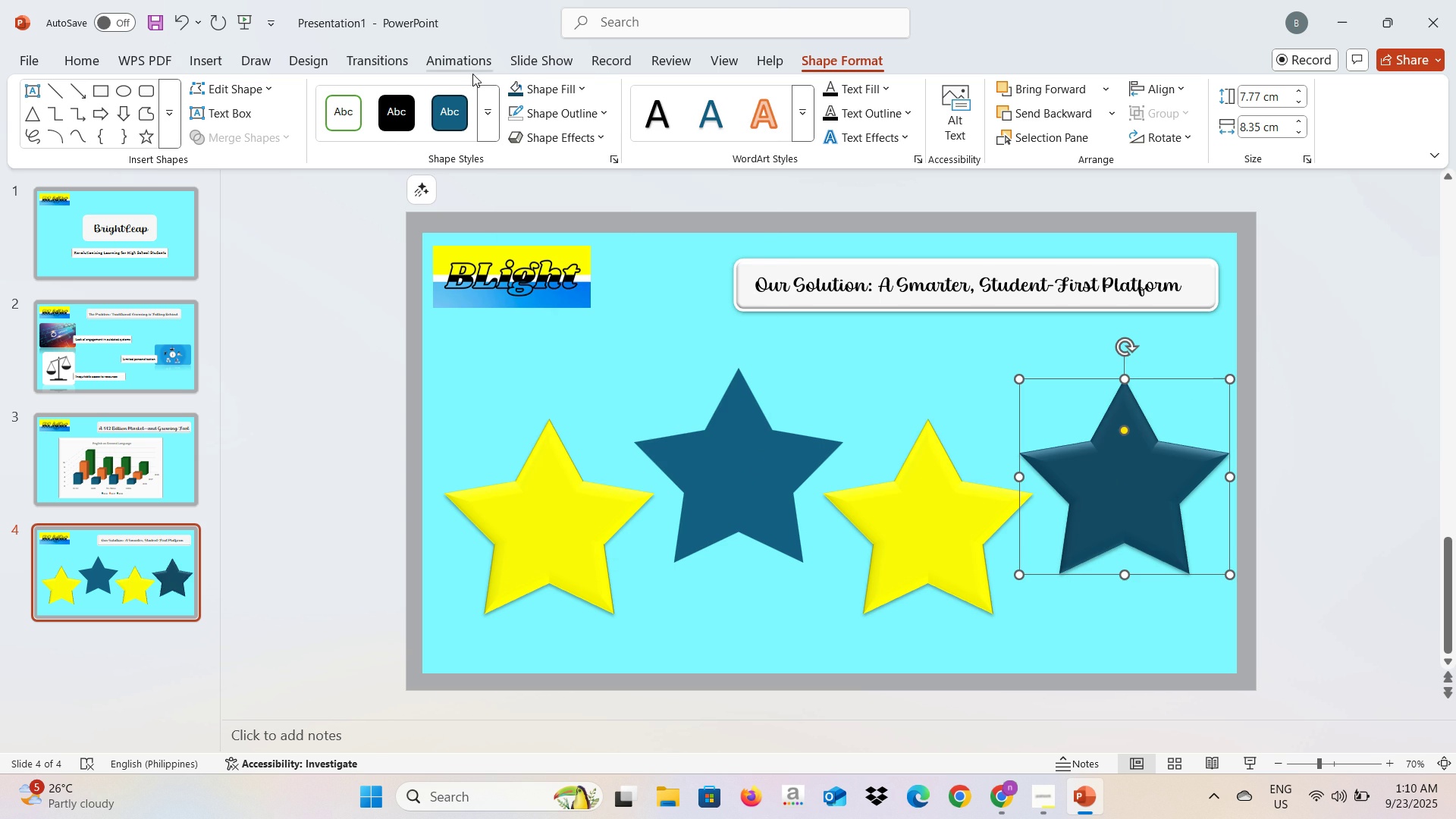 
left_click([549, 92])
 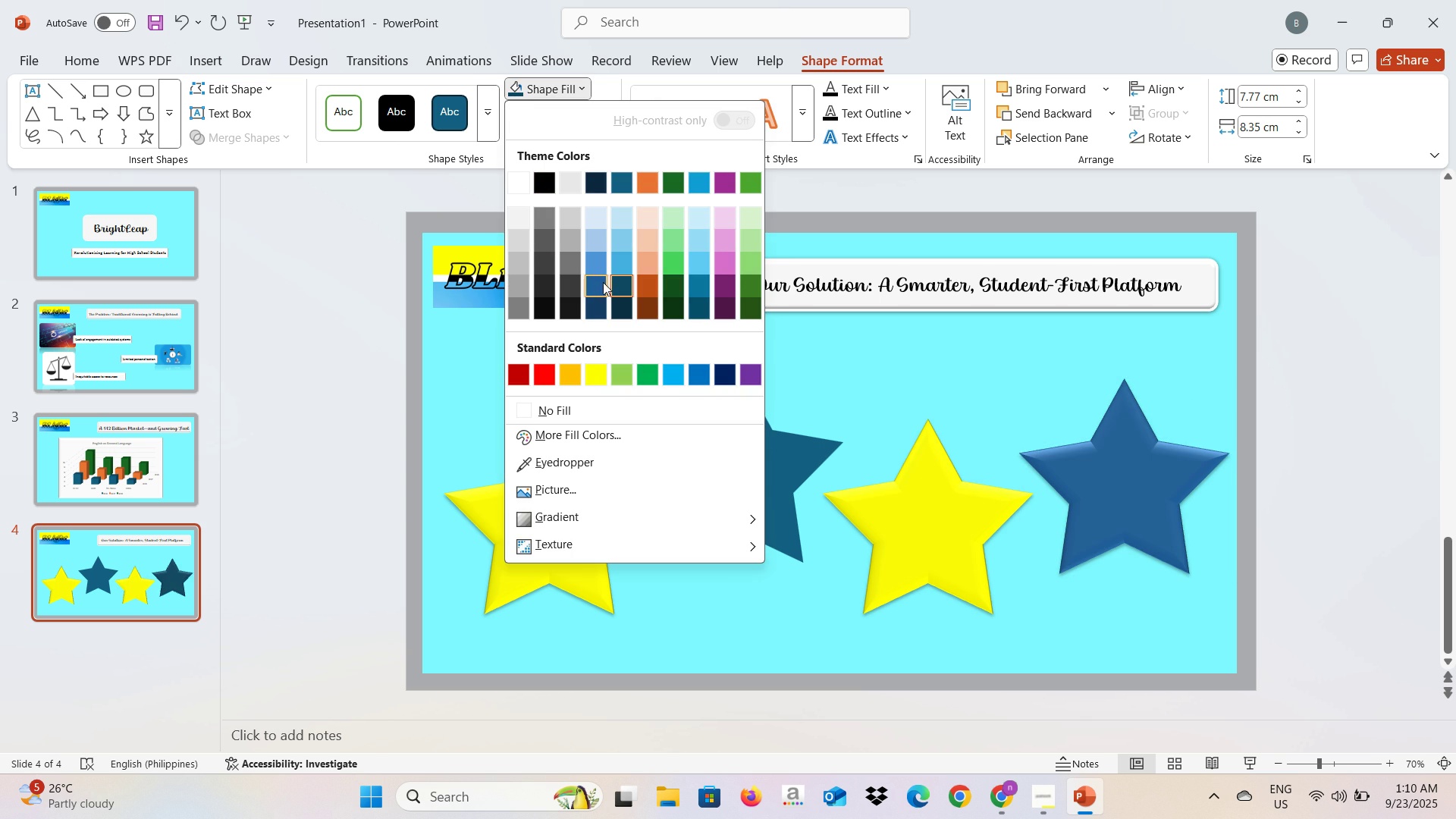 
left_click([603, 282])
 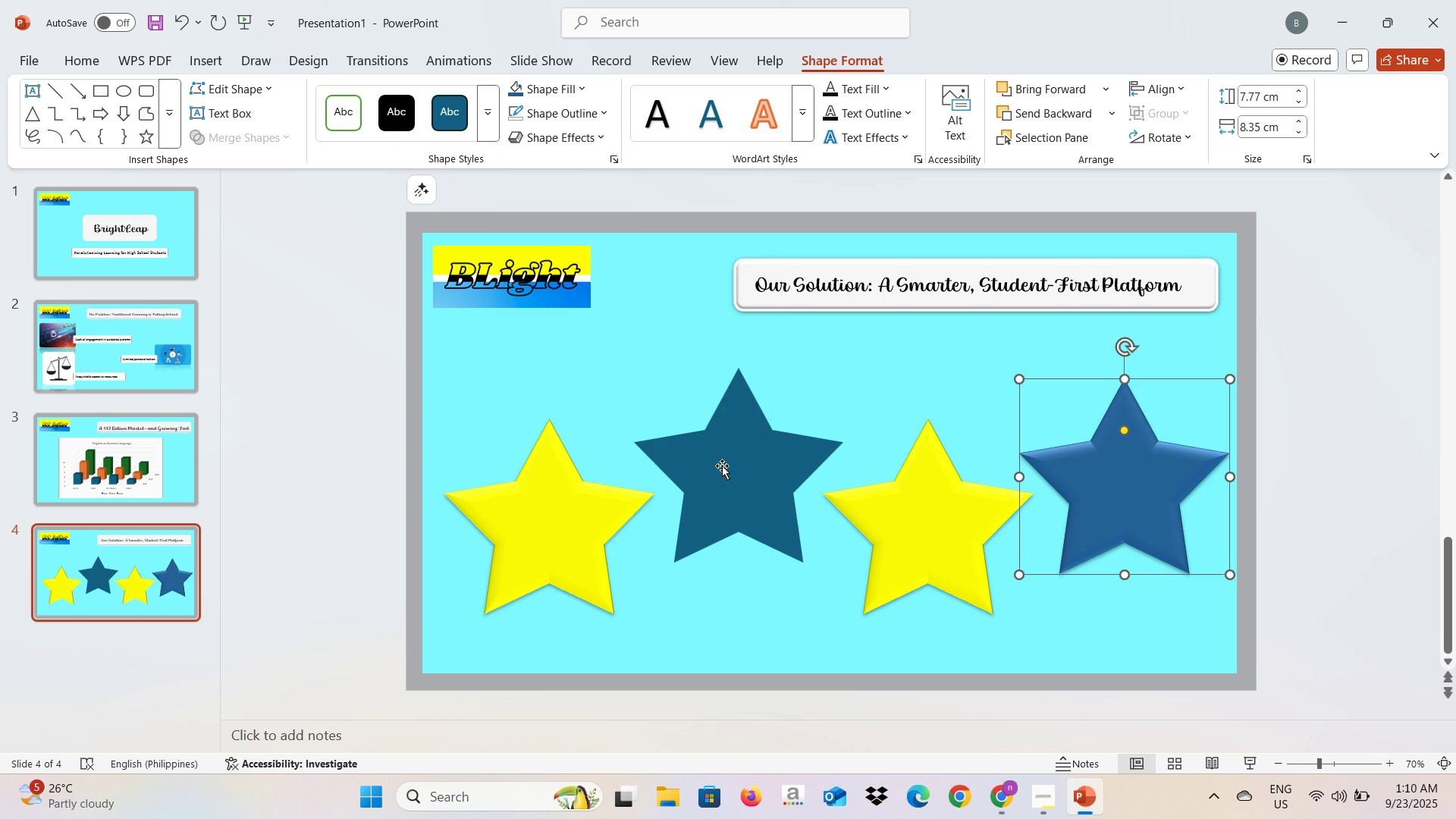 
left_click([722, 466])
 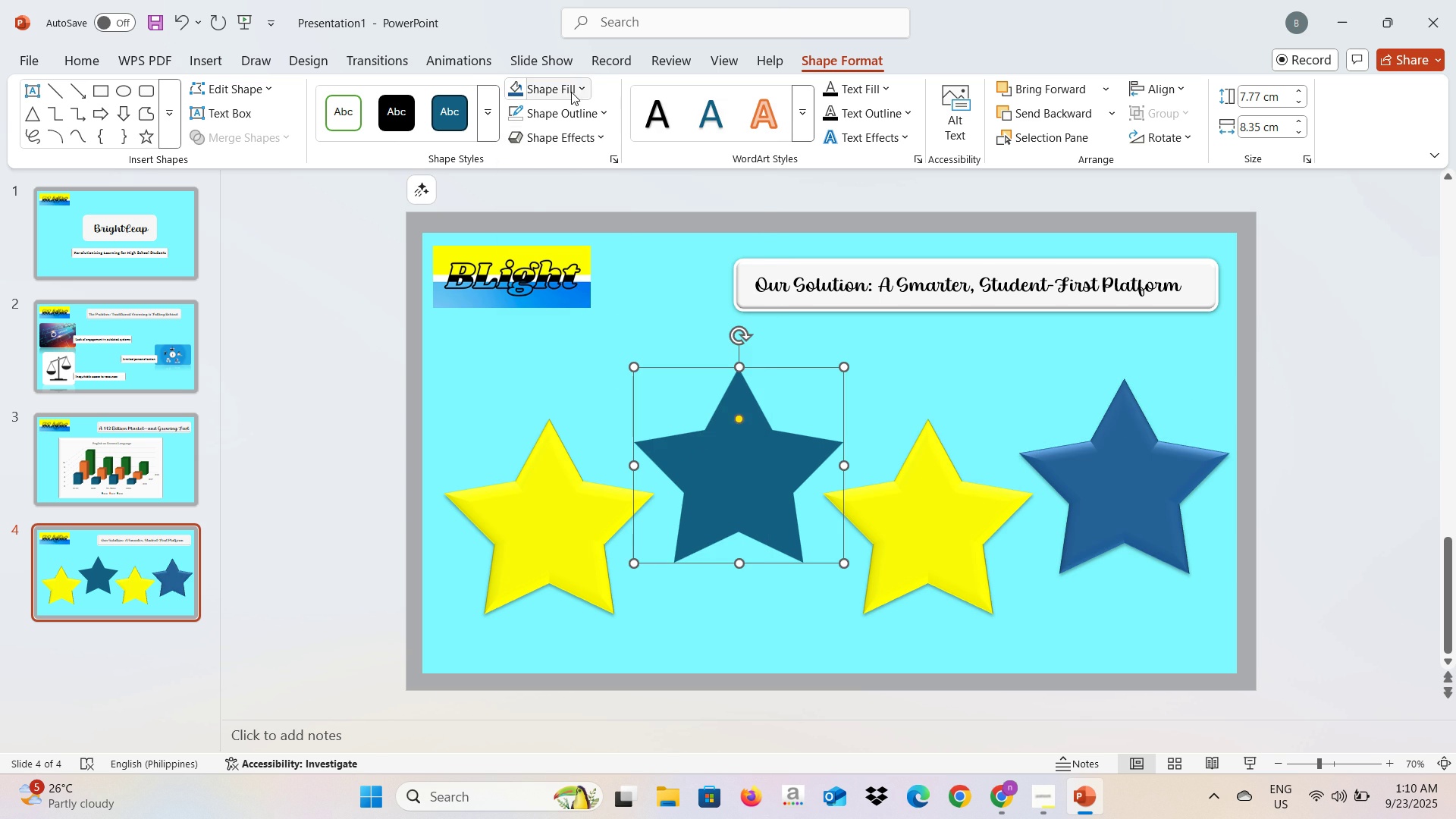 
left_click([571, 92])
 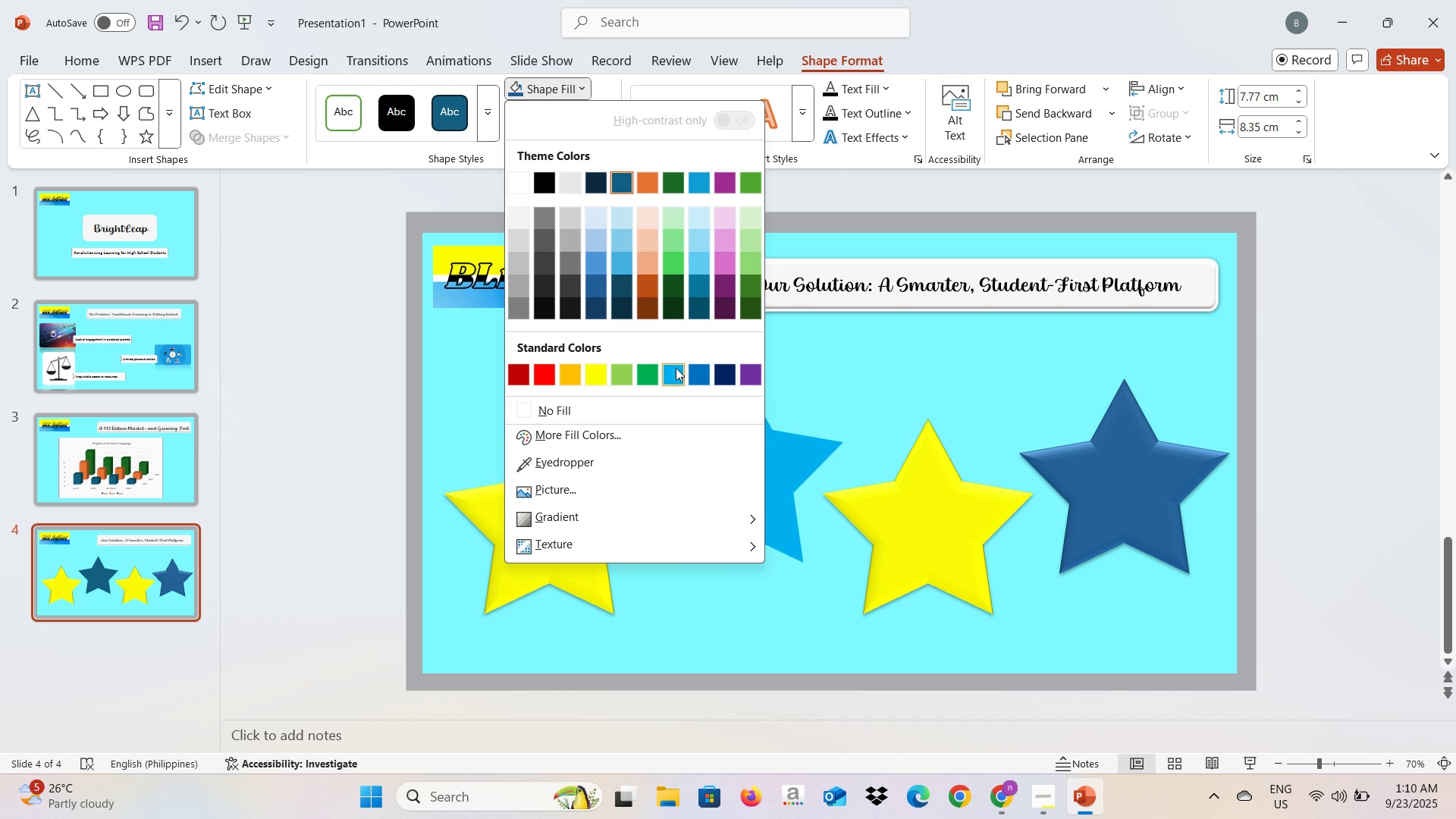 
mouse_move([596, 271])
 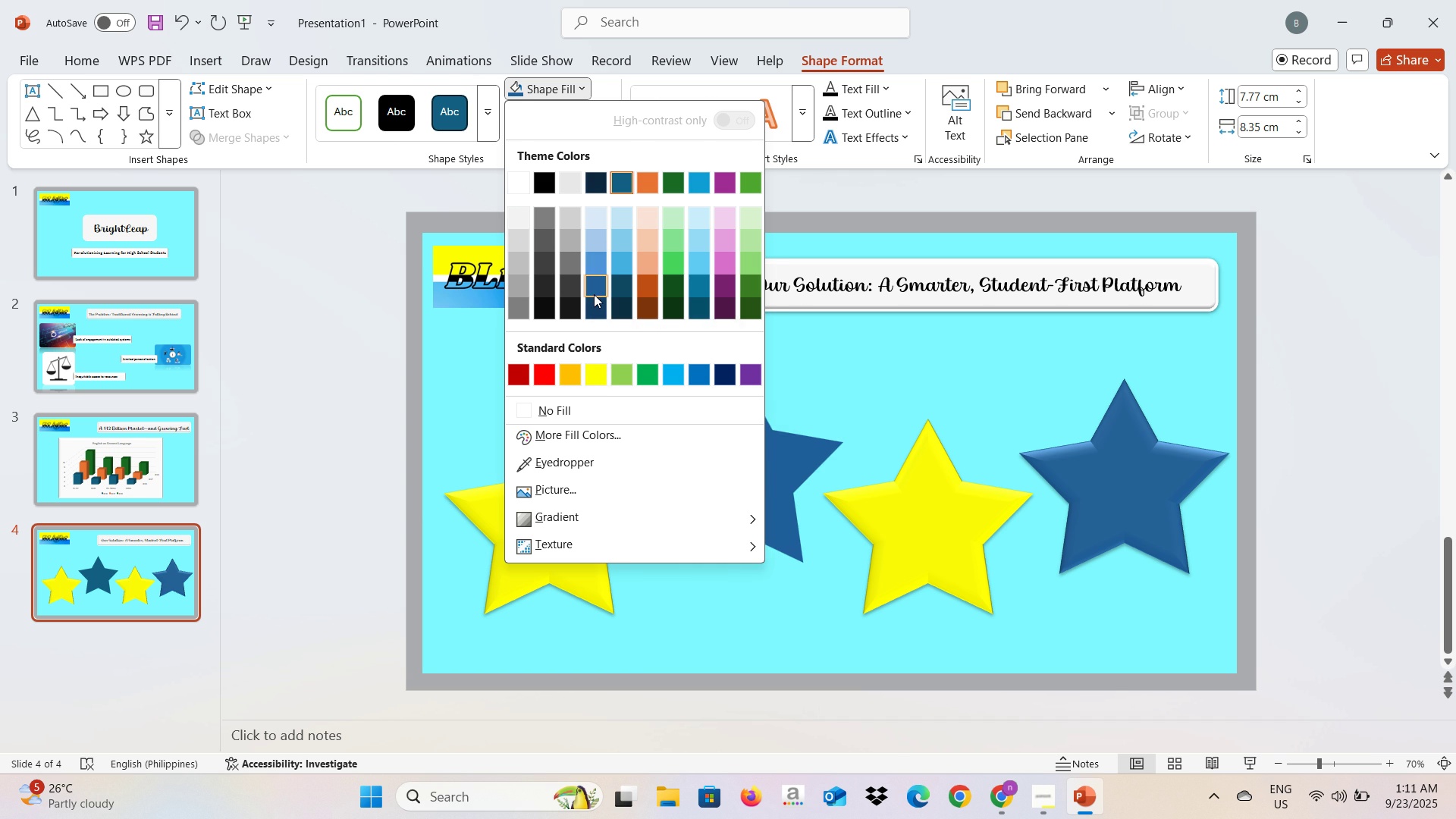 
left_click([594, 294])
 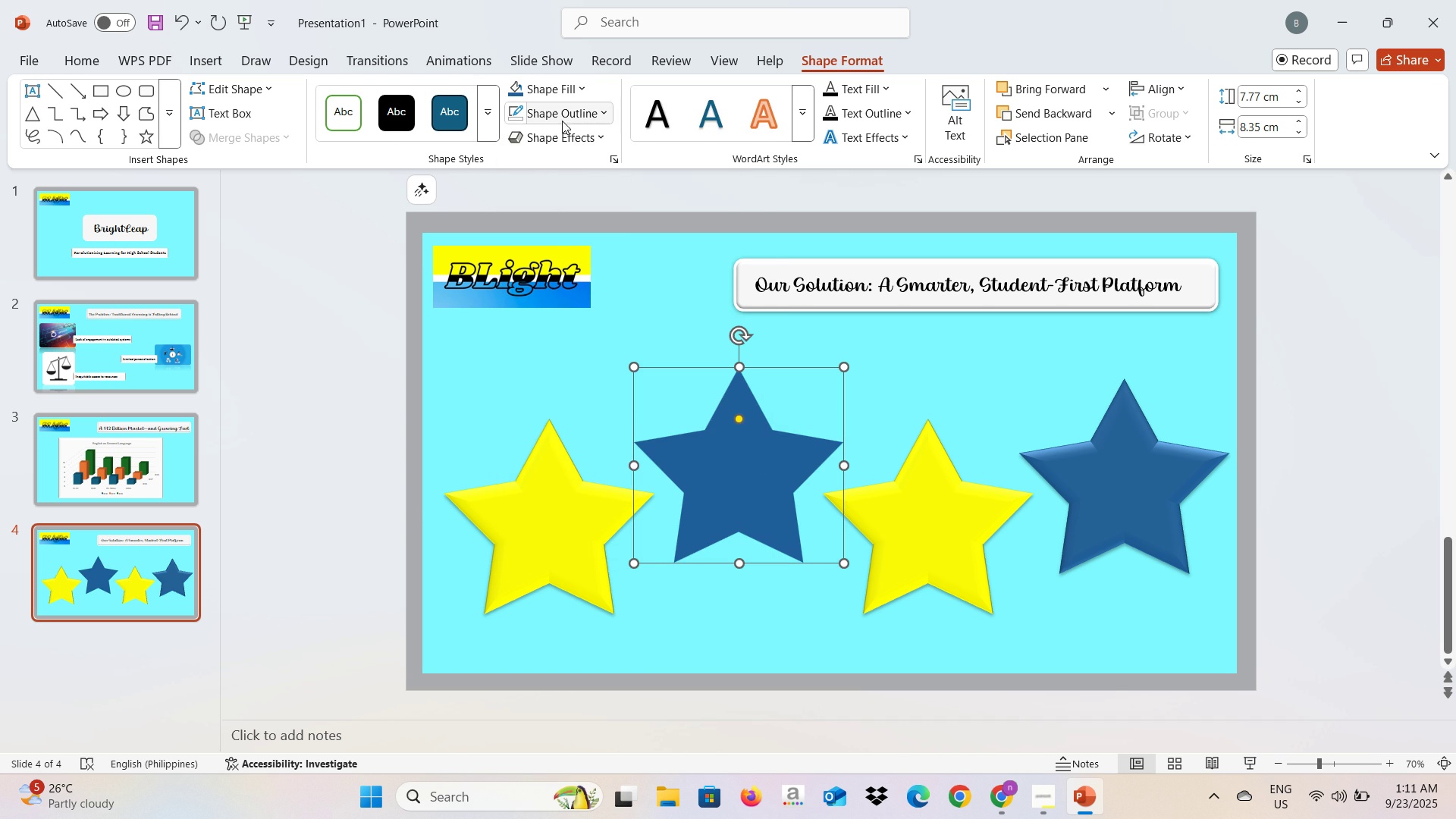 
left_click([560, 136])
 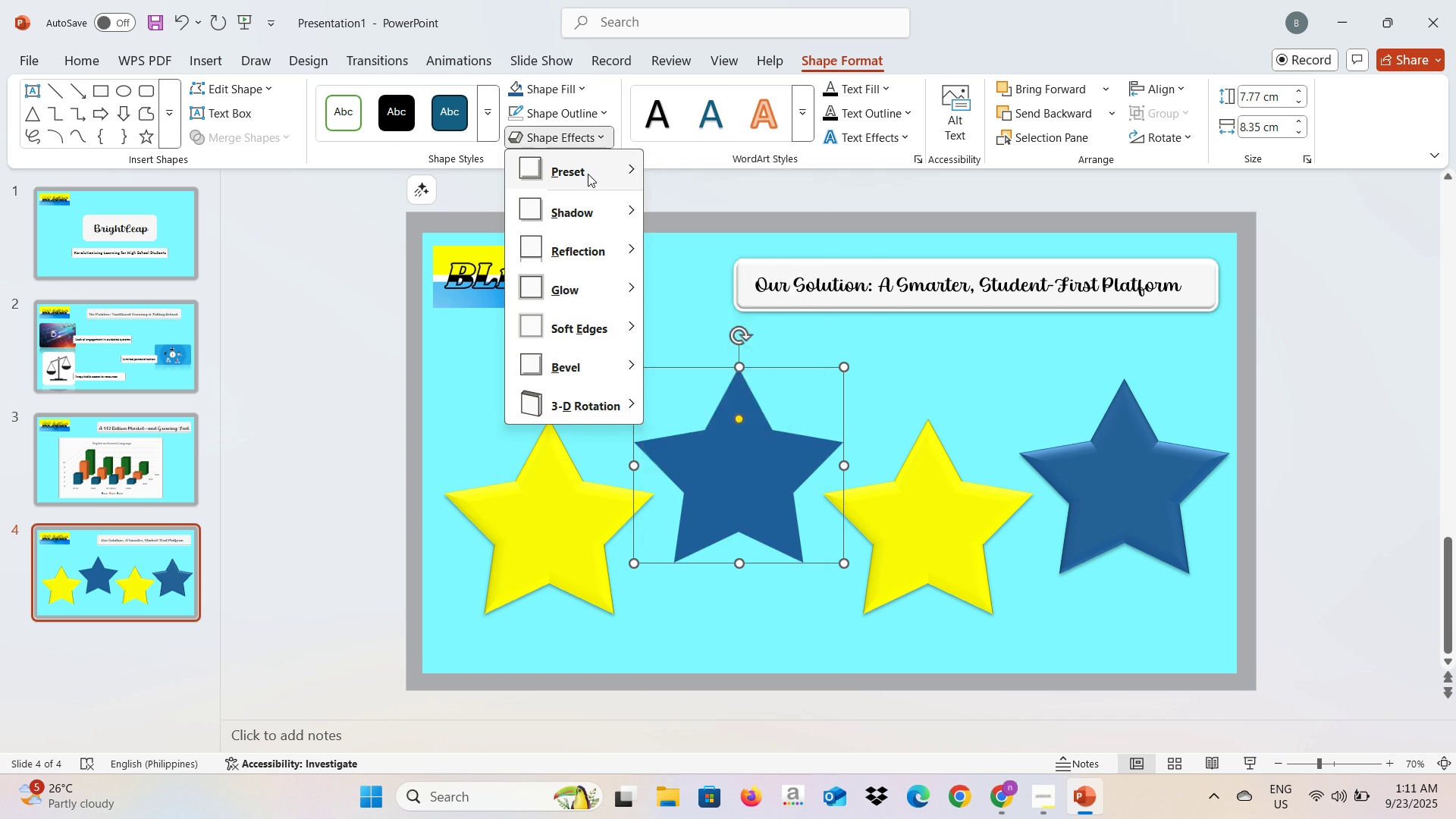 
left_click([588, 174])
 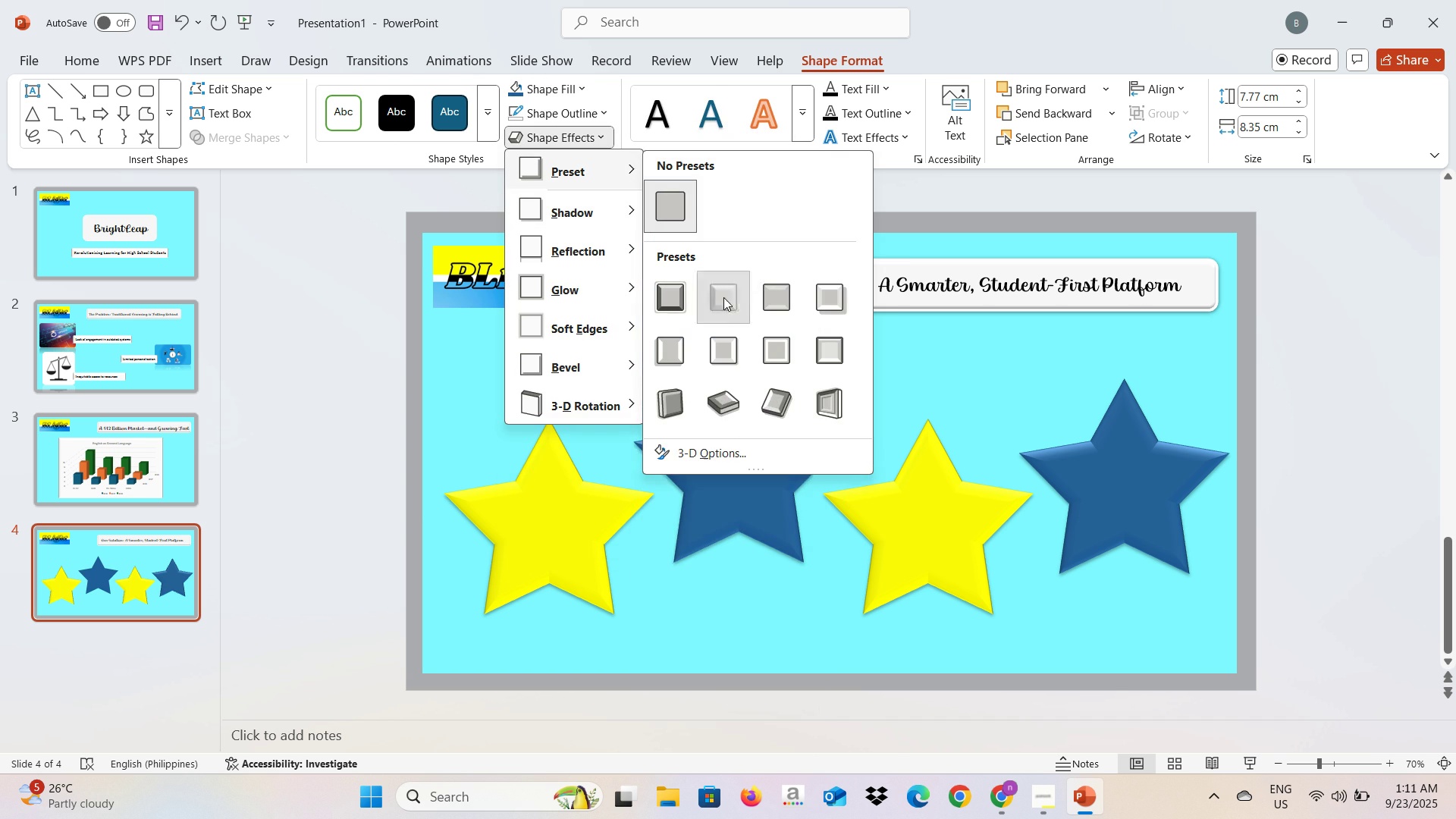 
left_click([723, 297])
 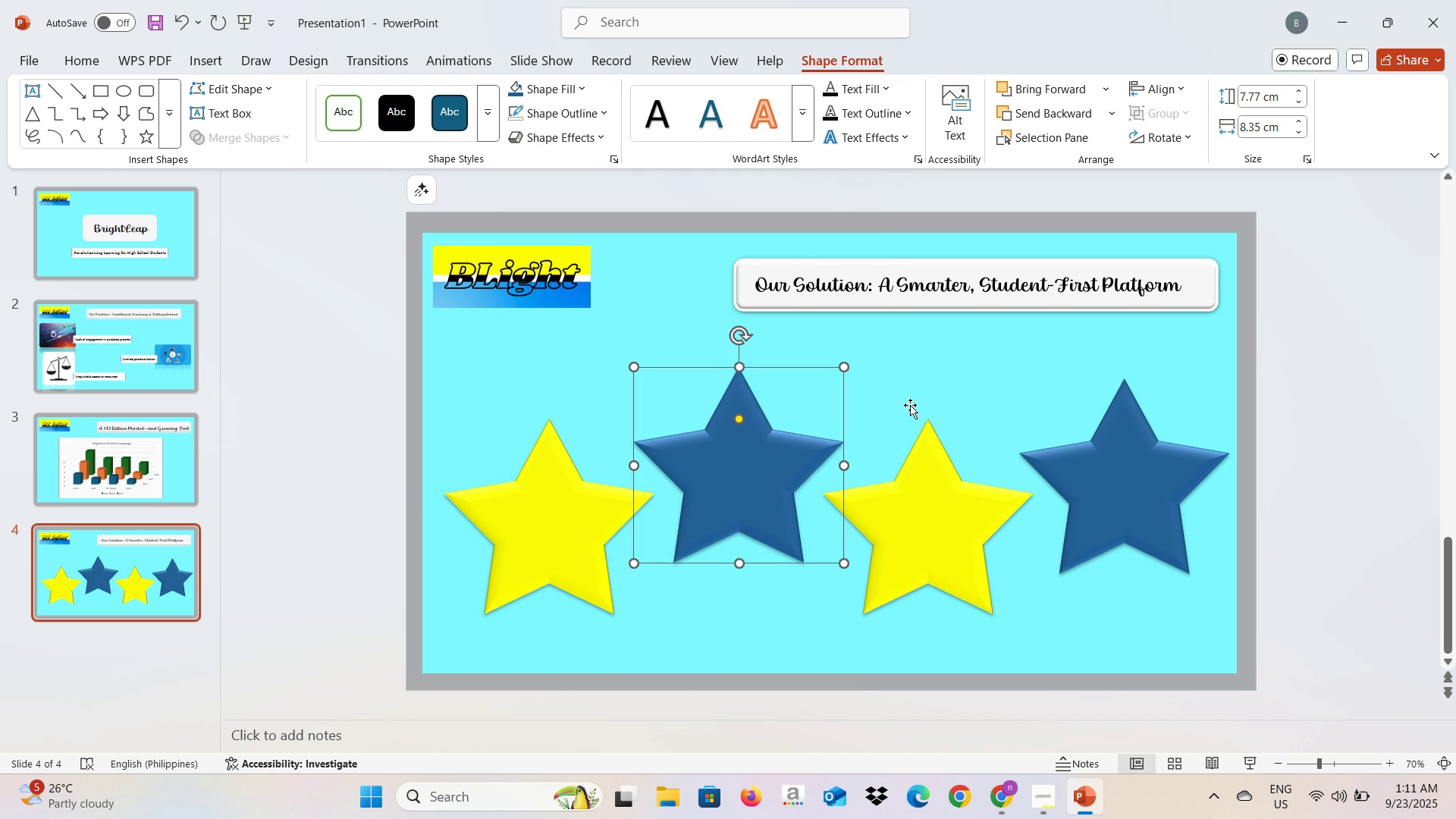 
left_click([910, 400])
 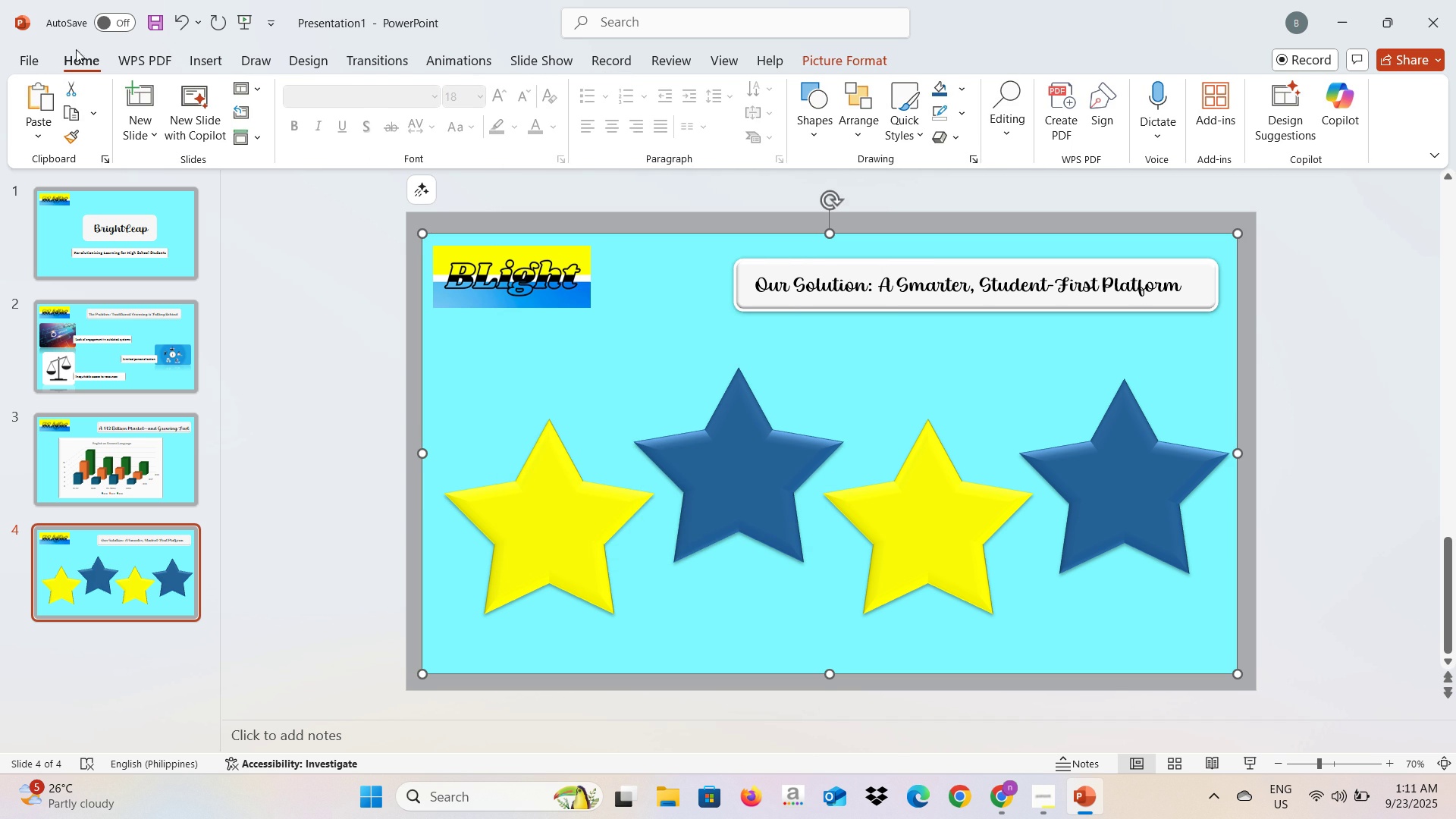 
left_click([192, 58])
 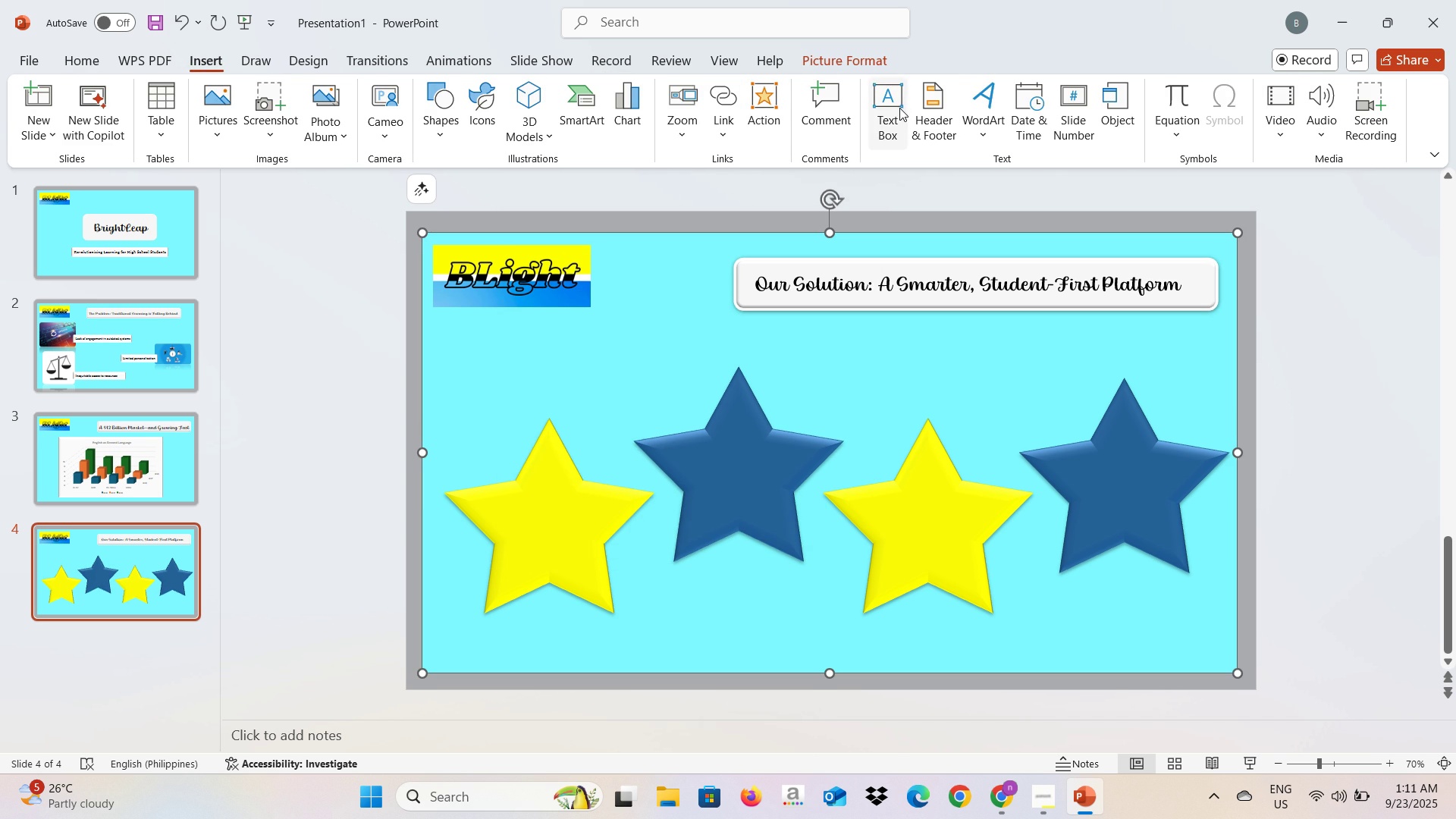 
left_click([899, 108])
 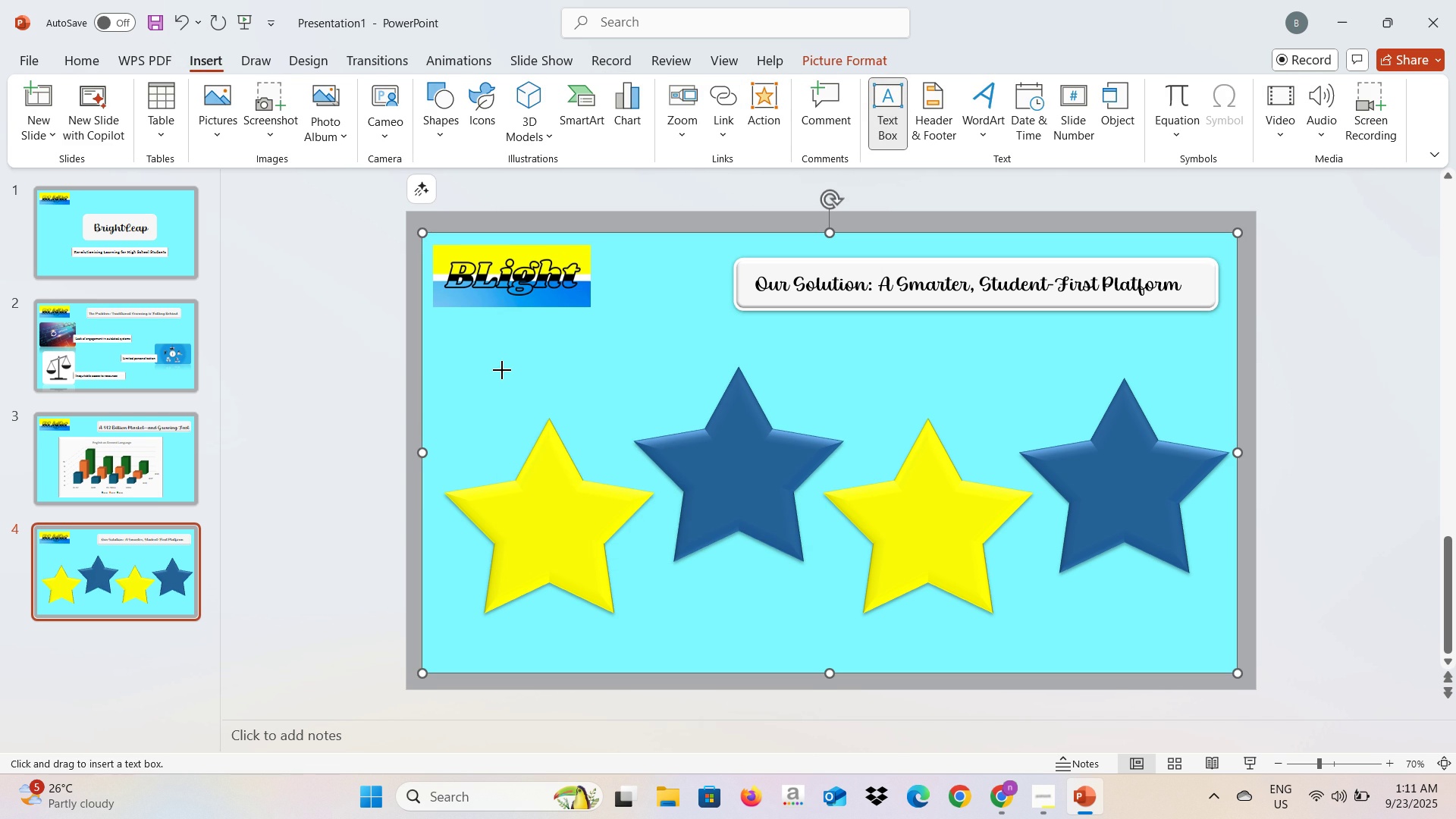 
left_click([502, 370])
 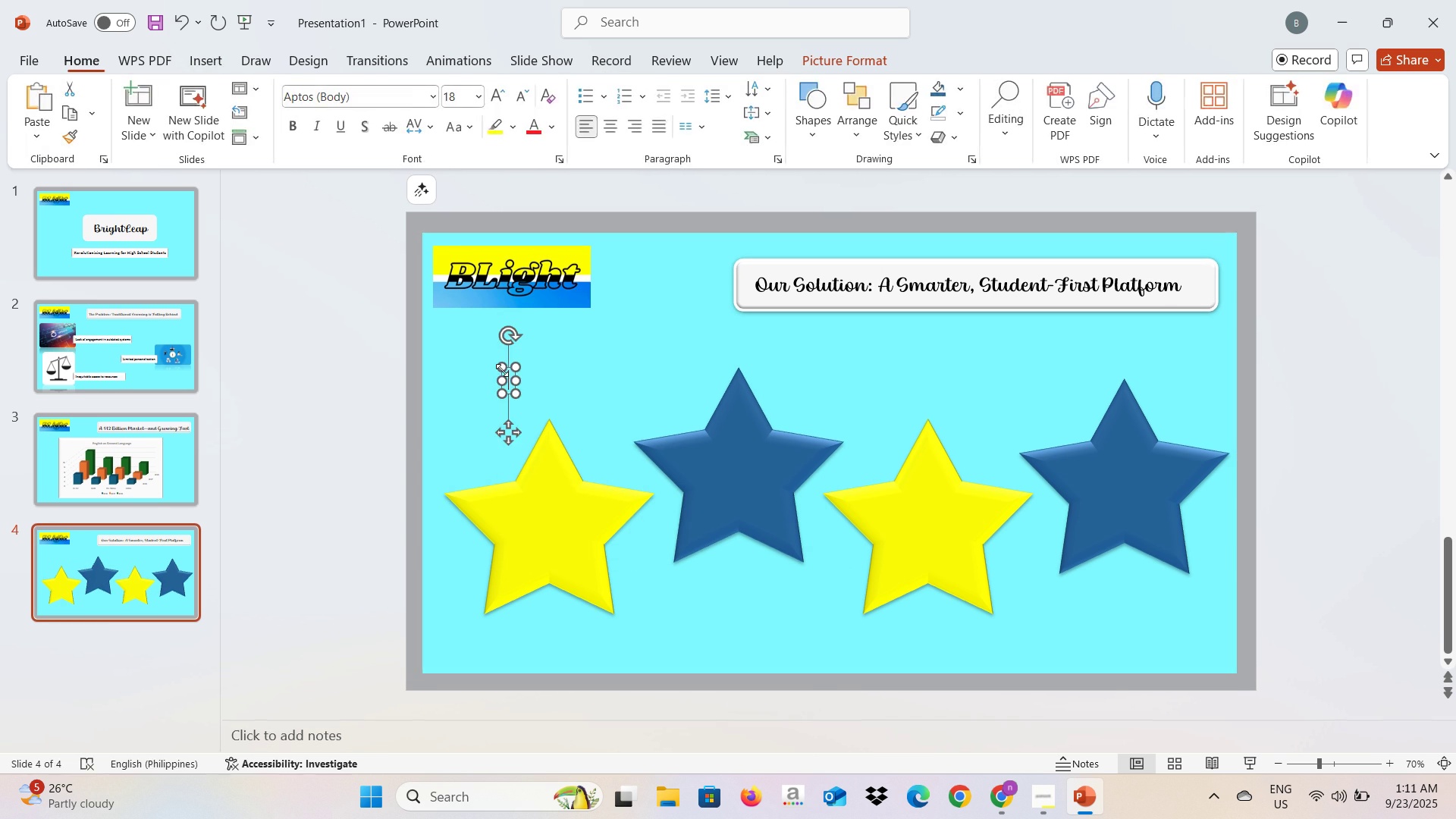 
key(Alt+AltLeft)
 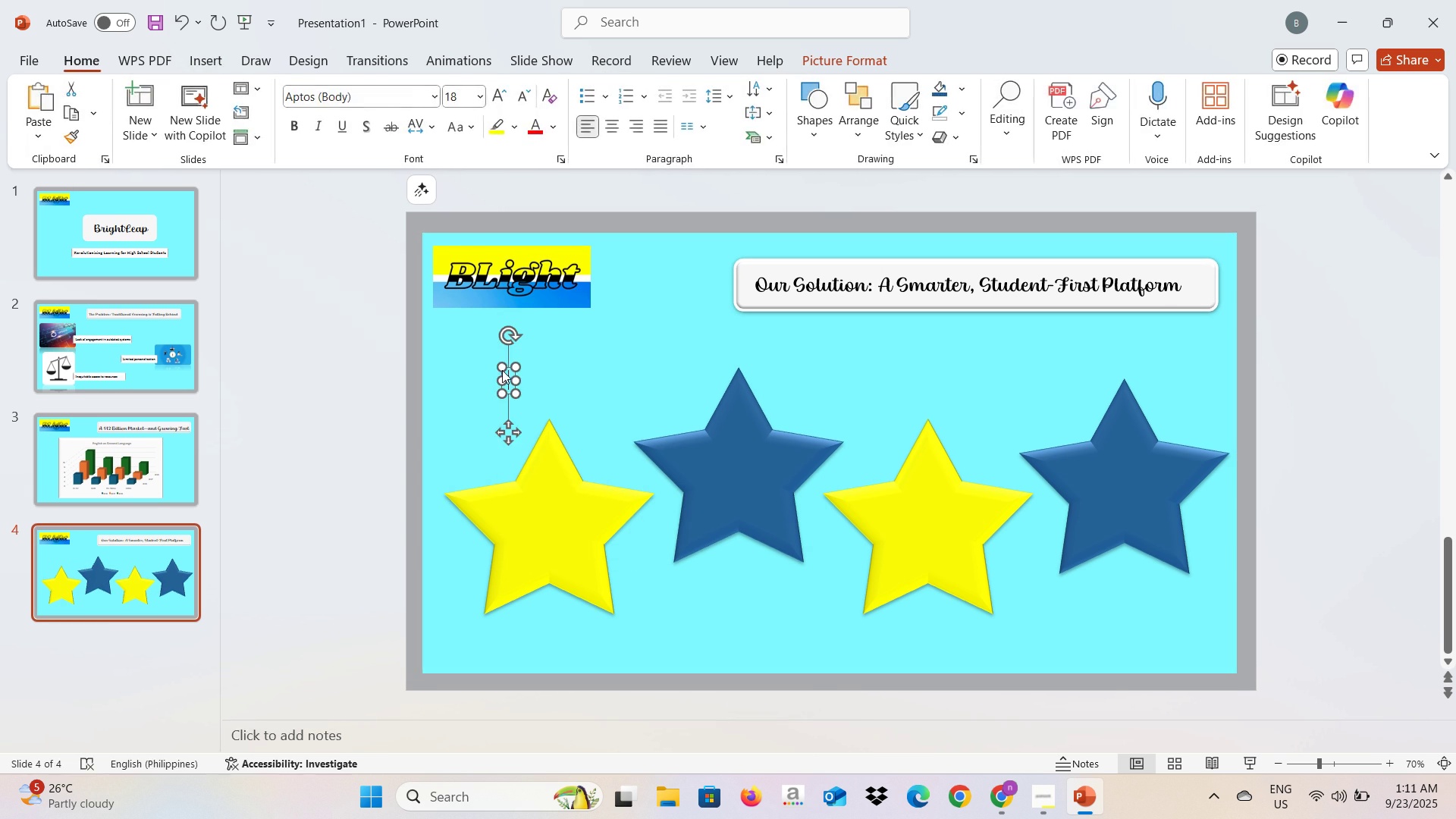 
key(Alt+Tab)
 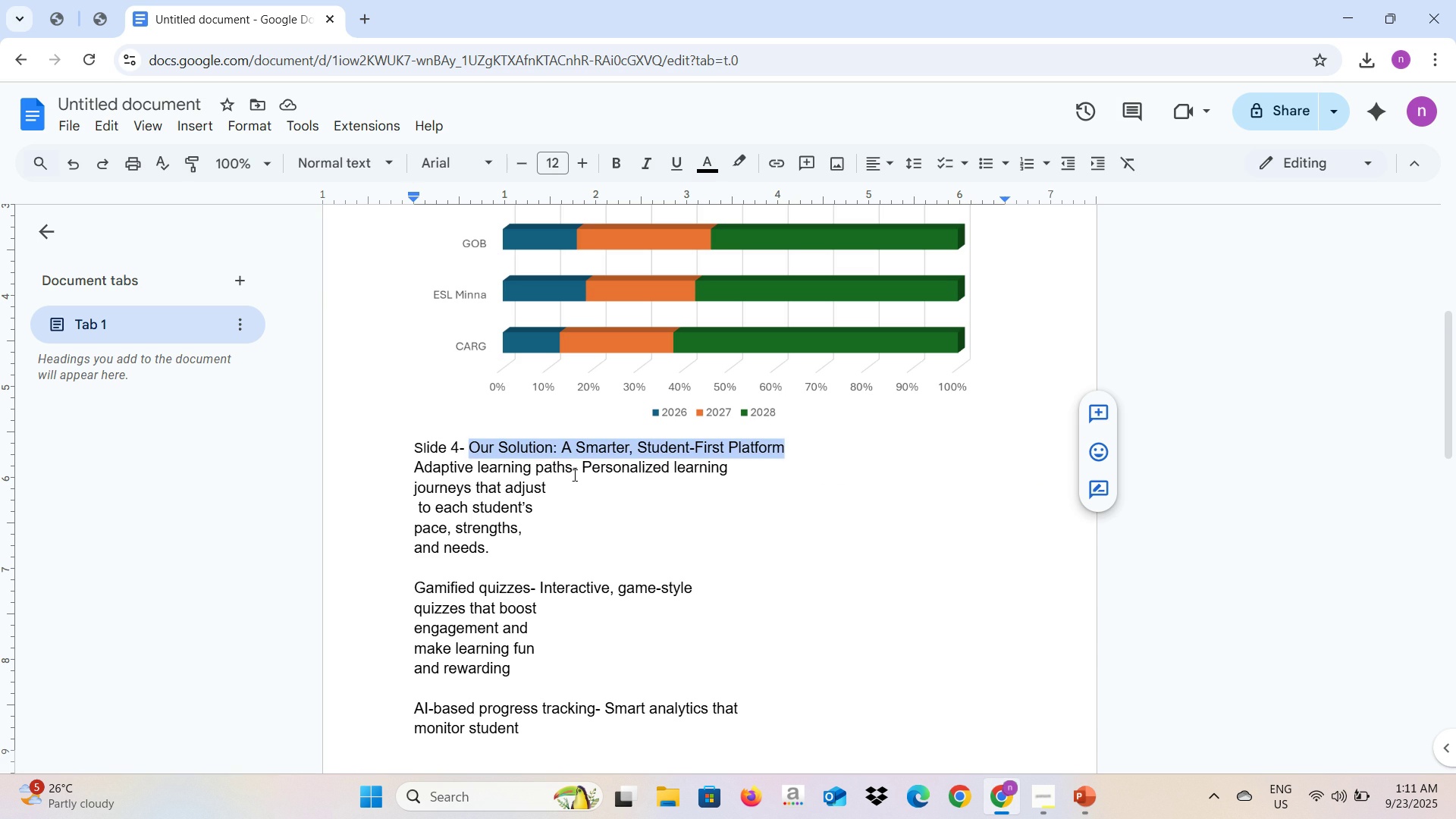 
left_click_drag(start_coordinate=[570, 471], to_coordinate=[394, 475])
 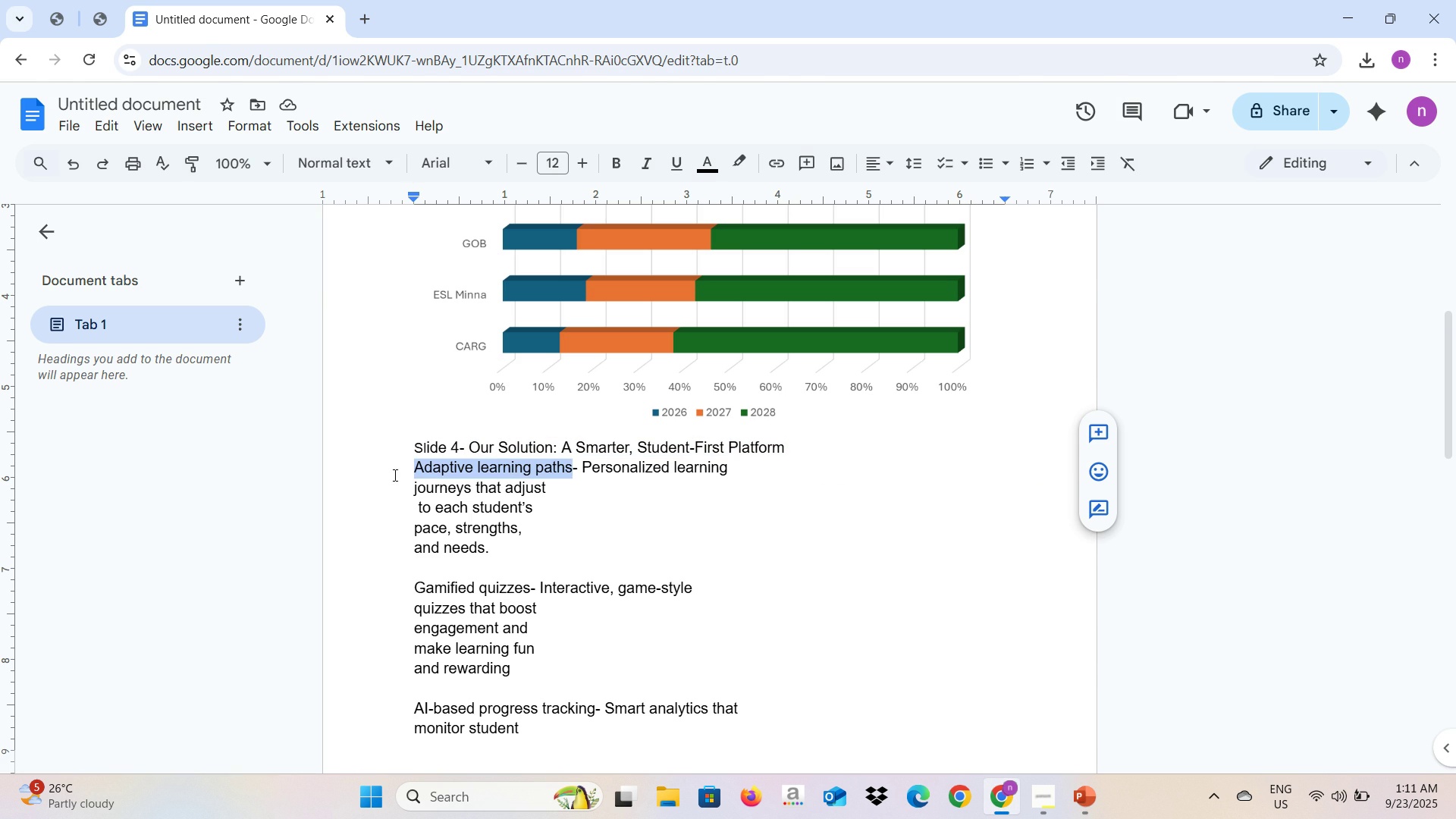 
key(Control+C)
 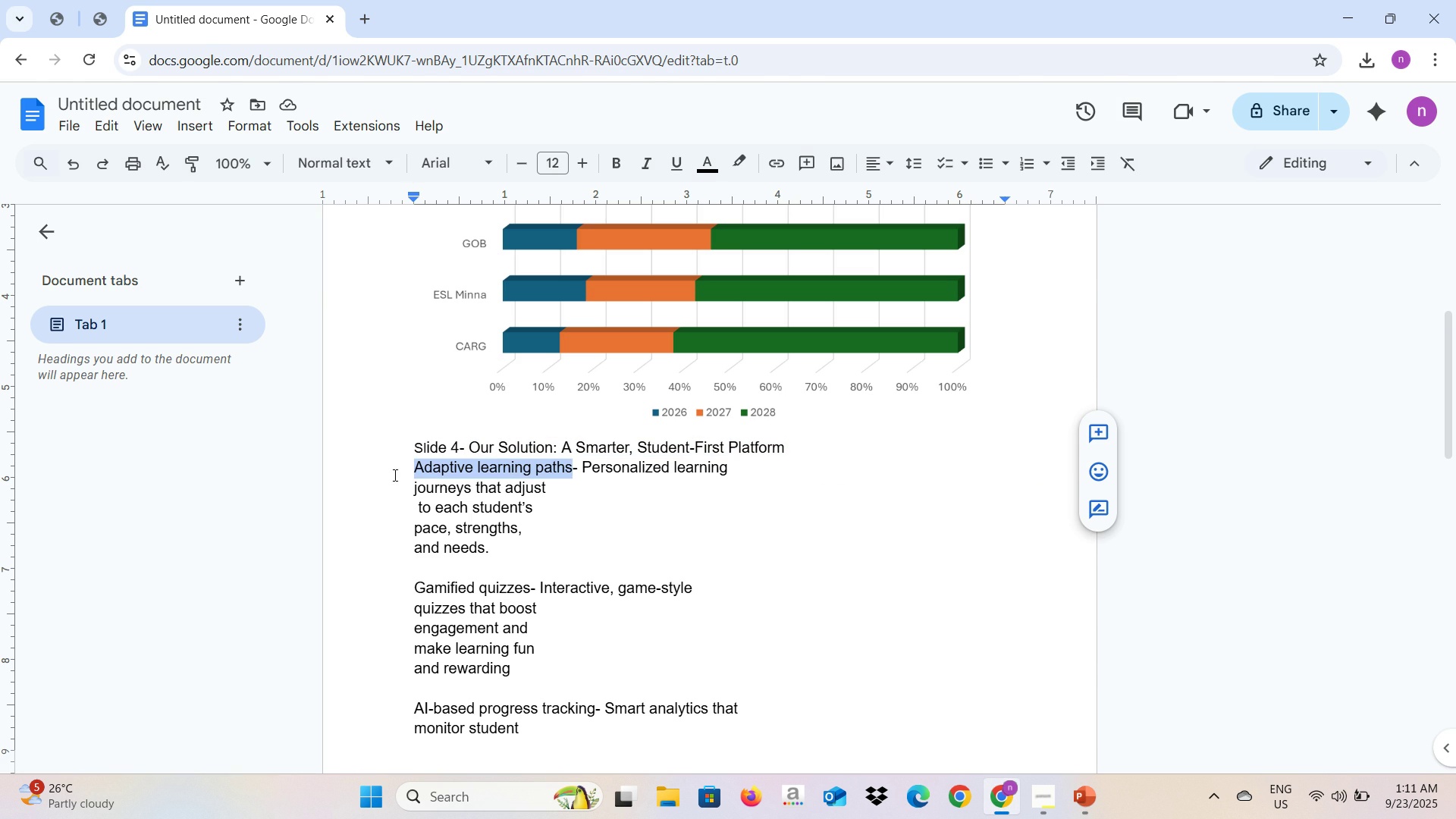 
key(Alt+AltLeft)
 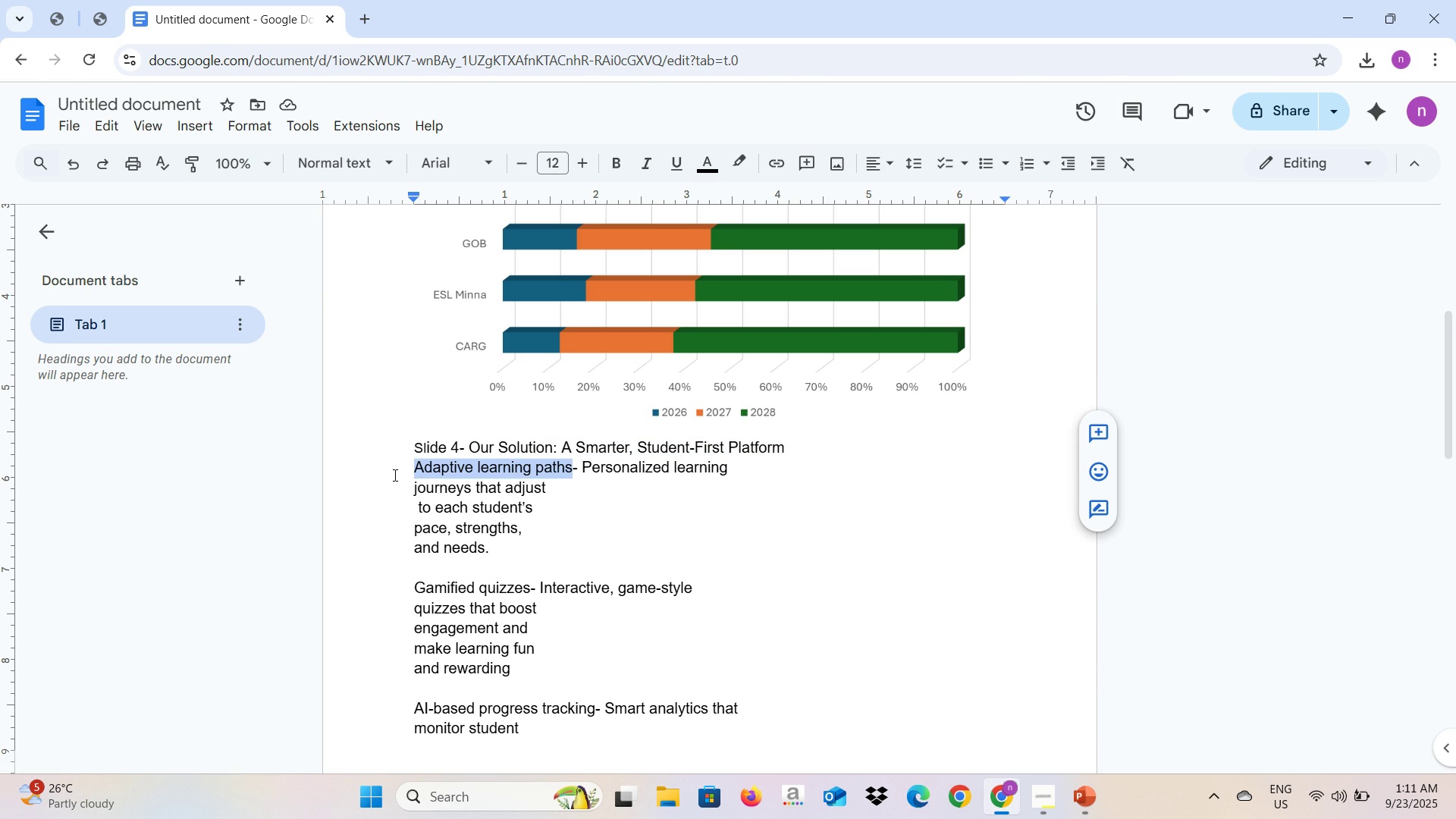 
key(Alt+Tab)
 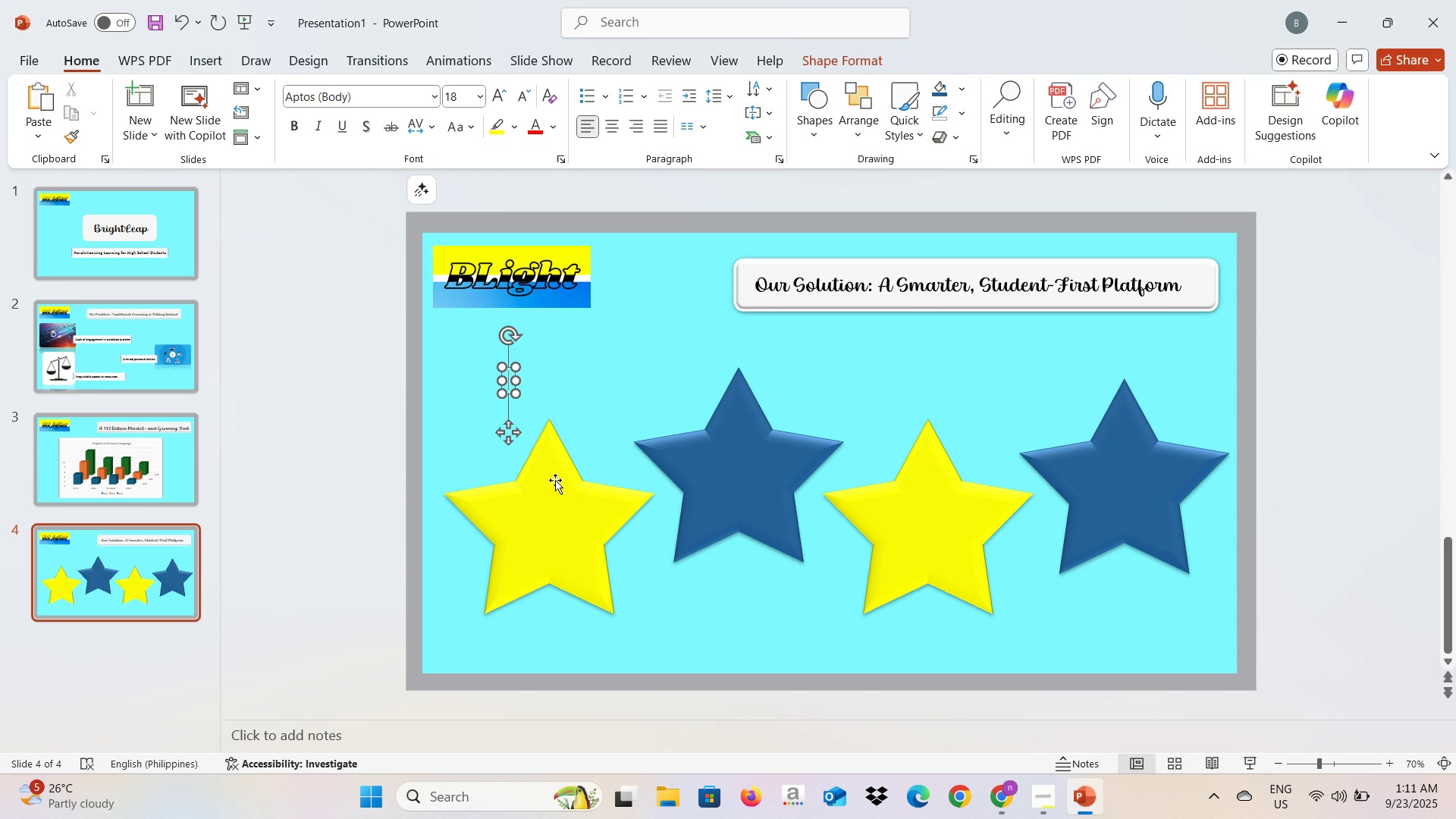 
key(Control+V)
 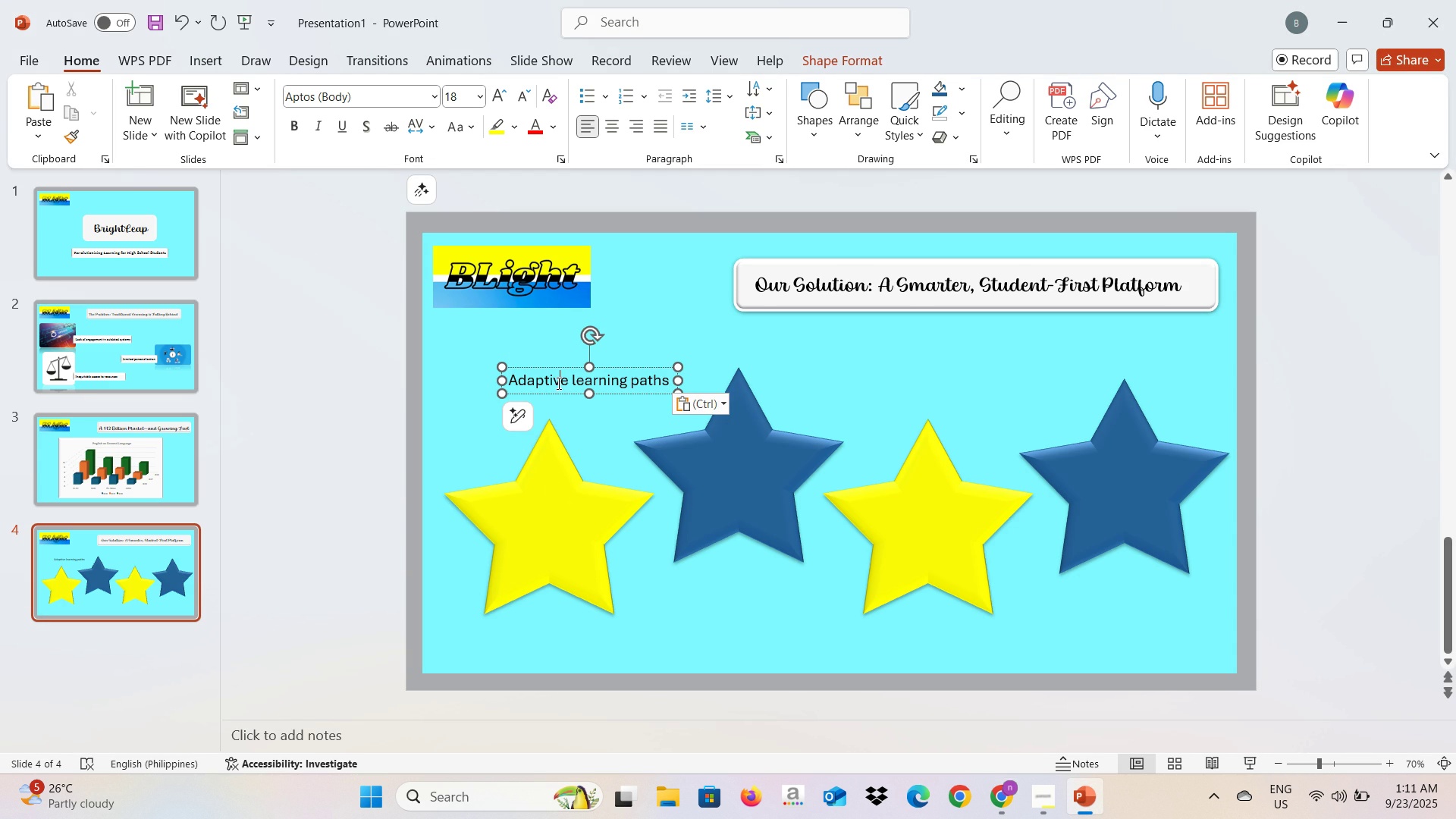 
key(Control+A)
 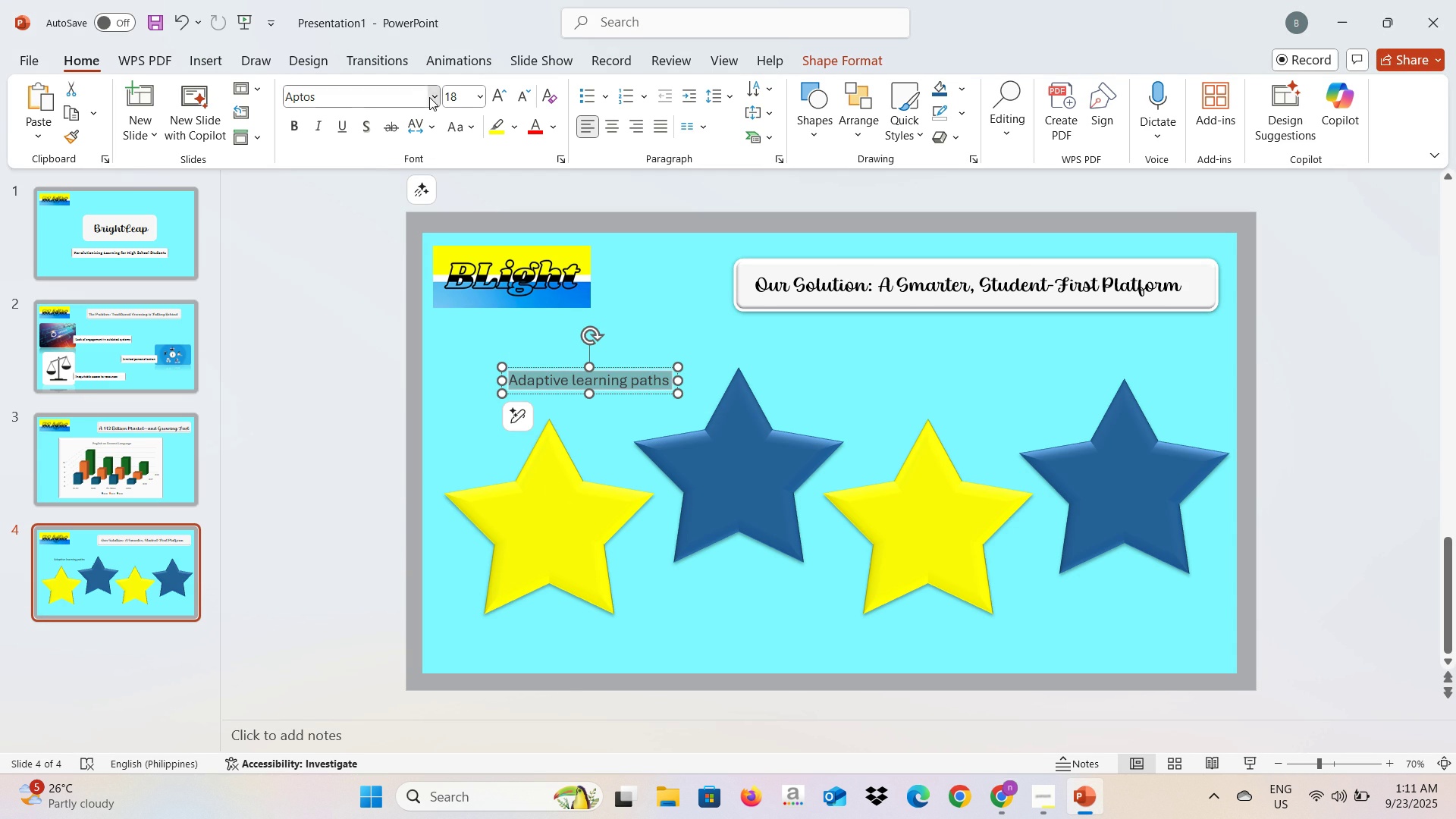 
left_click([429, 97])
 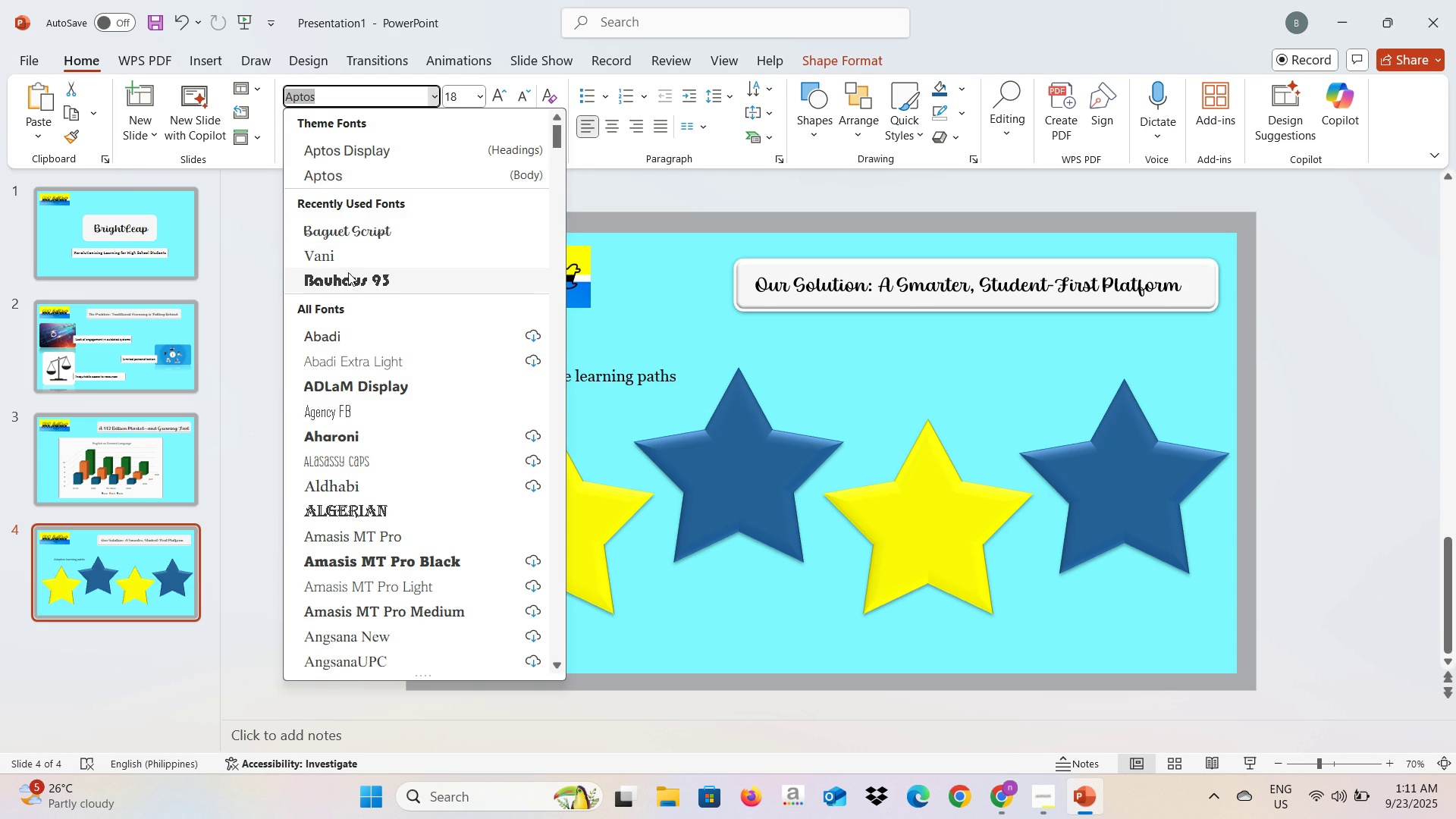 
left_click([345, 281])
 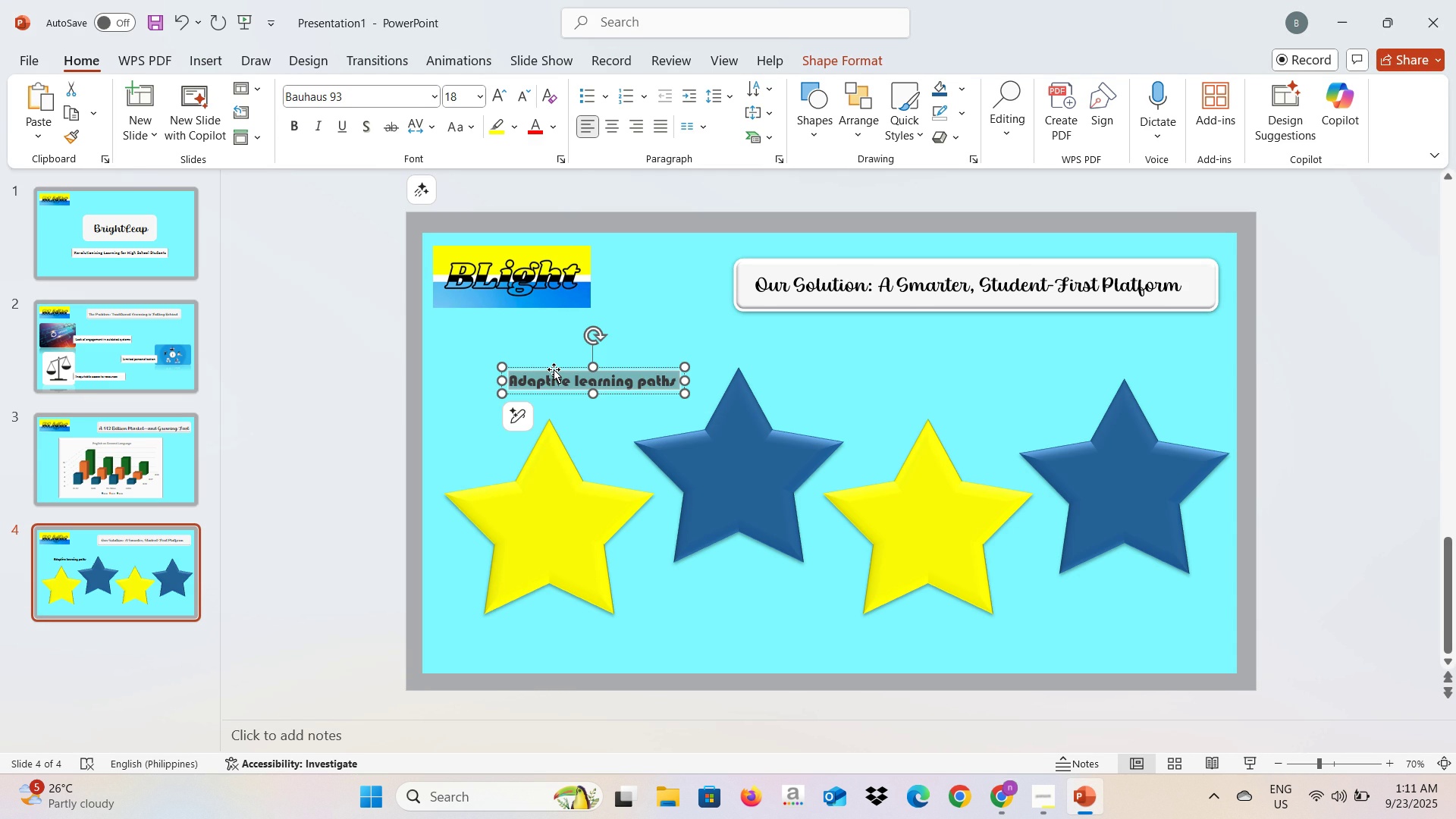 
left_click_drag(start_coordinate=[554, 369], to_coordinate=[512, 491])
 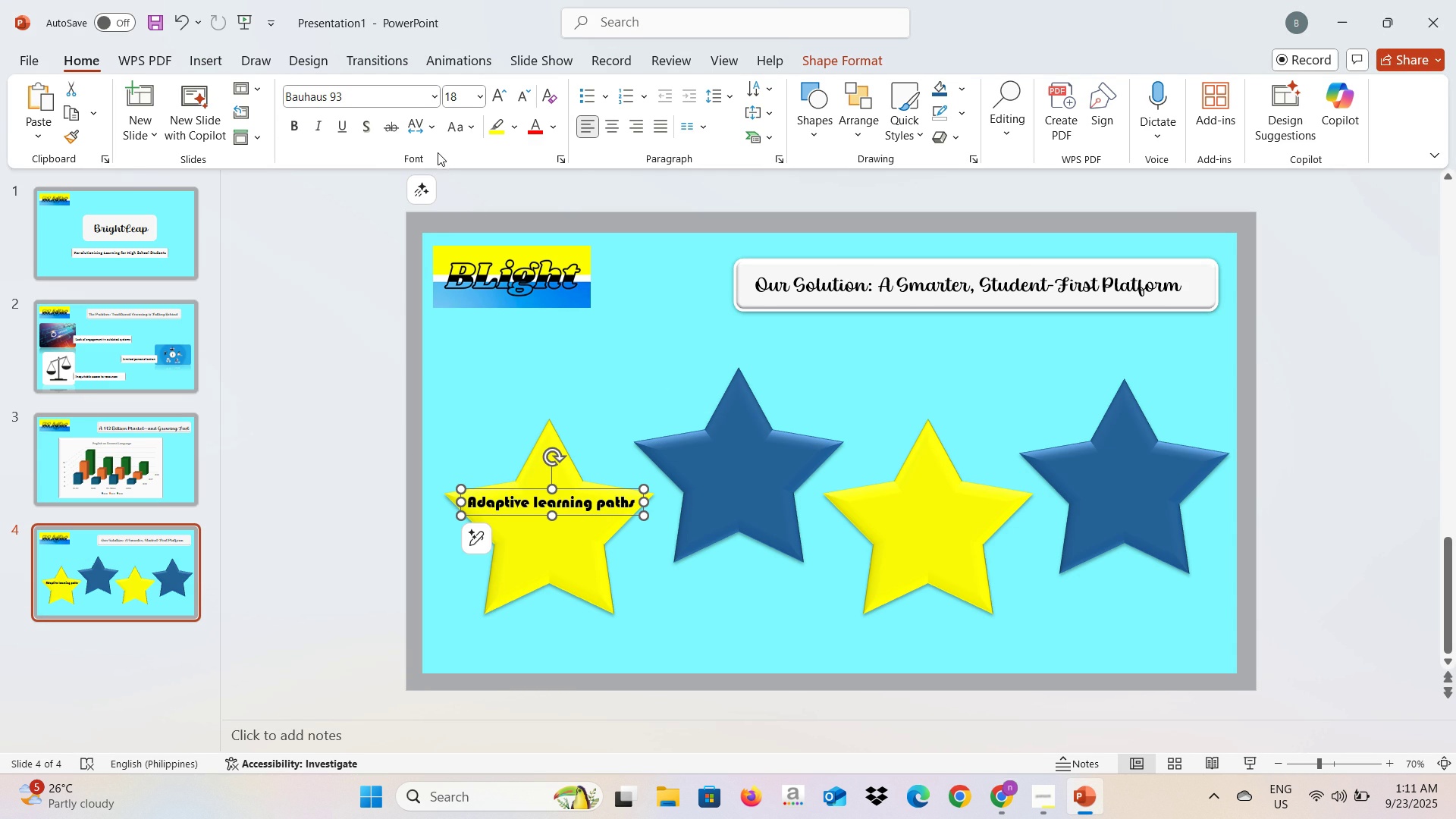 
key(Alt+AltLeft)
 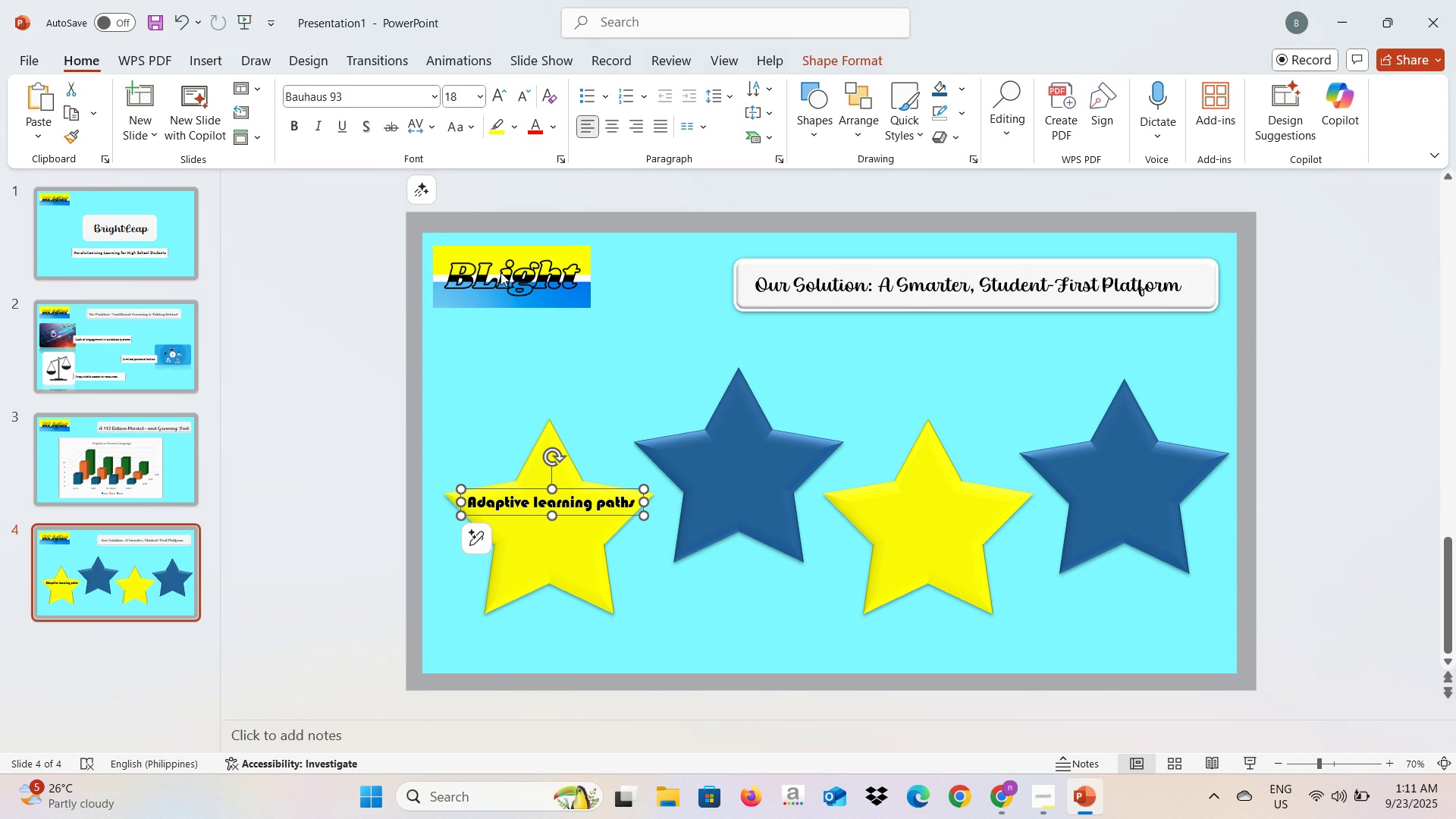 
key(Alt+Tab)
 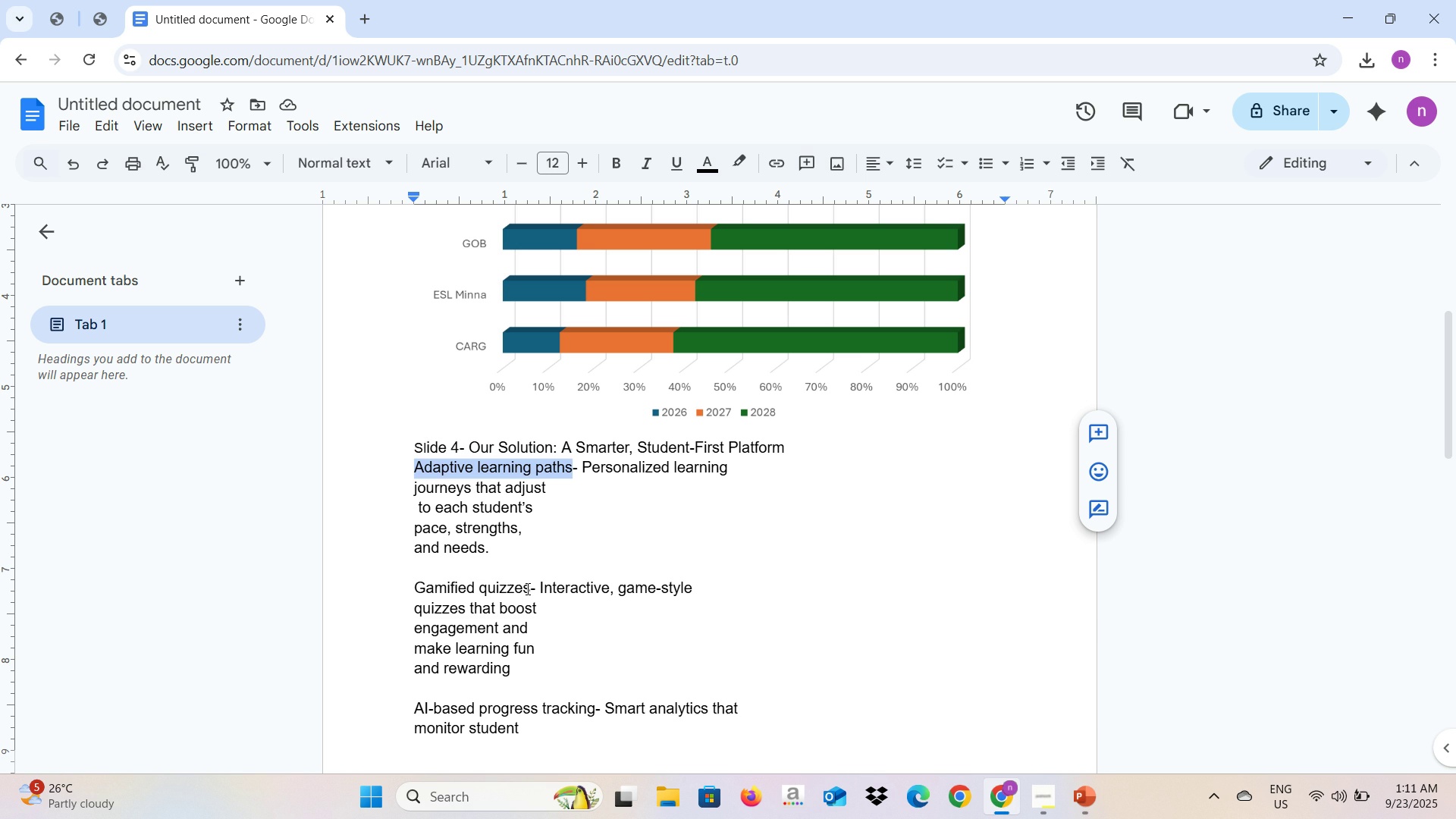 
left_click_drag(start_coordinate=[529, 592], to_coordinate=[409, 592])
 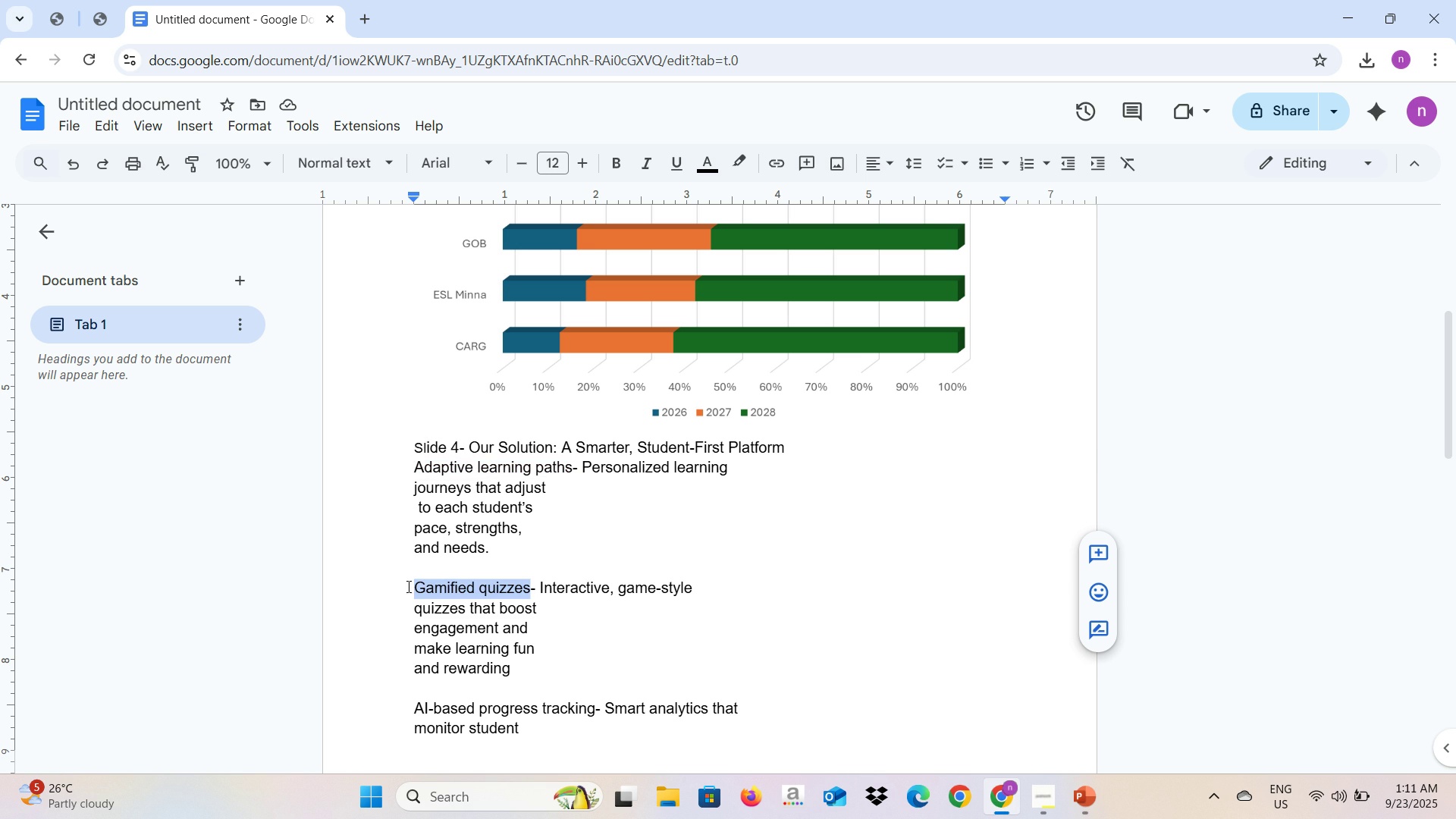 
hold_key(key=ControlLeft, duration=0.46)
 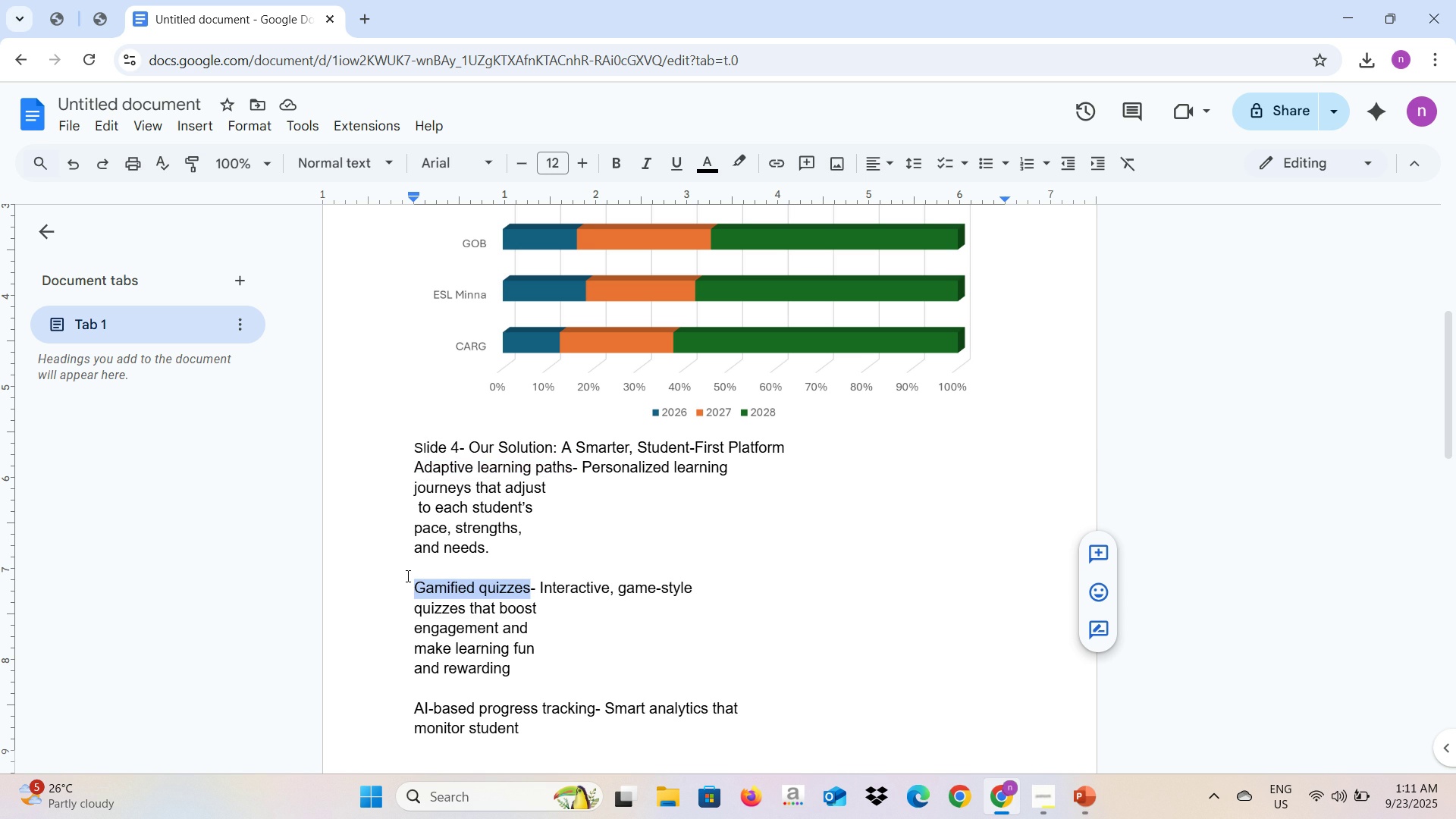 
key(Control+C)
 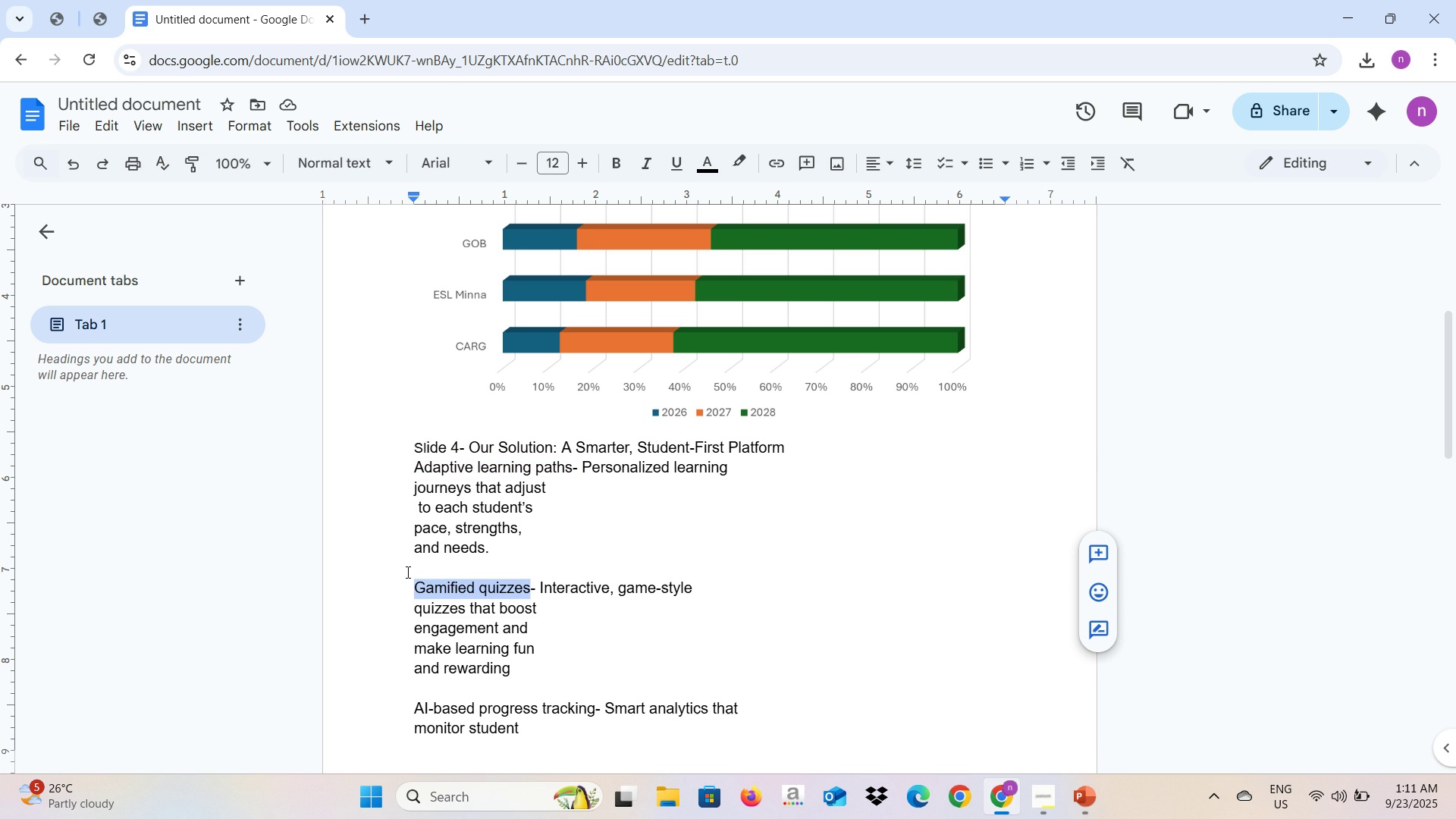 
key(Alt+AltLeft)
 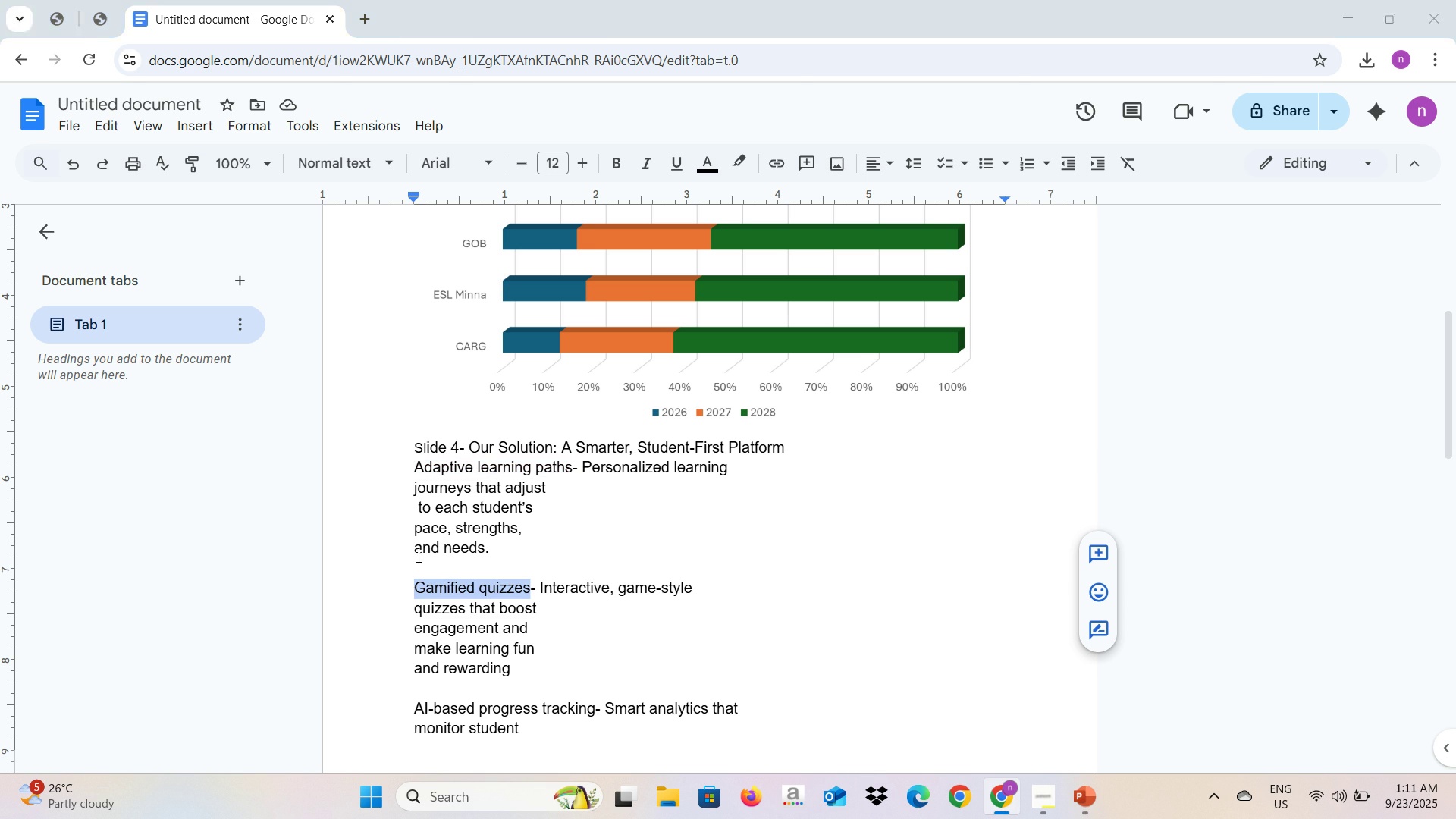 
key(Alt+Tab)
 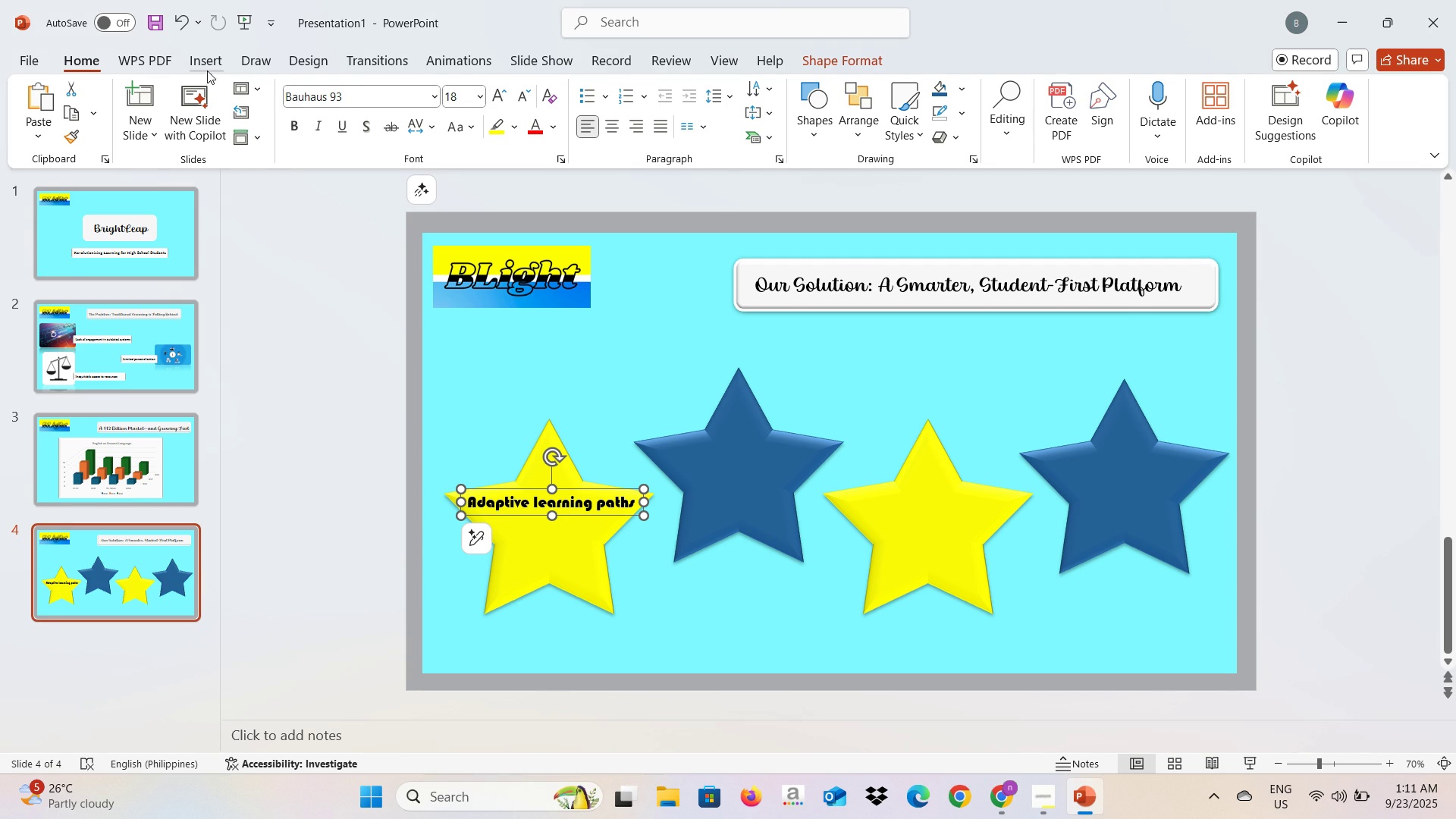 
left_click([207, 65])
 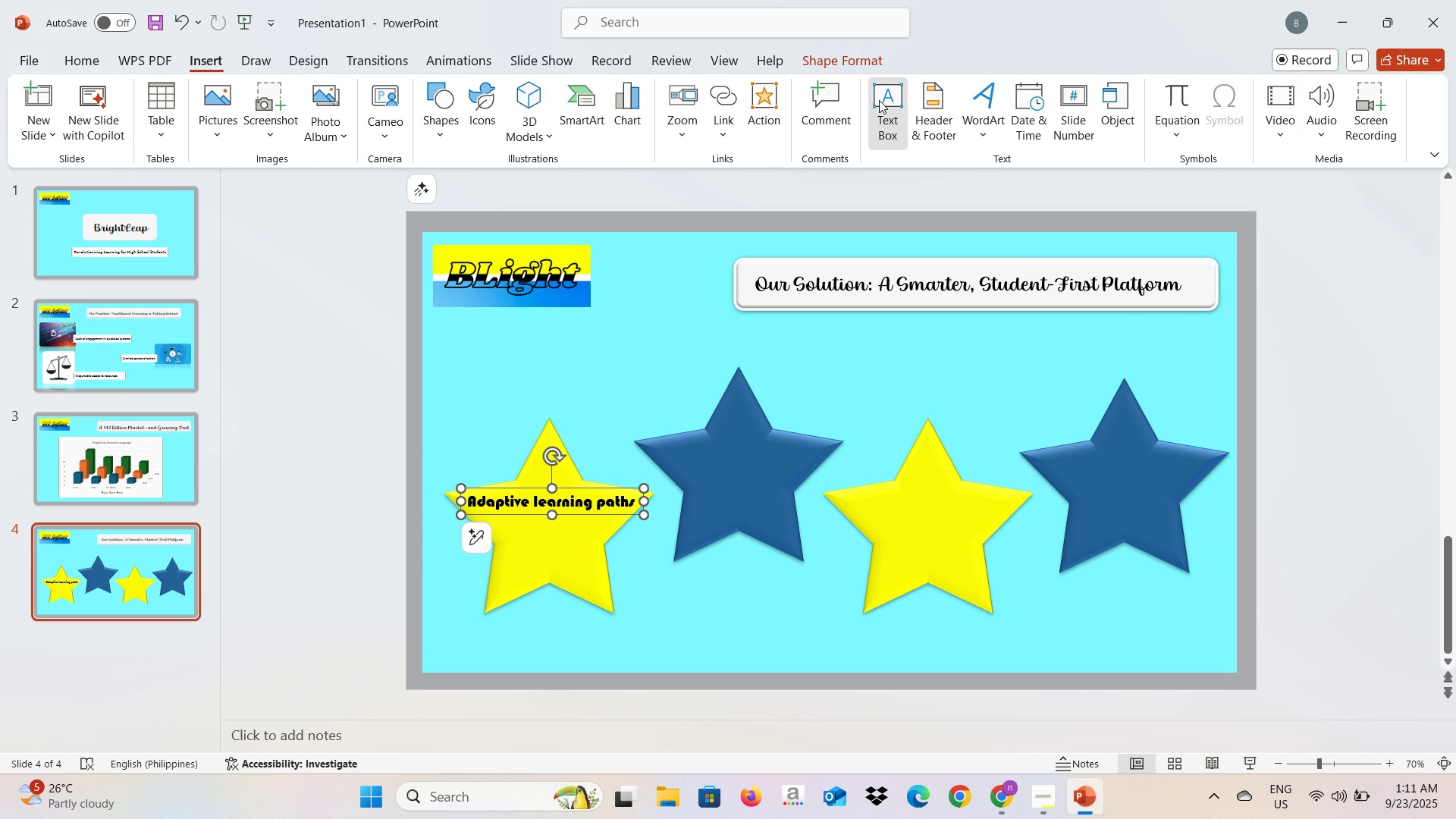 
left_click([879, 100])
 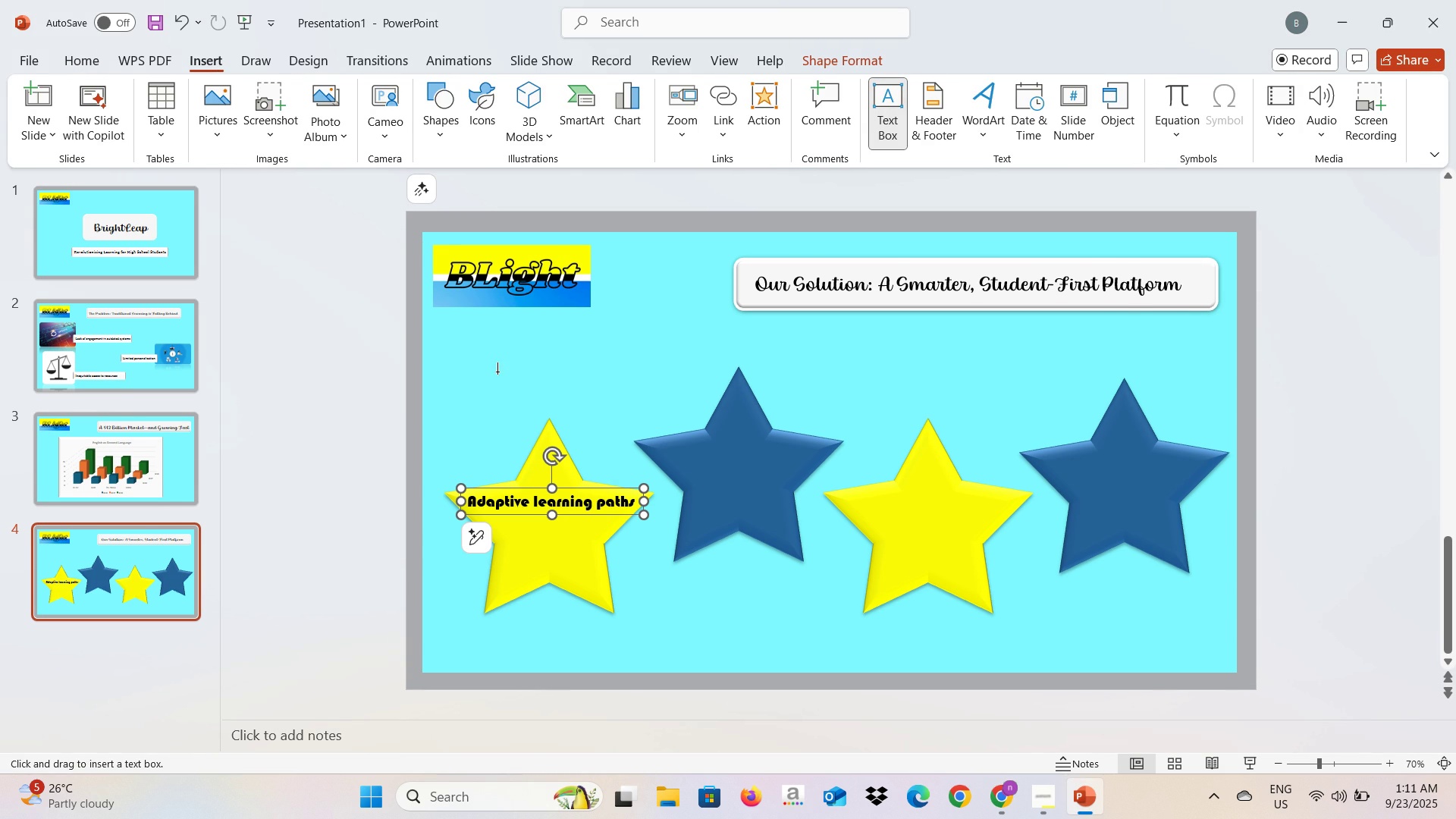 
left_click([497, 372])
 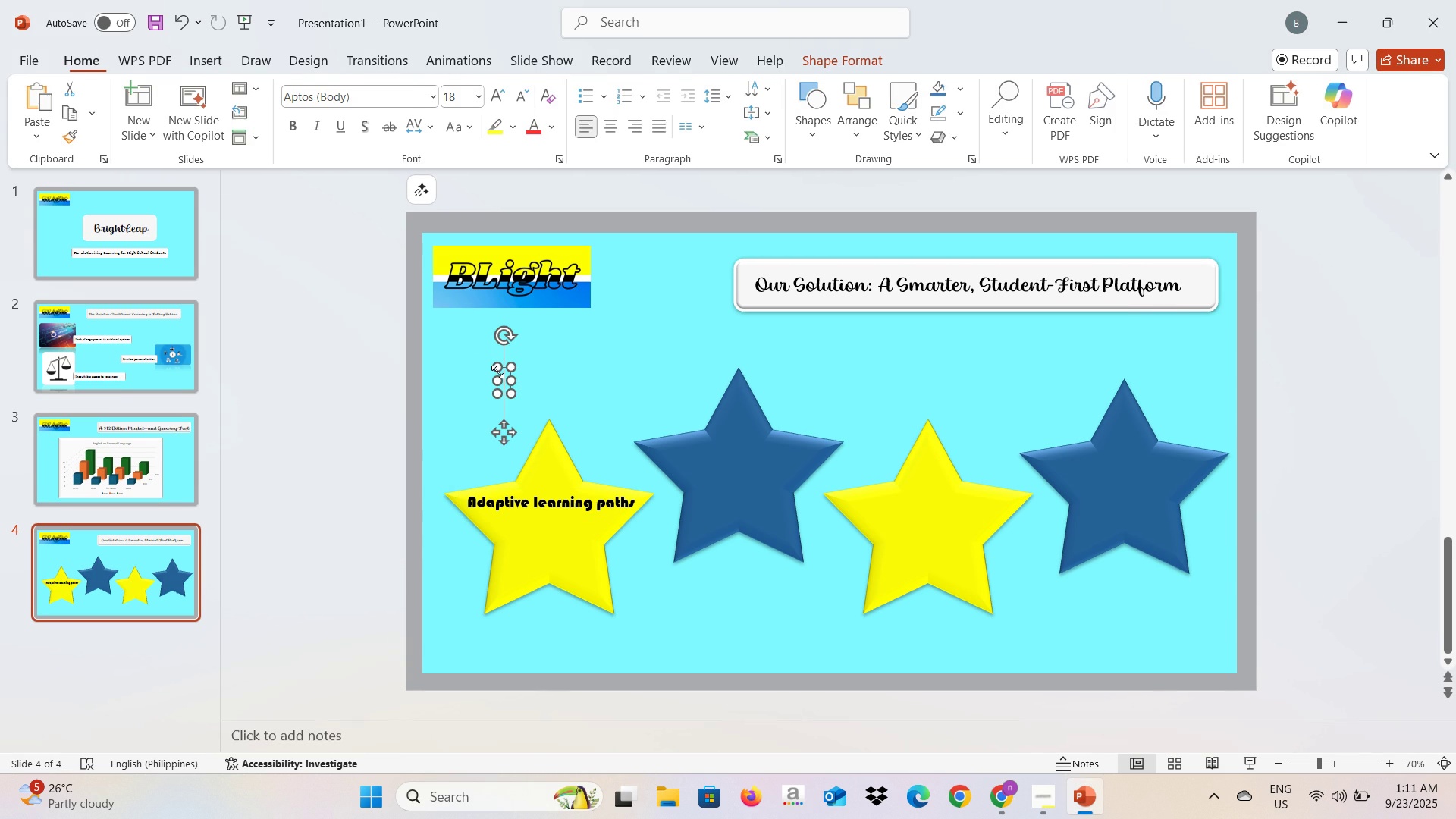 
key(Control+V)
 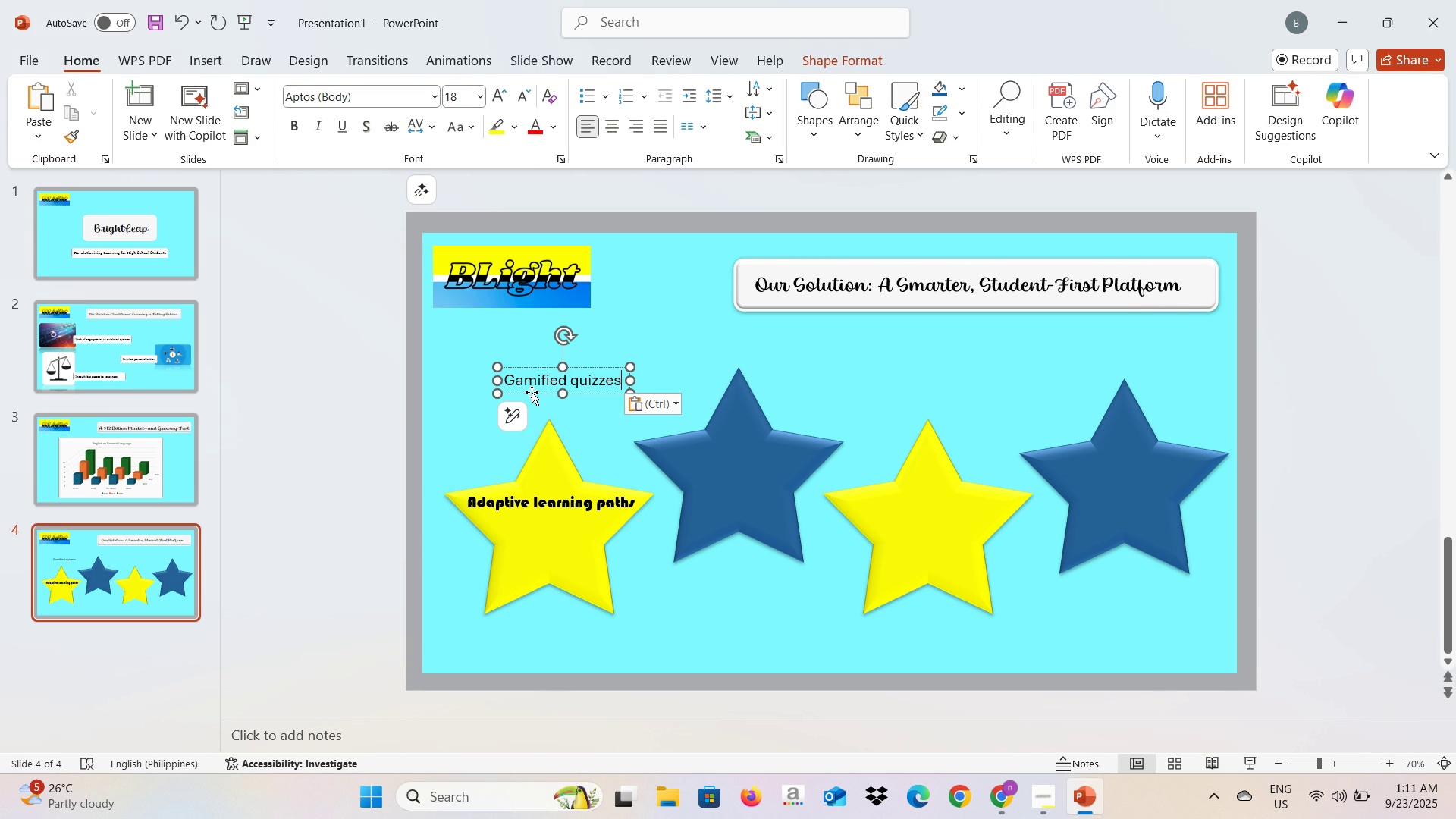 
left_click([532, 392])
 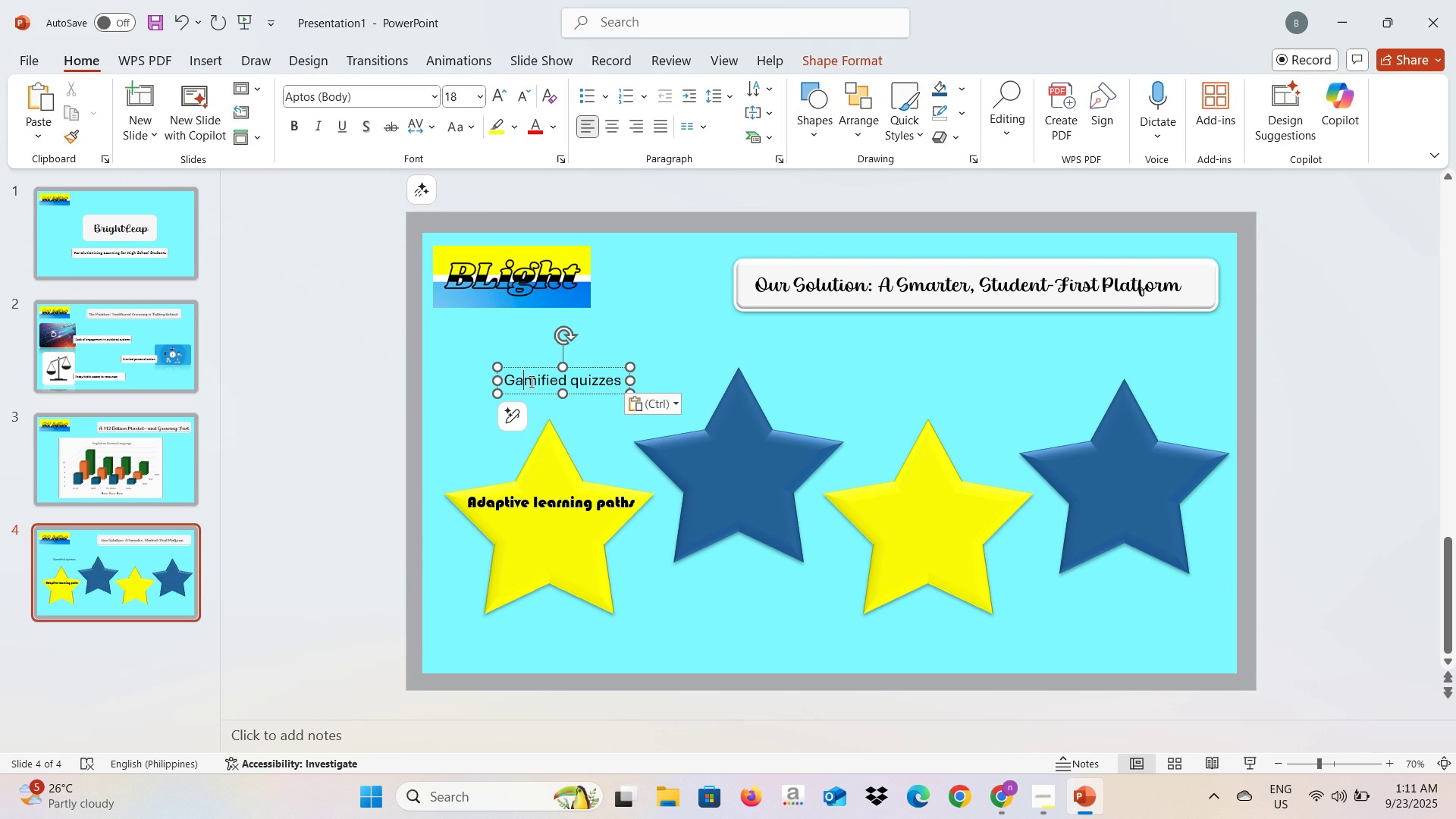 
left_click([530, 381])
 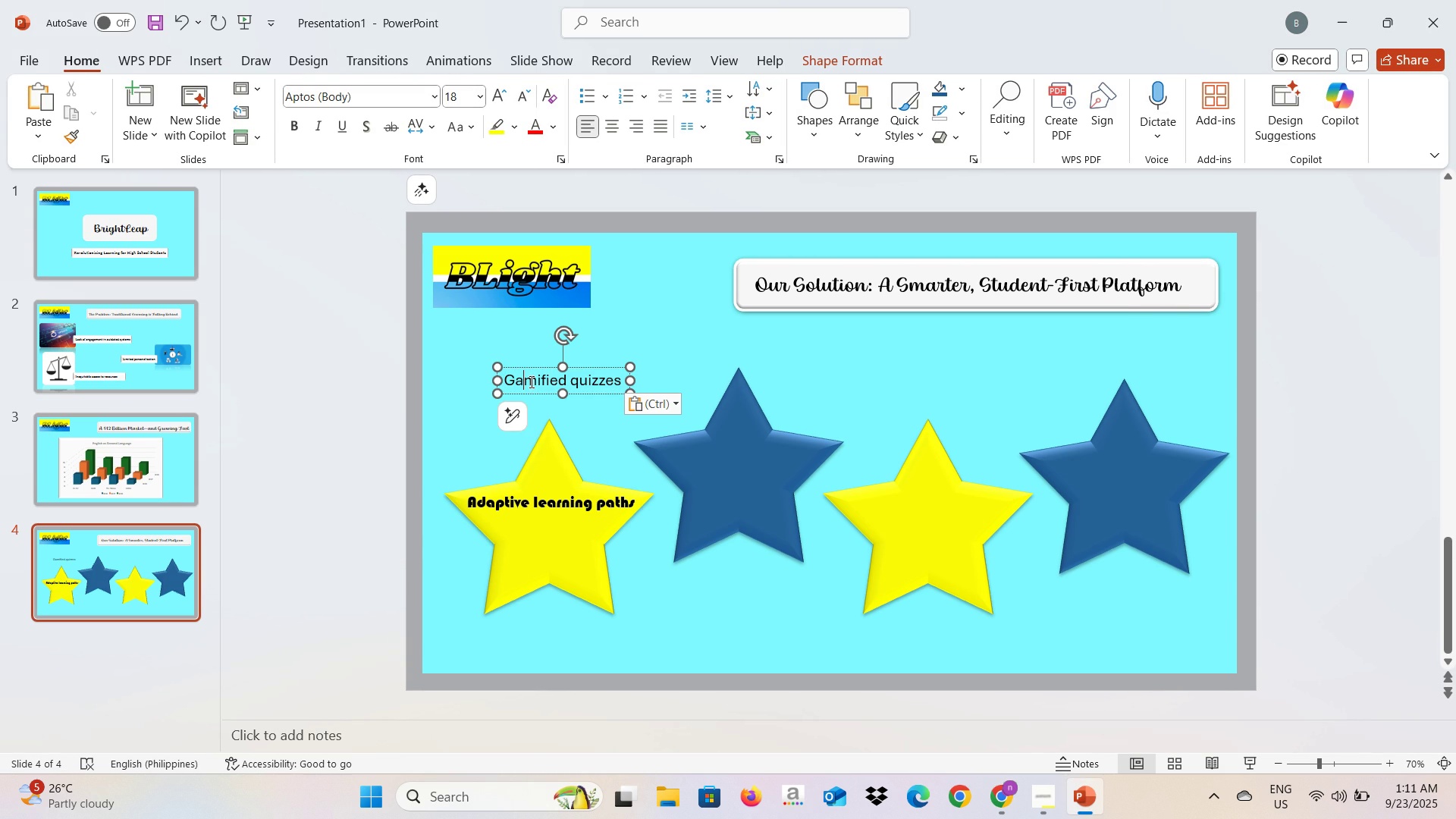 
key(Control+A)
 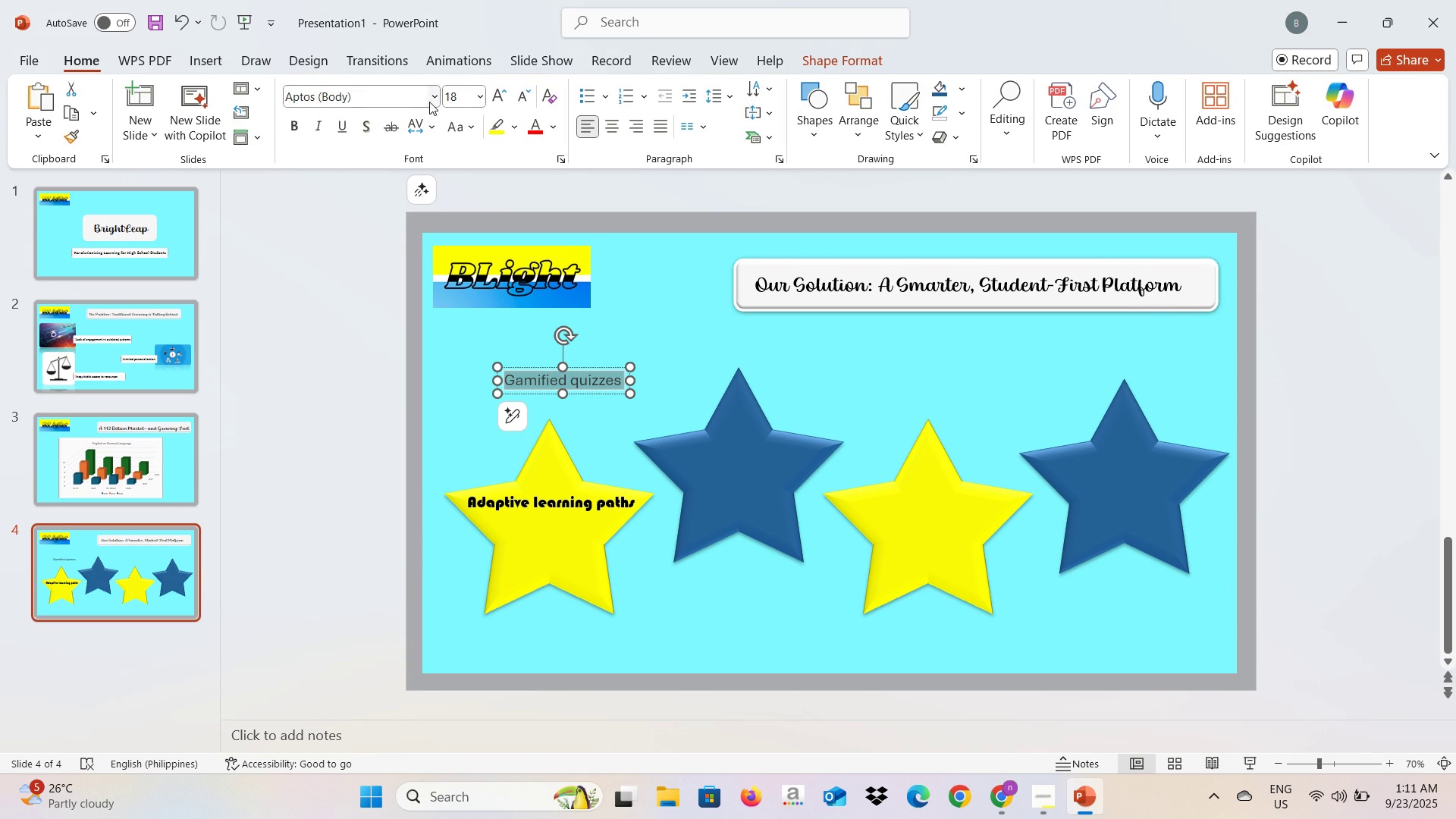 
left_click([432, 102])
 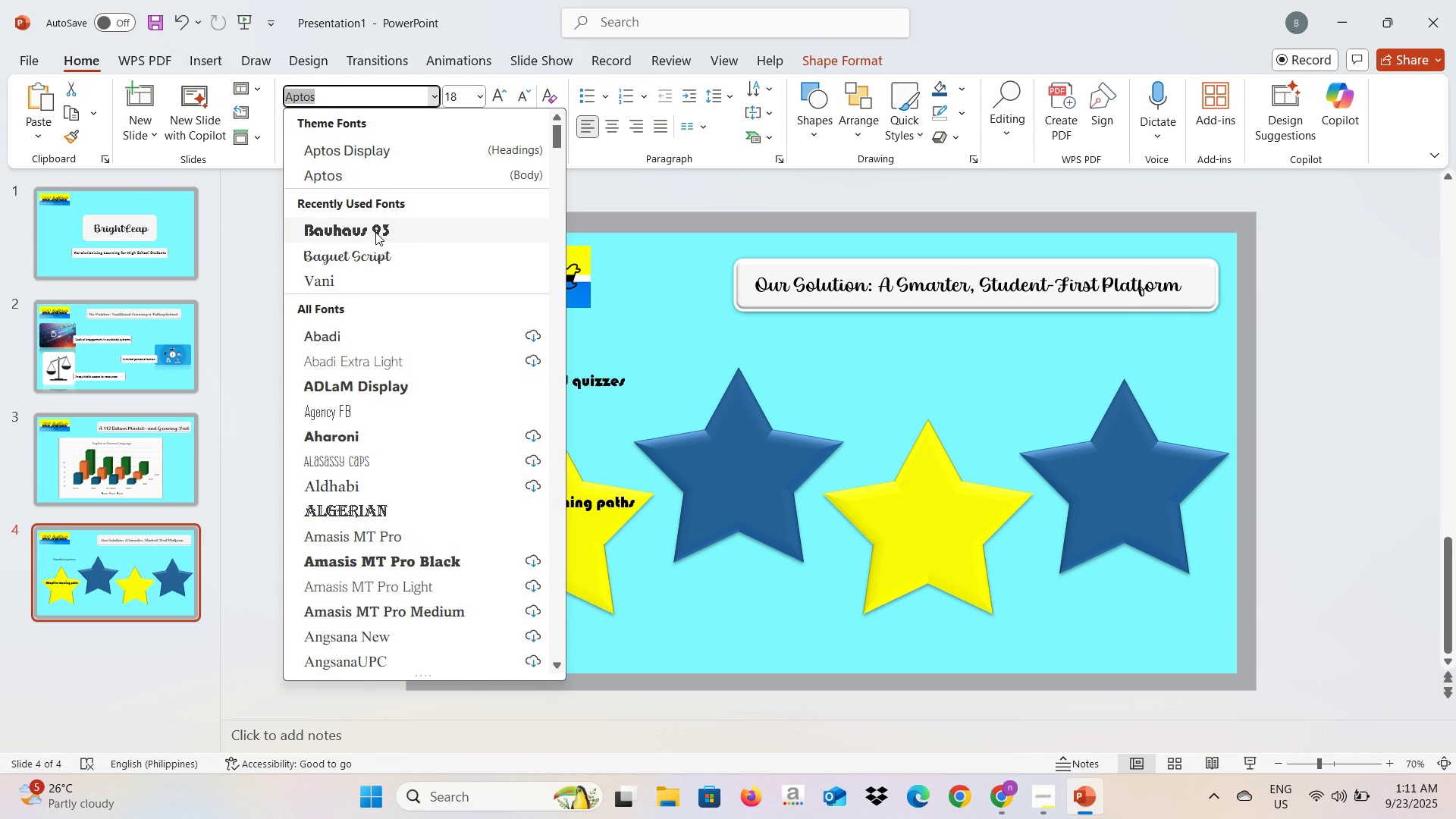 
left_click([375, 232])
 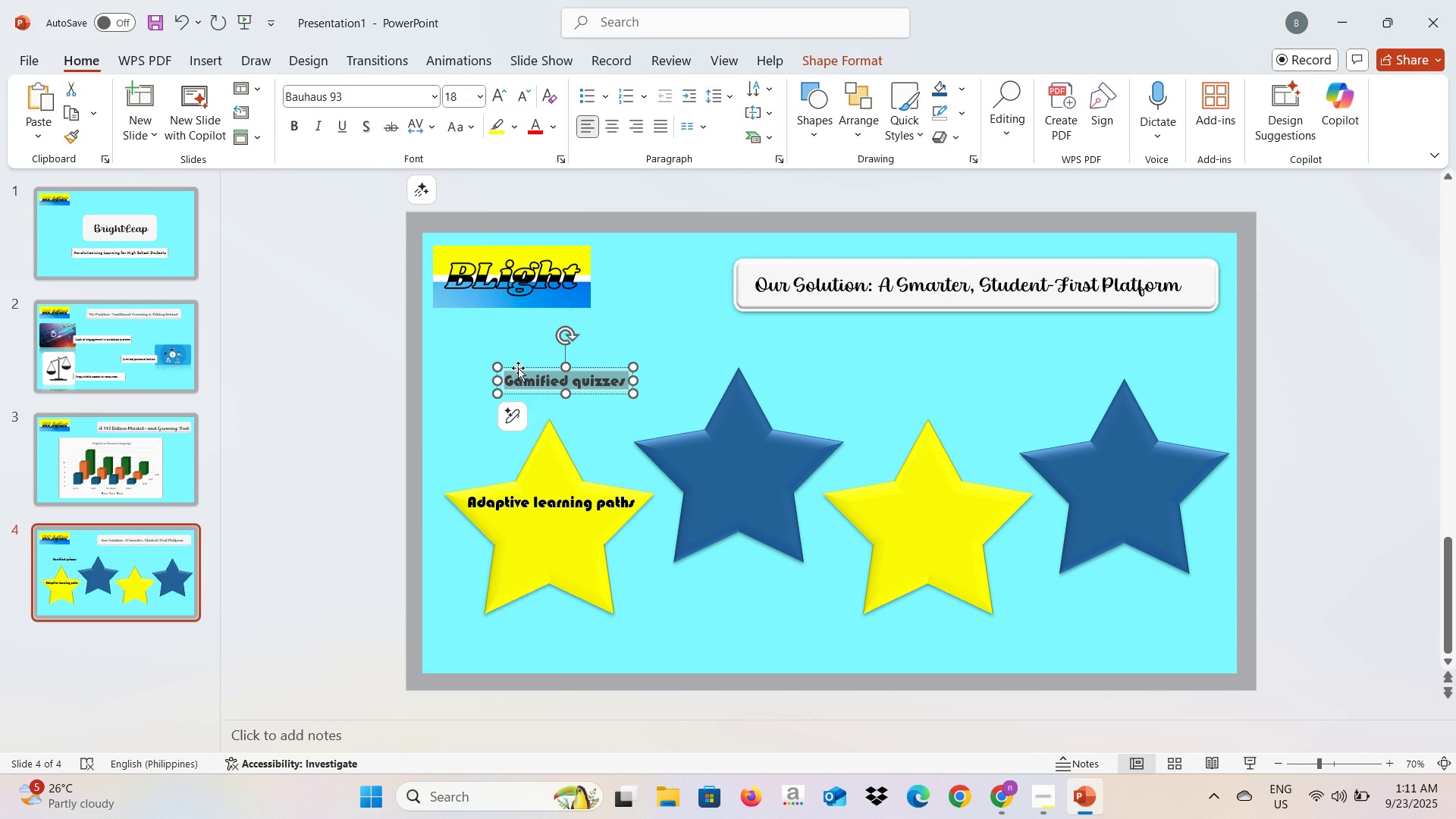 
left_click_drag(start_coordinate=[518, 369], to_coordinate=[695, 438])
 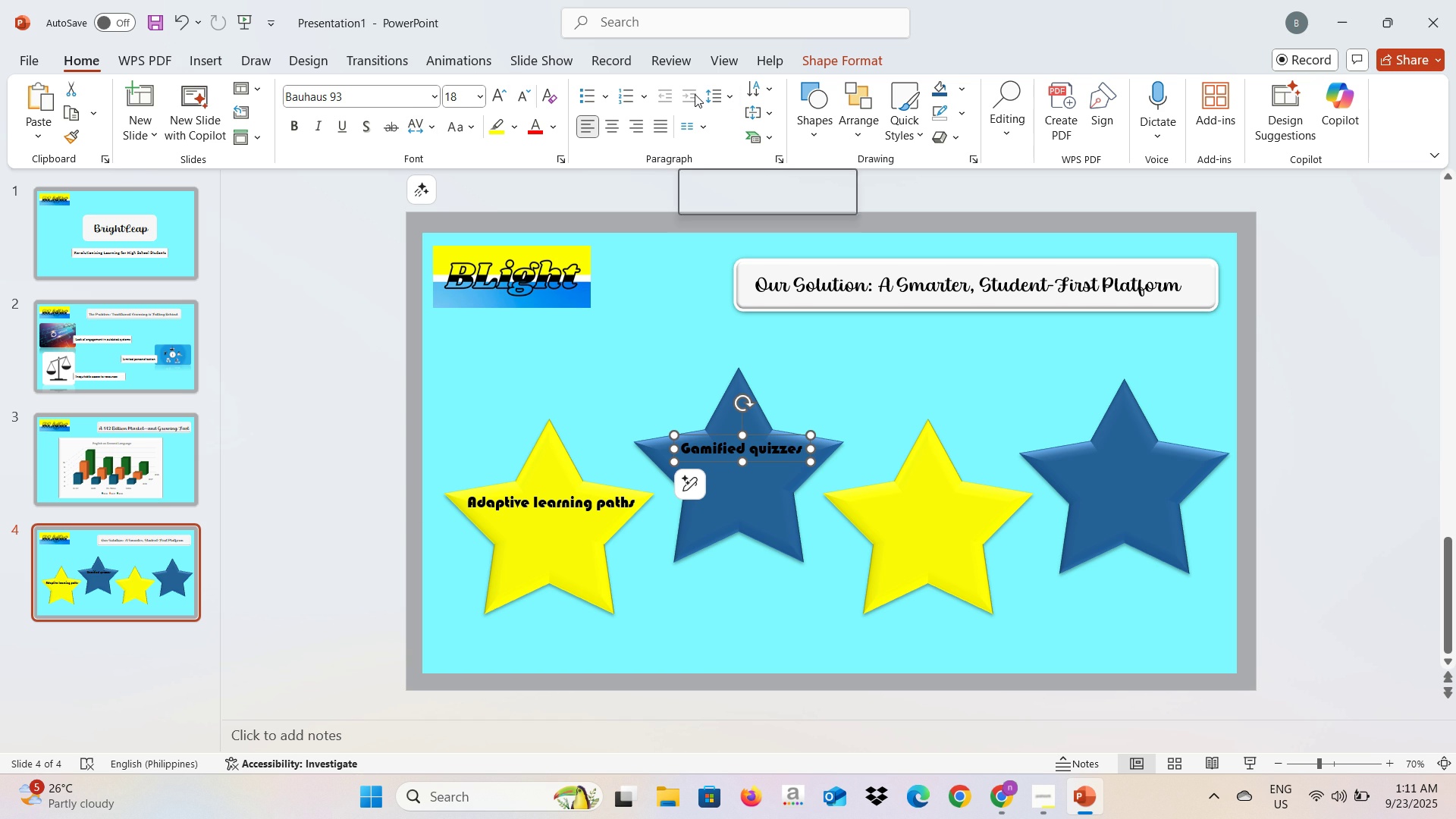 
key(Alt+AltLeft)
 